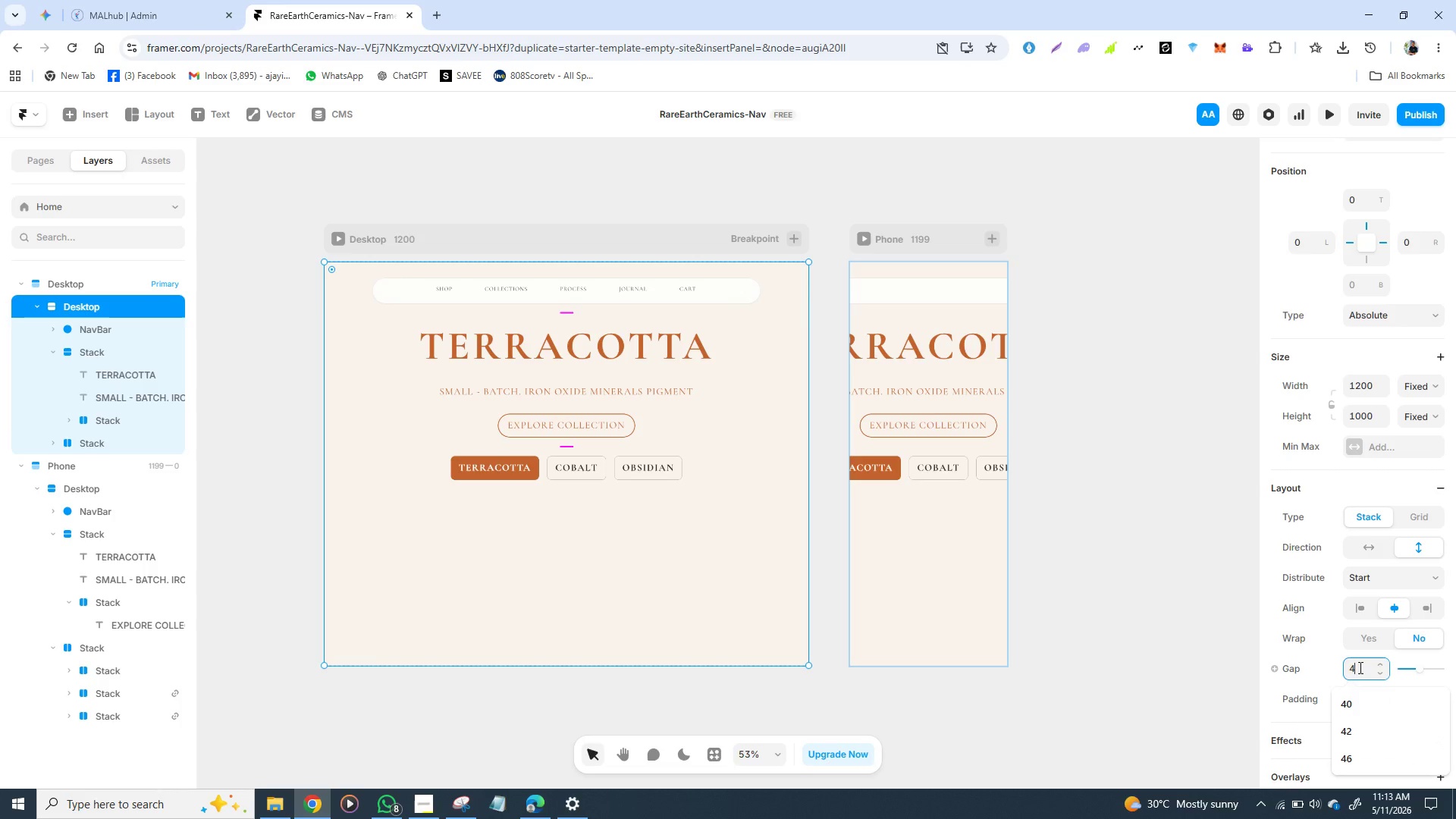 
type(40)
 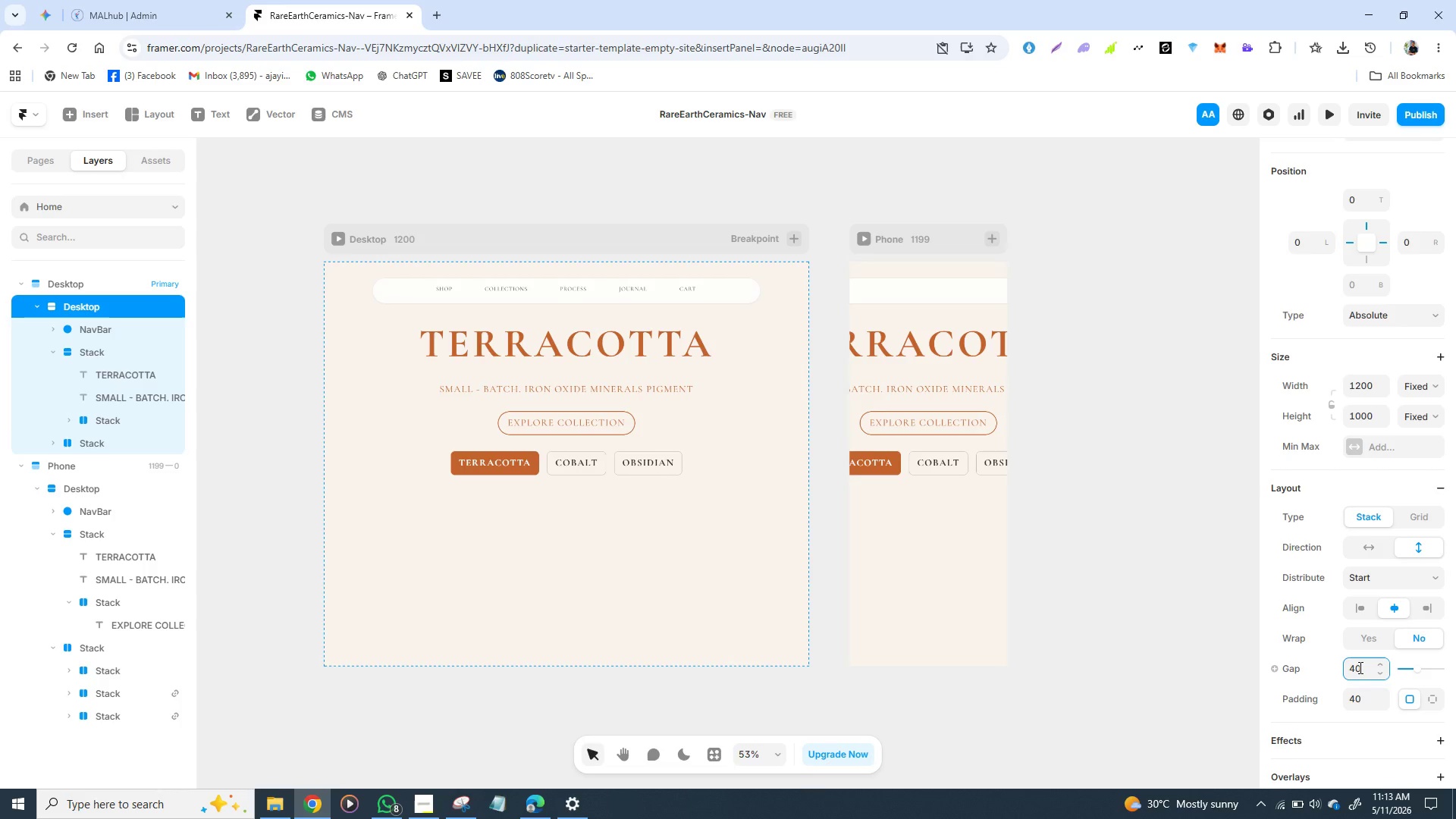 
key(Enter)
 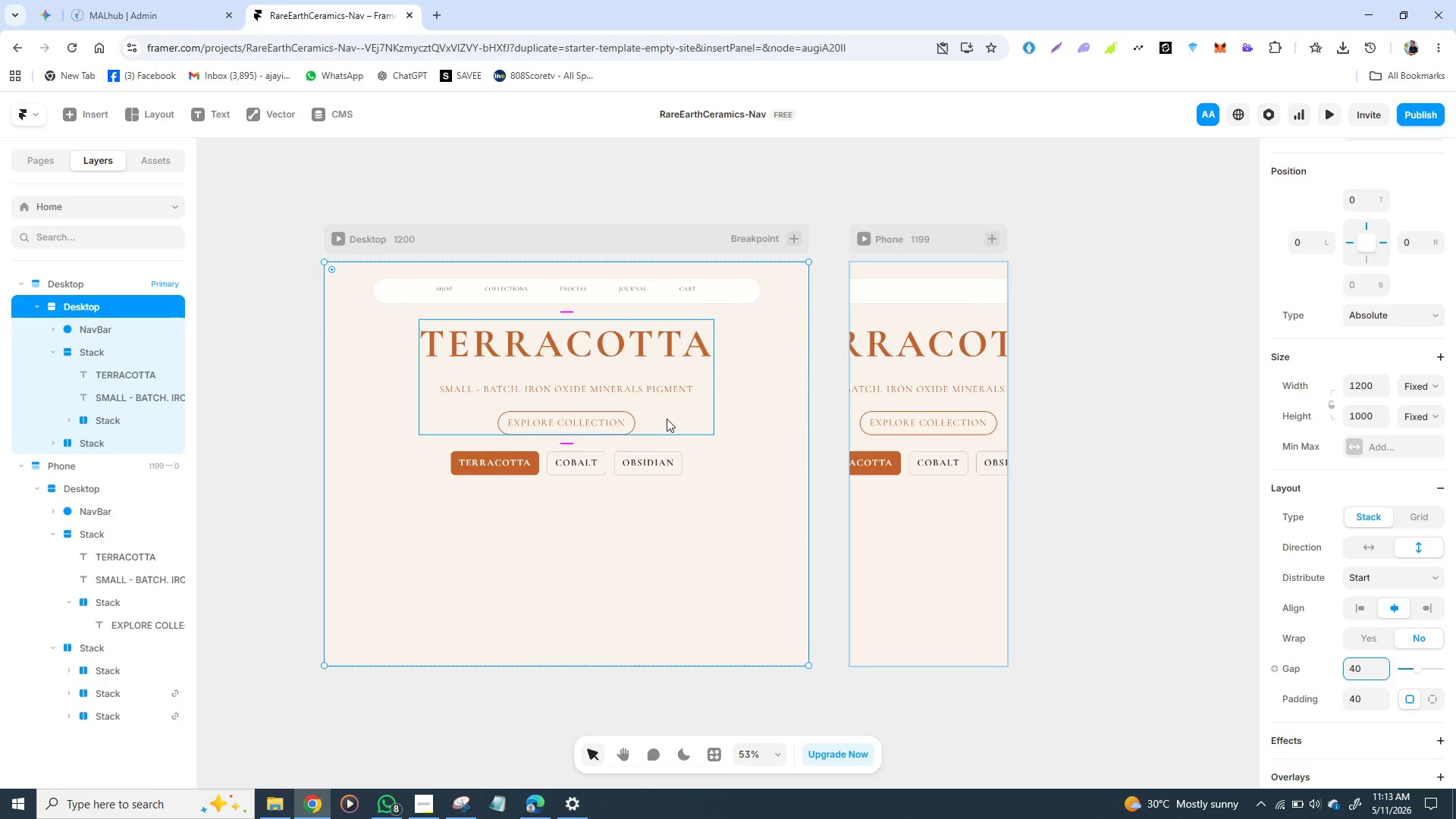 
left_click([667, 419])
 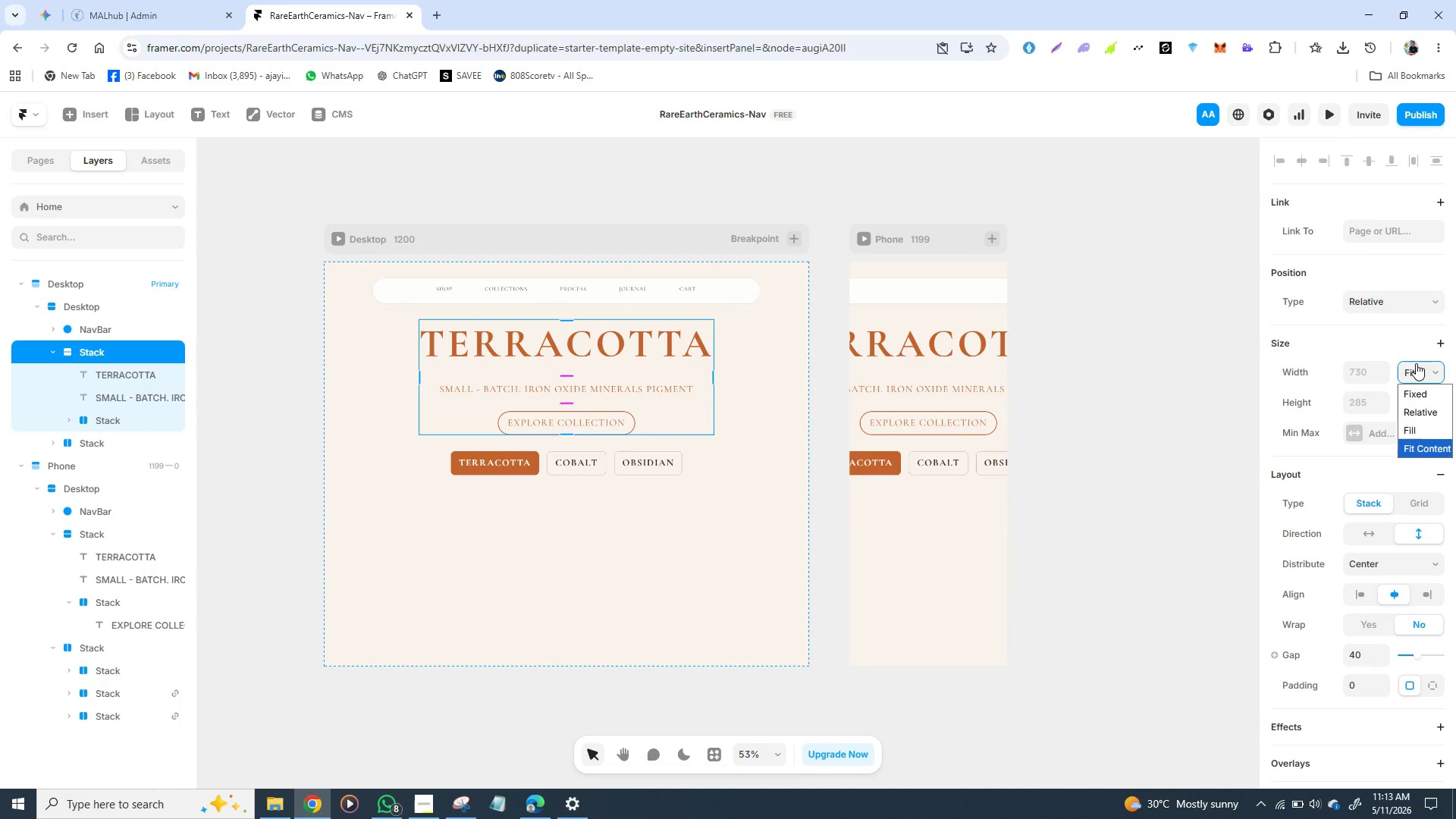 
left_click([1416, 363])
 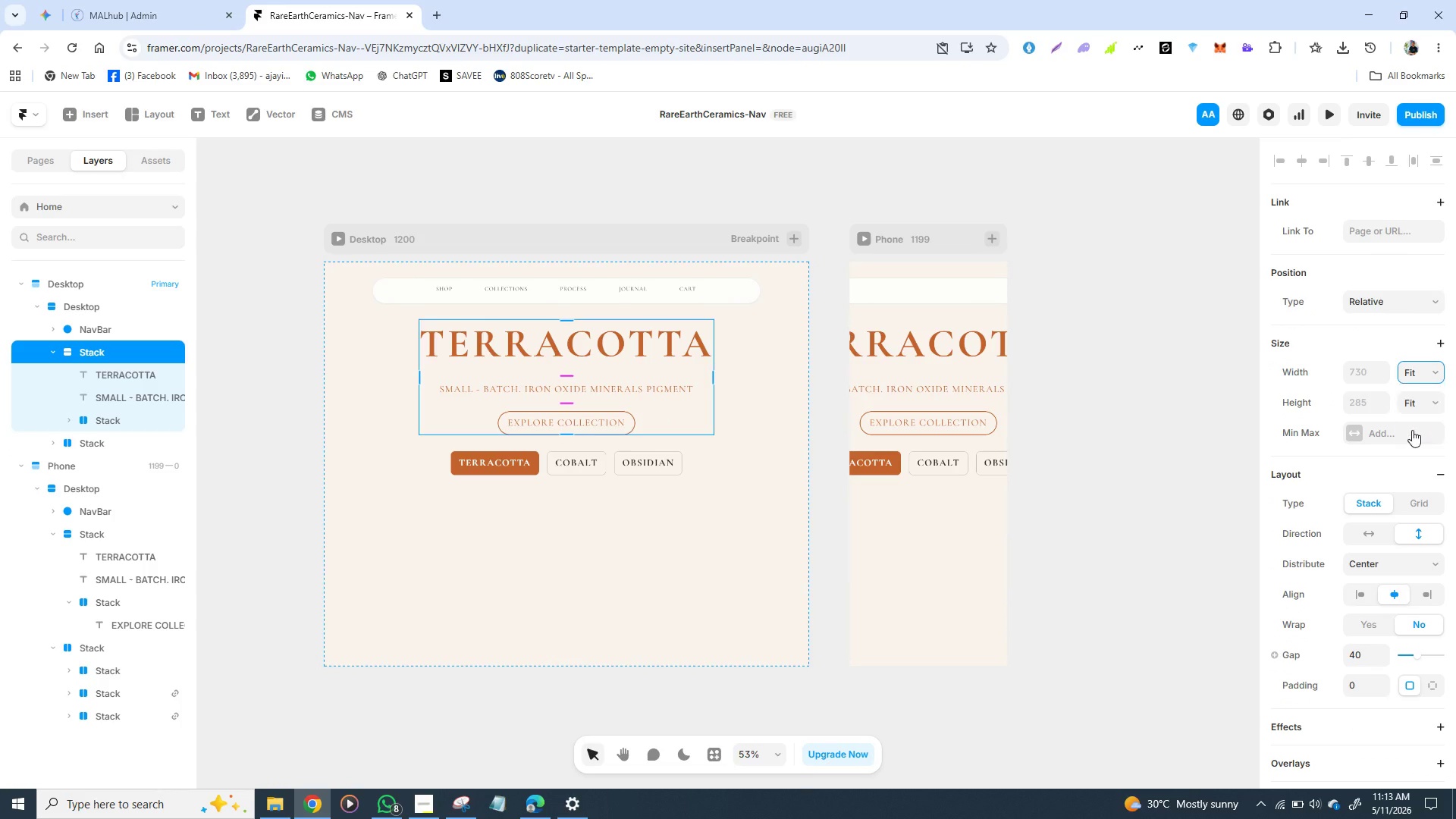 
left_click([1412, 430])
 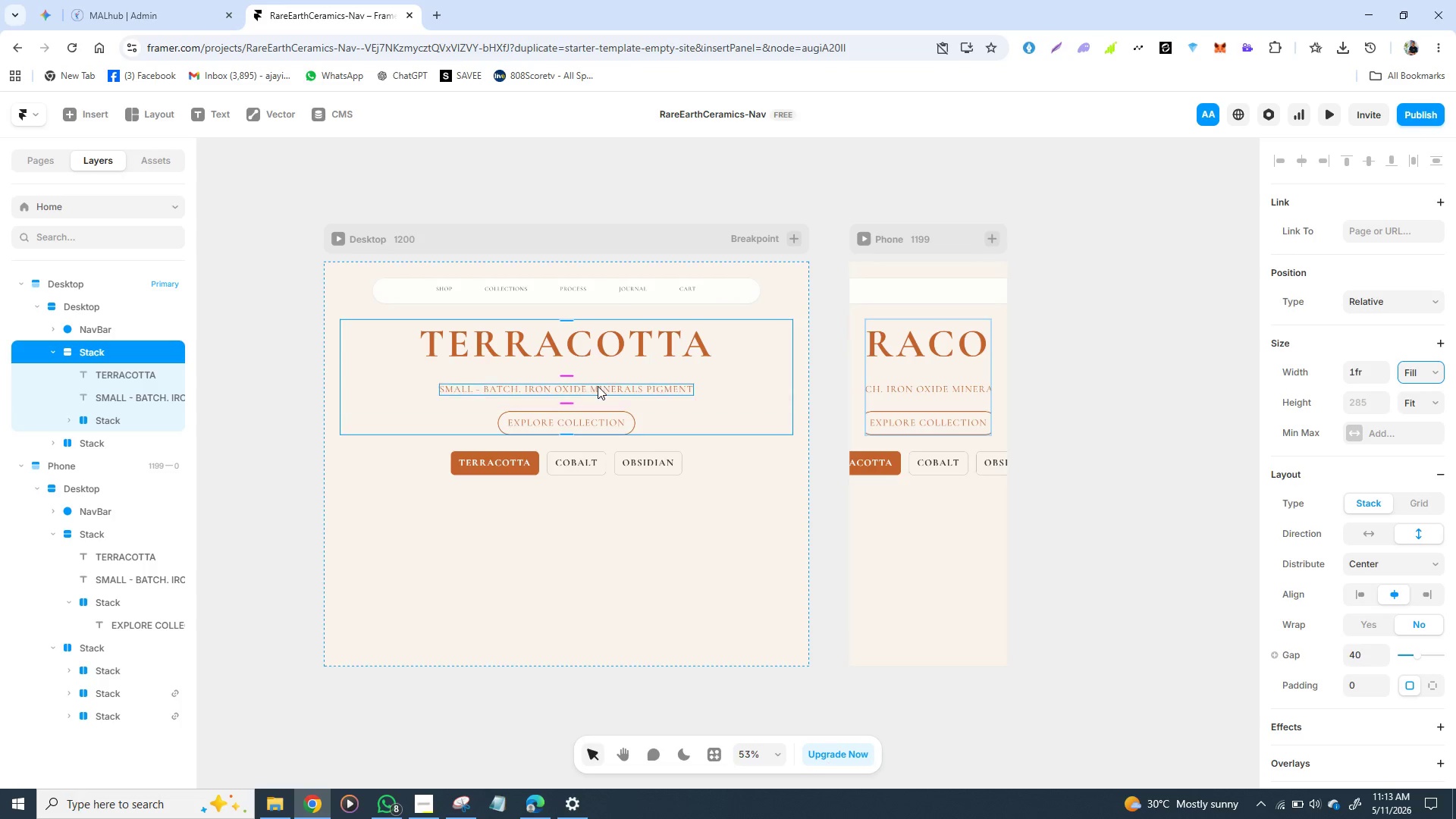 
left_click([598, 386])
 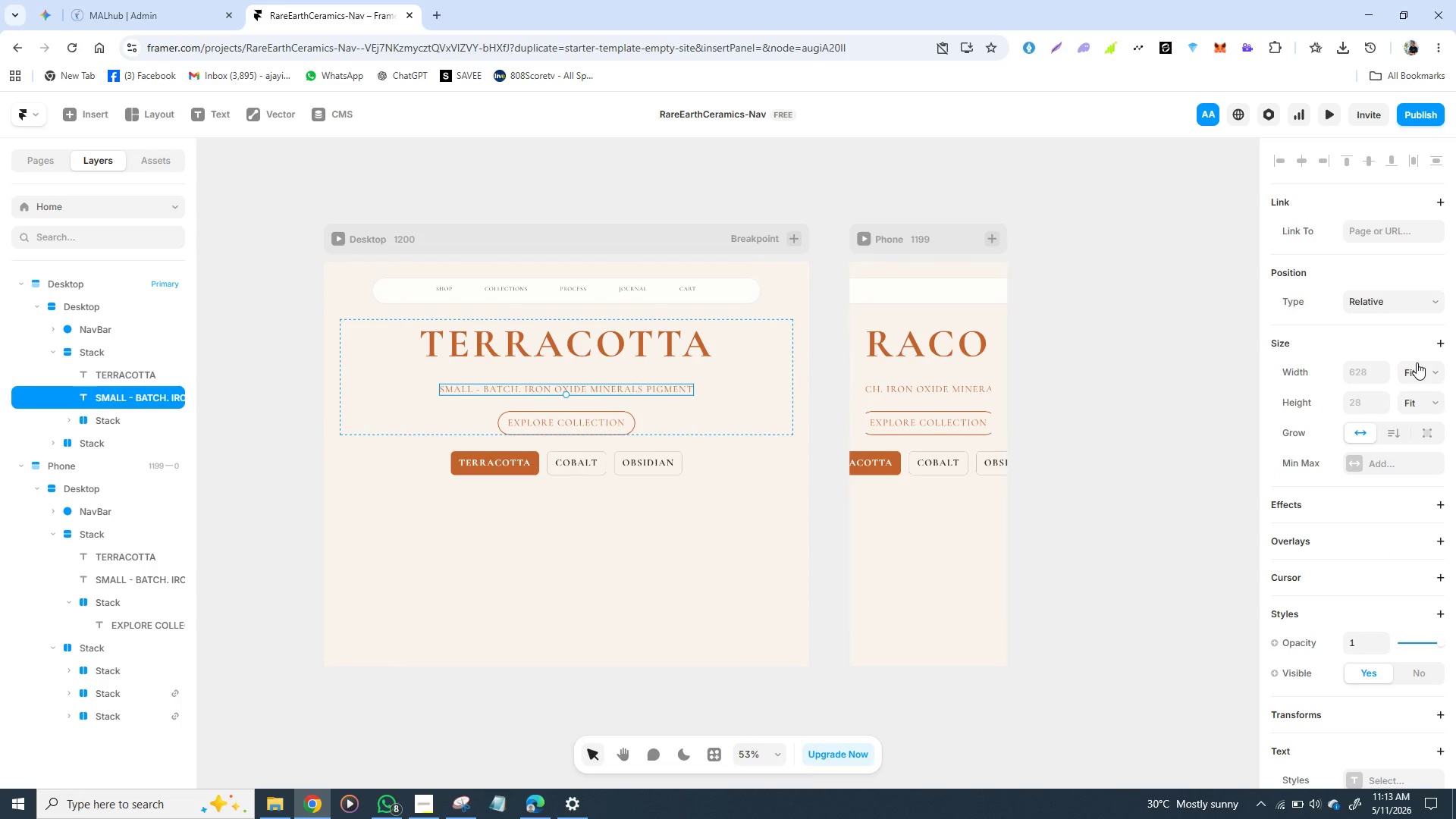 
left_click_drag(start_coordinate=[1417, 362], to_coordinate=[1412, 425])
 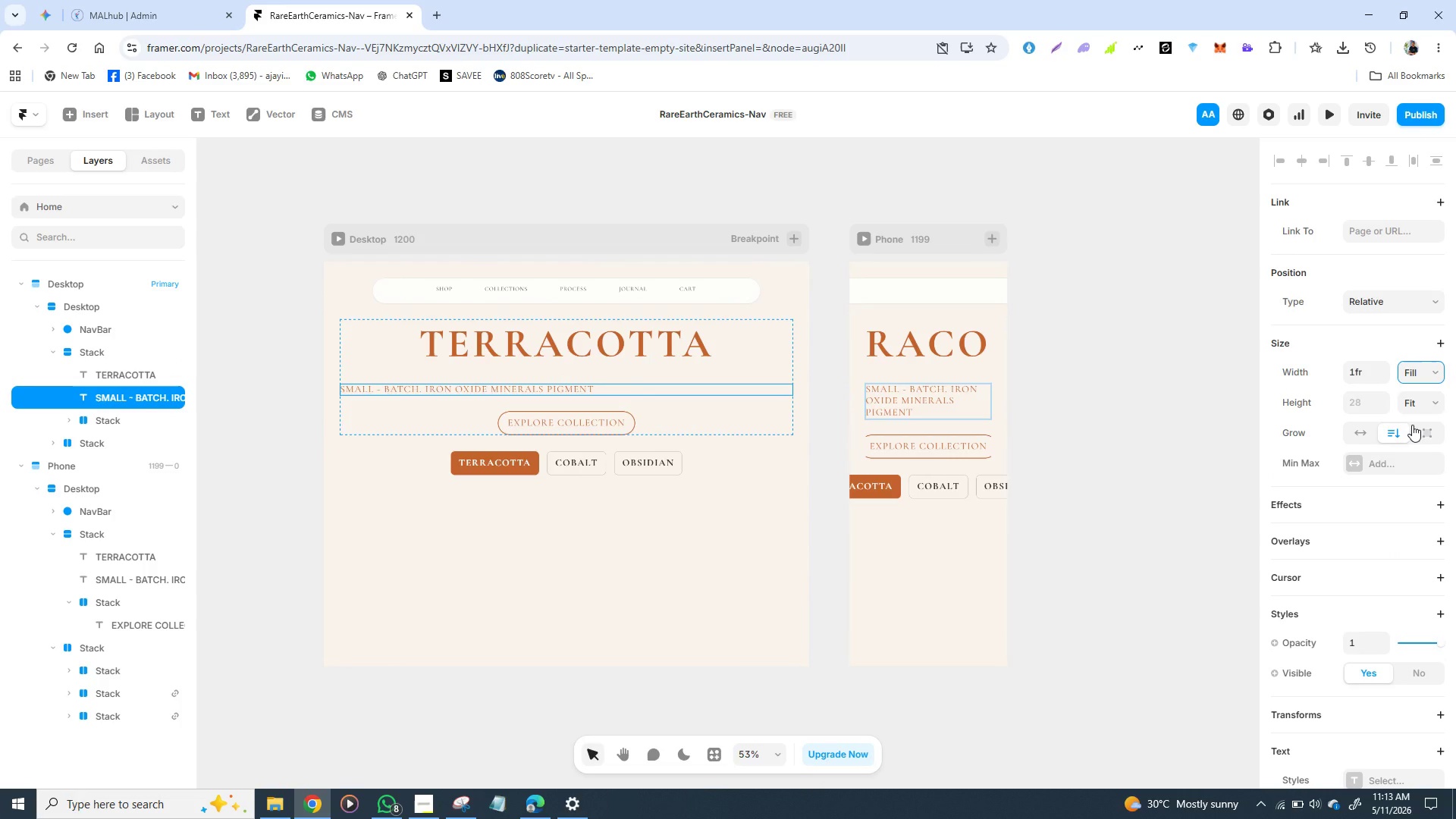 
left_click([1412, 425])
 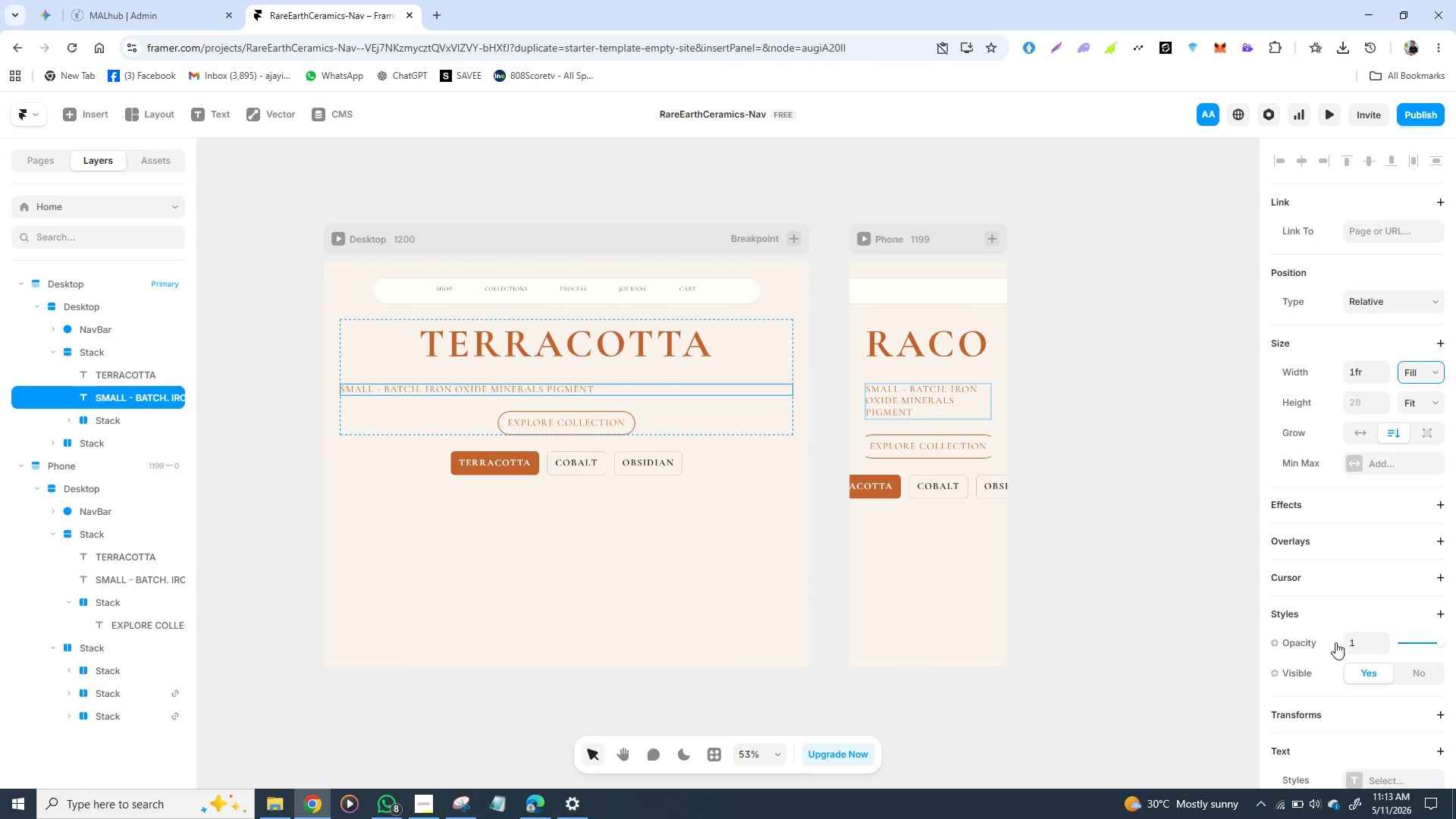 
mouse_move([1345, 653])
 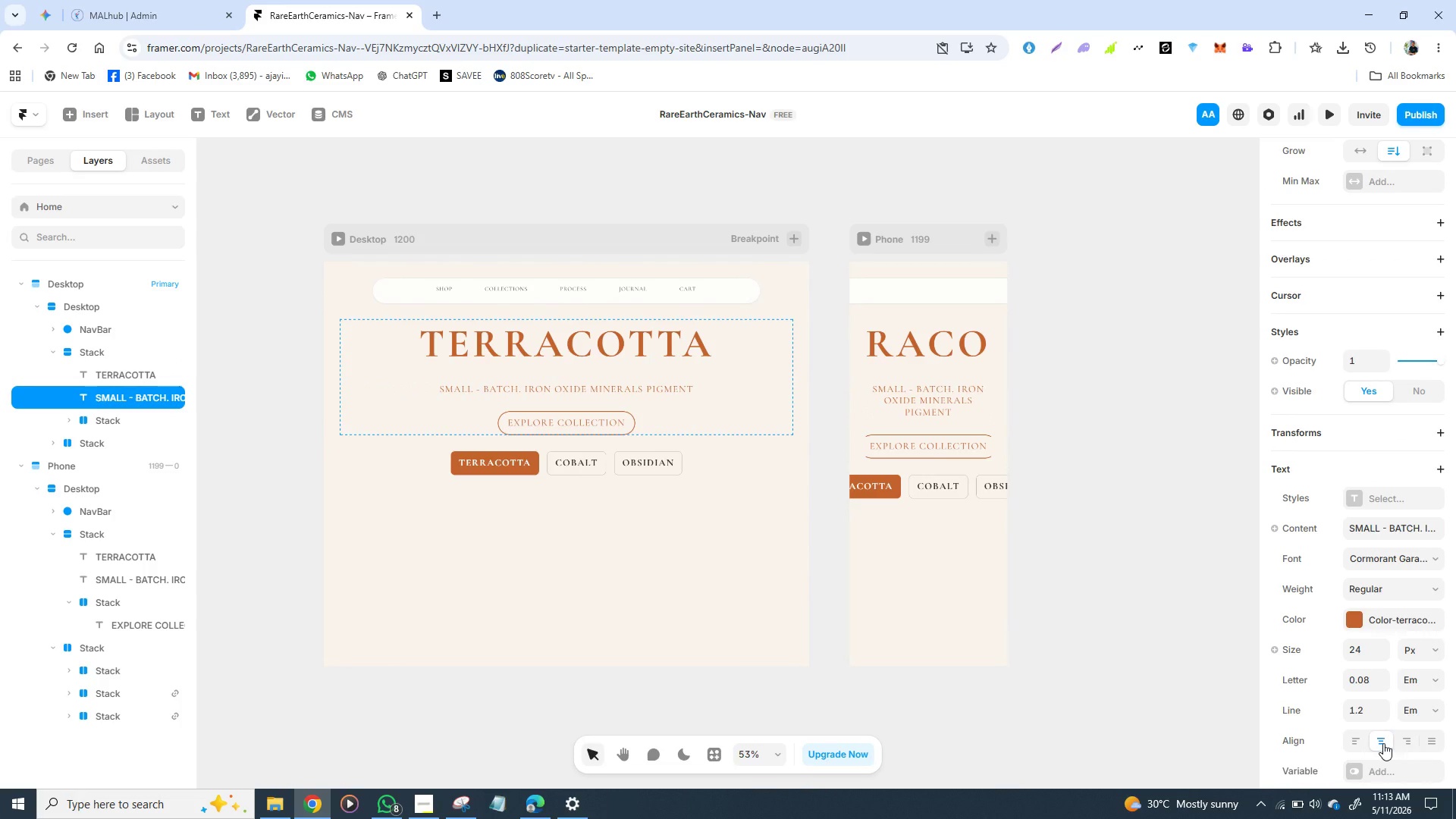 
left_click([1383, 743])
 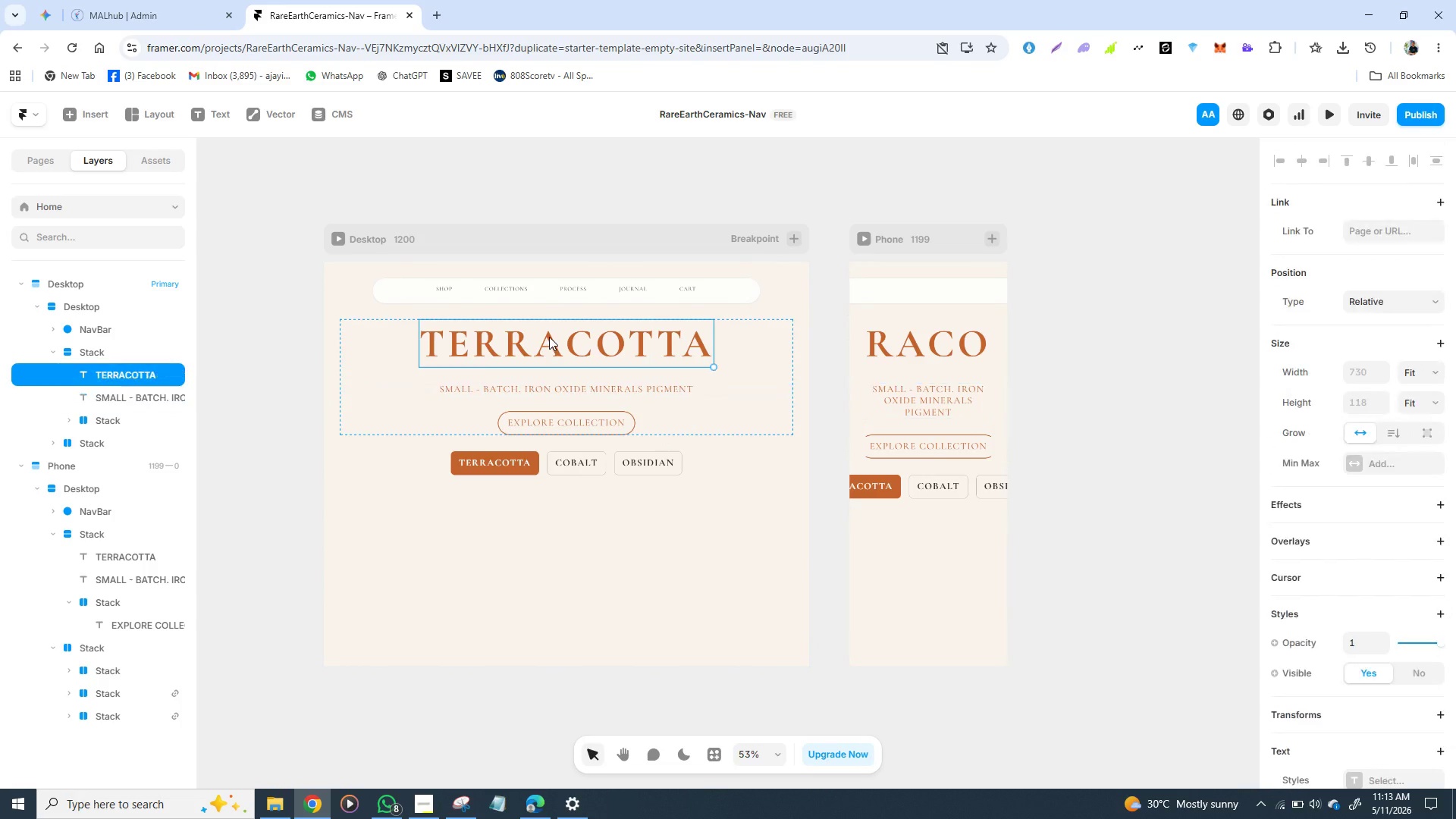 
left_click([549, 337])
 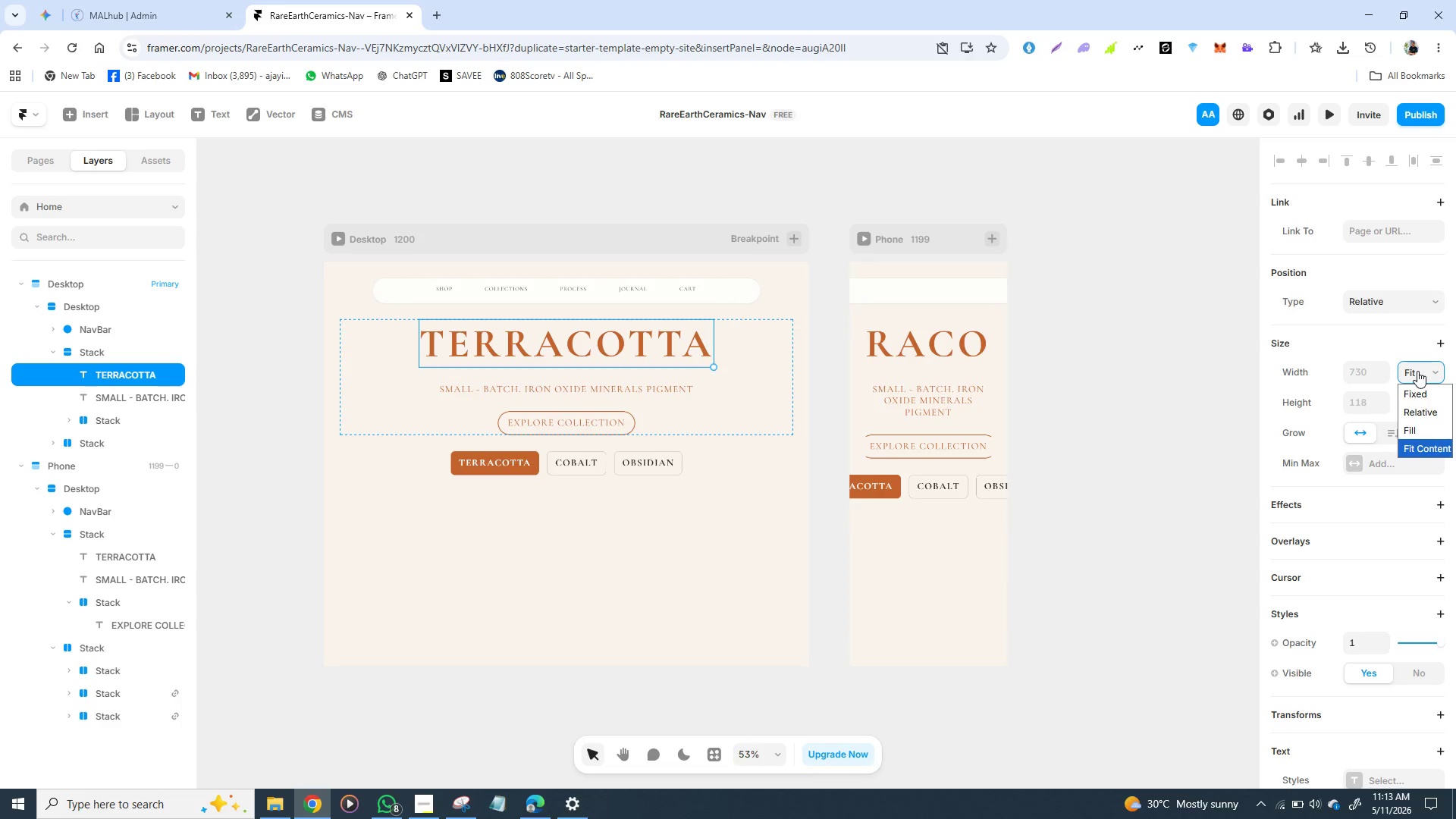 
left_click_drag(start_coordinate=[1417, 371], to_coordinate=[1414, 431])
 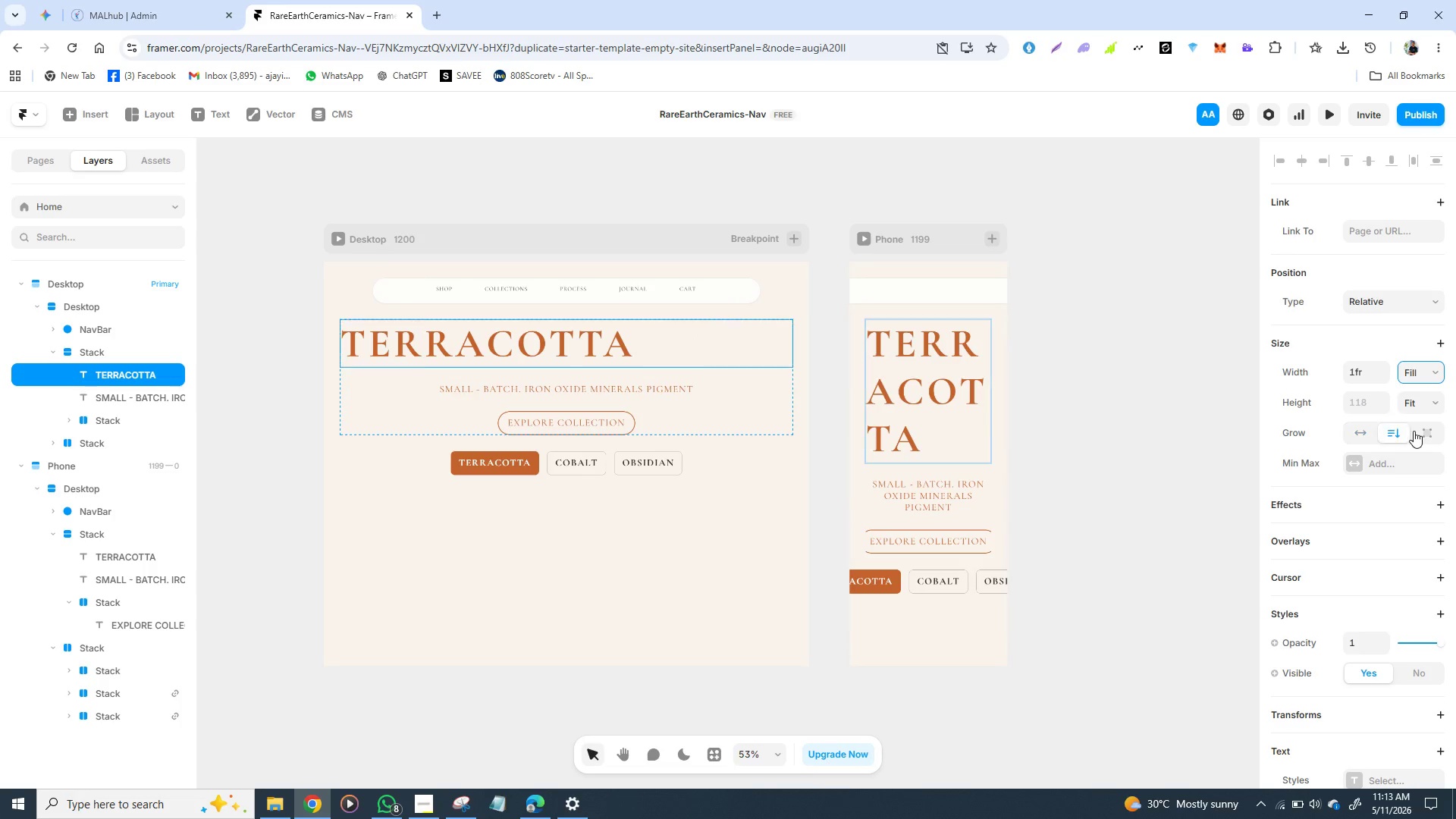 
left_click([1414, 431])
 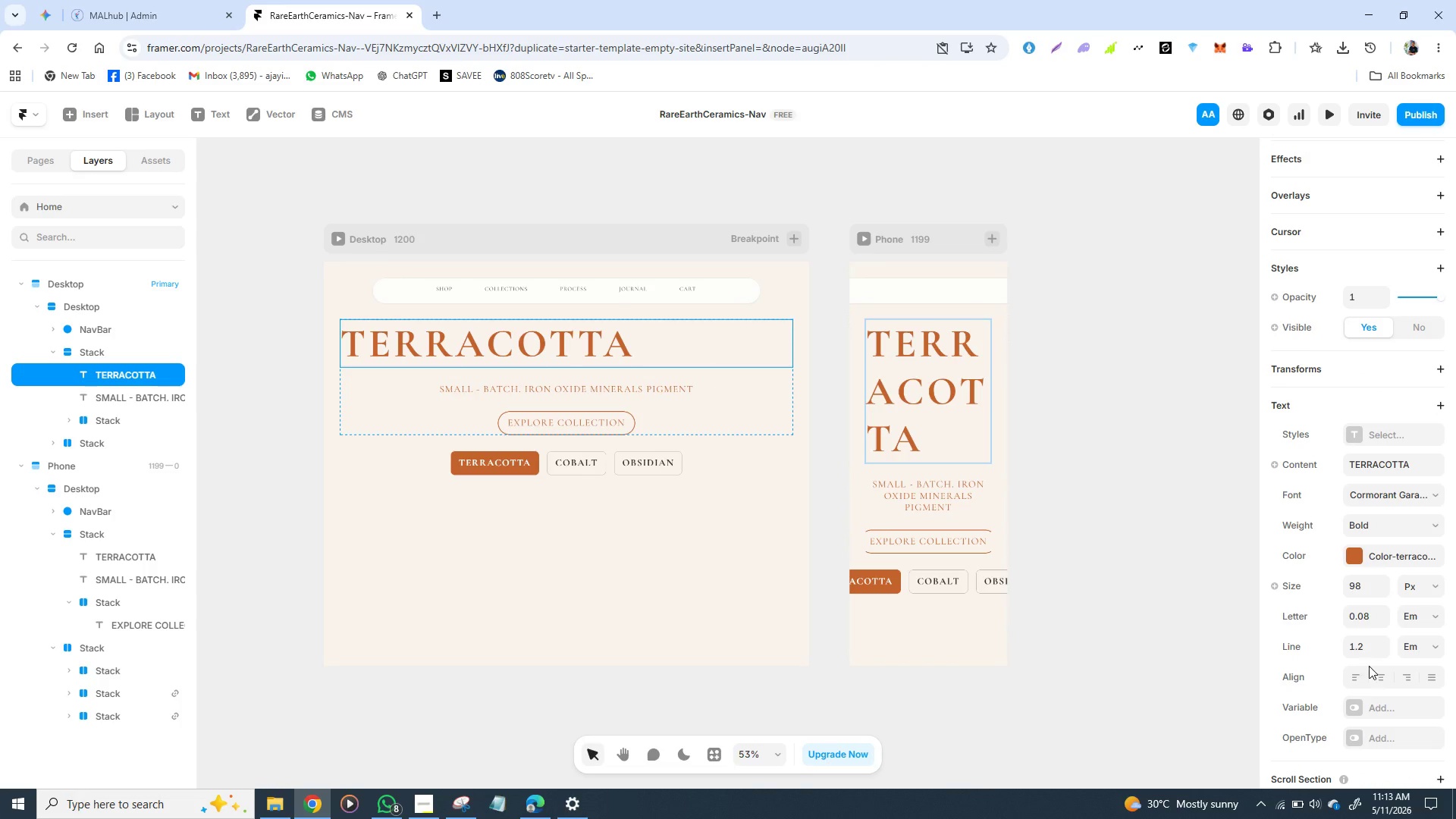 
left_click([1373, 673])
 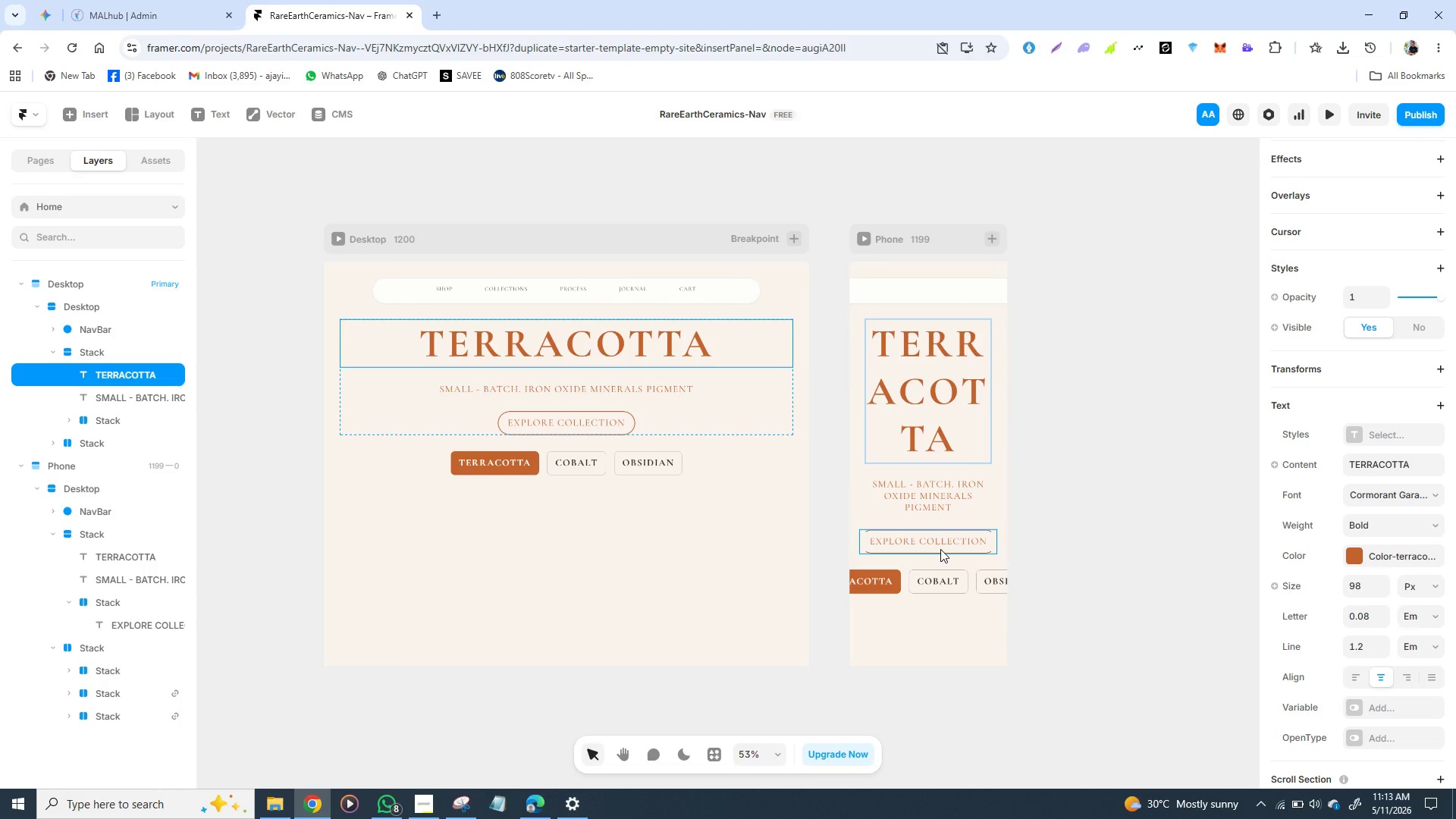 
wait(18.08)
 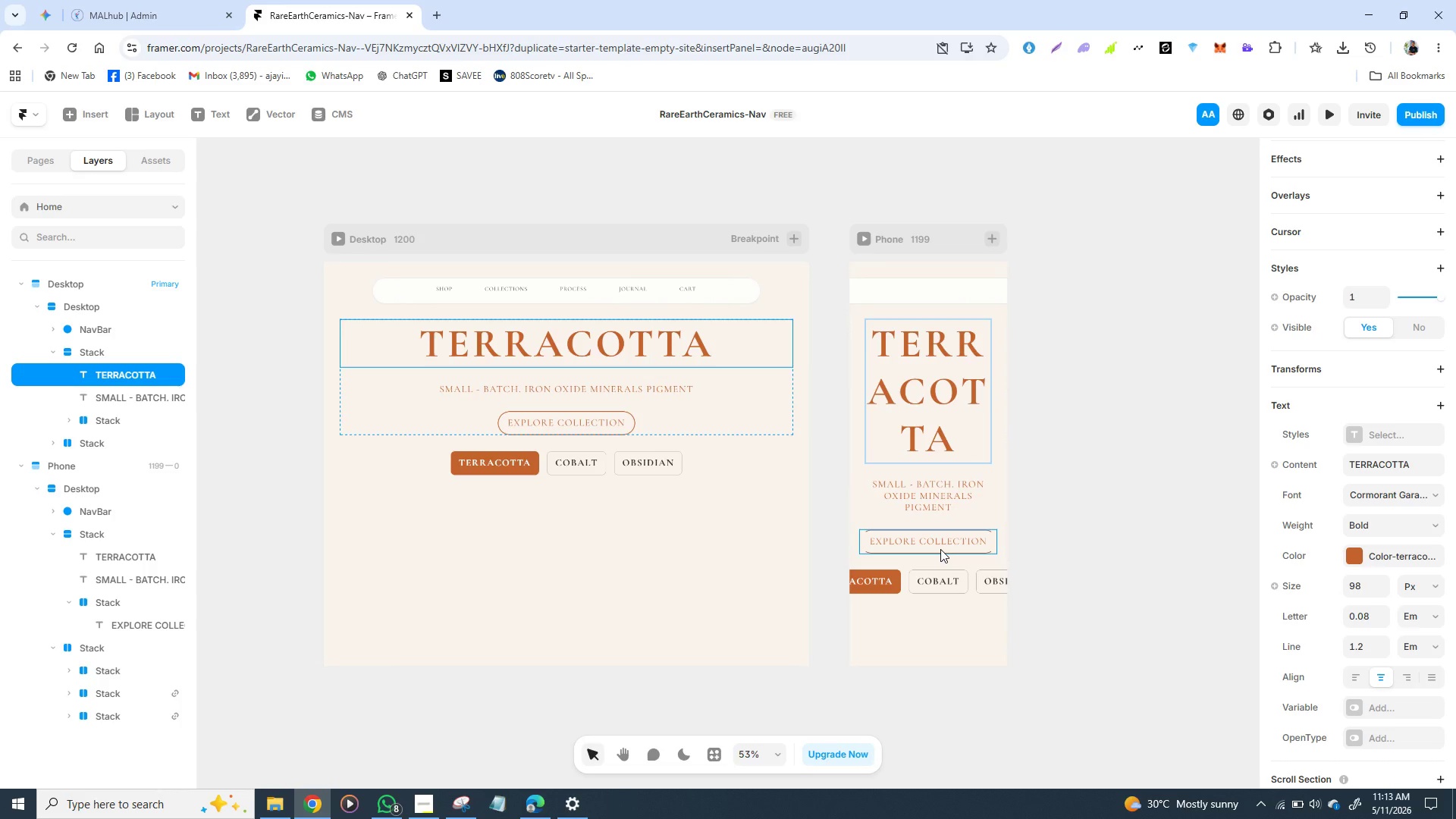 
left_click([1367, 590])
 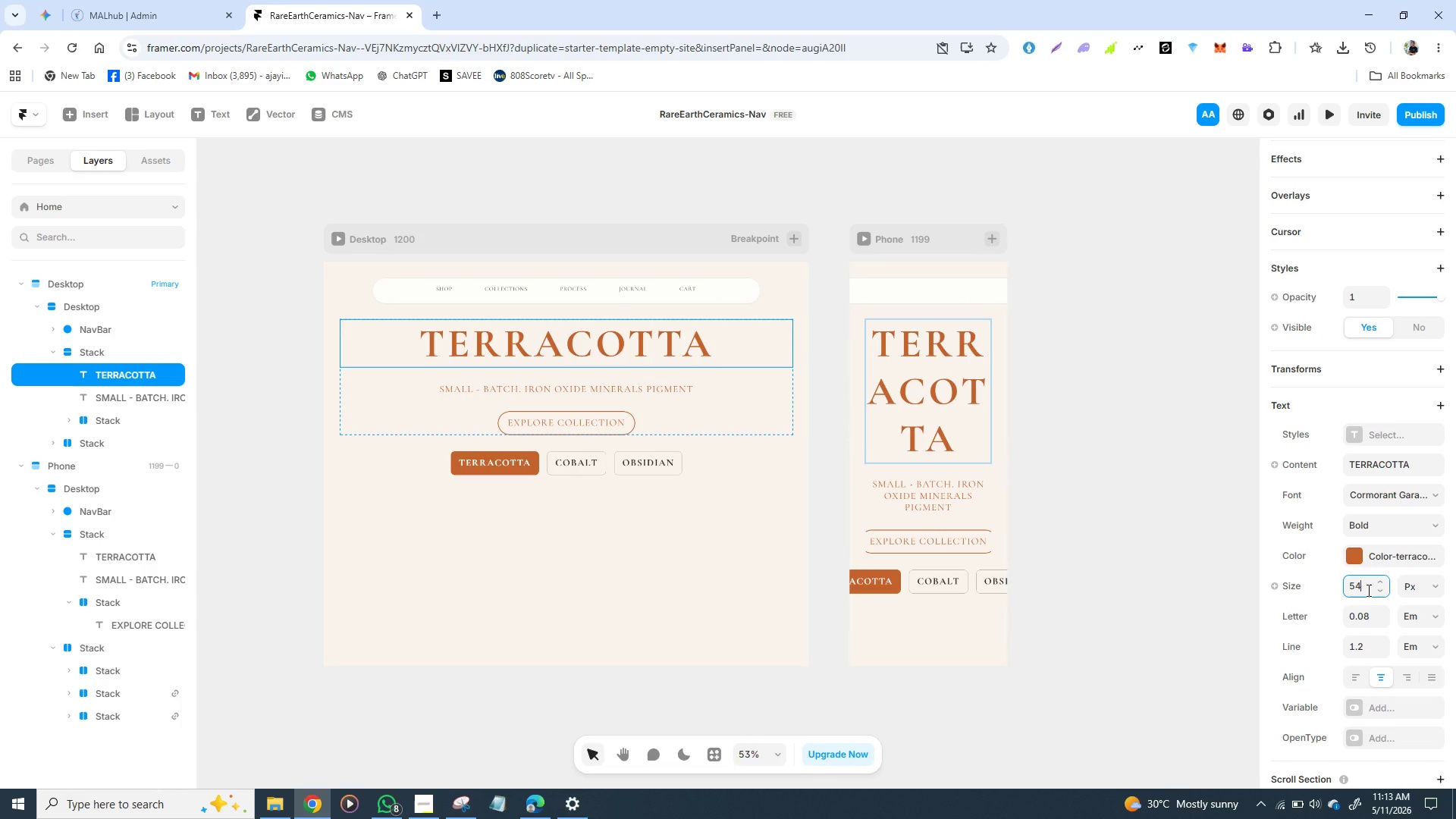 
type(54)
 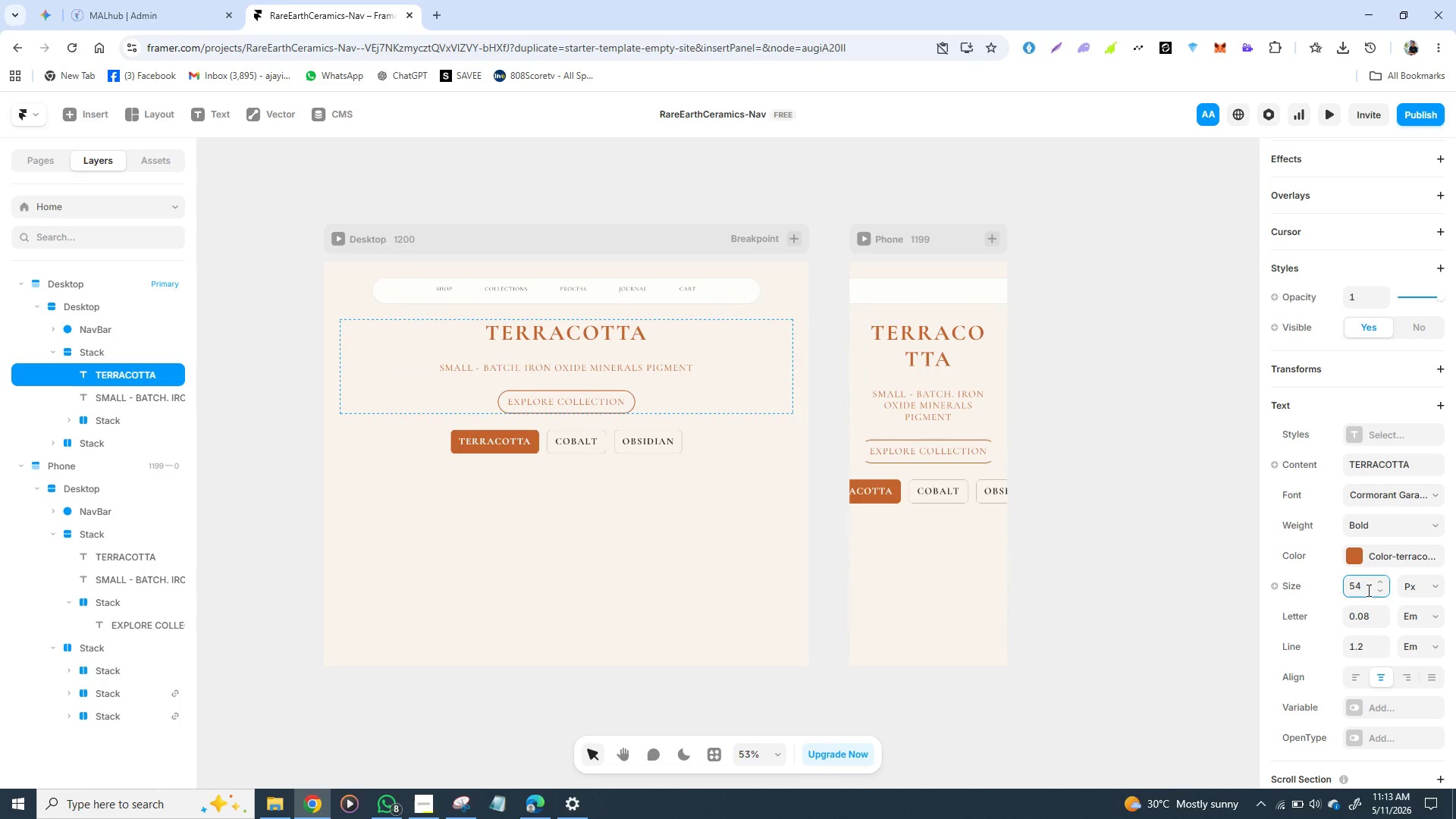 
key(Enter)
 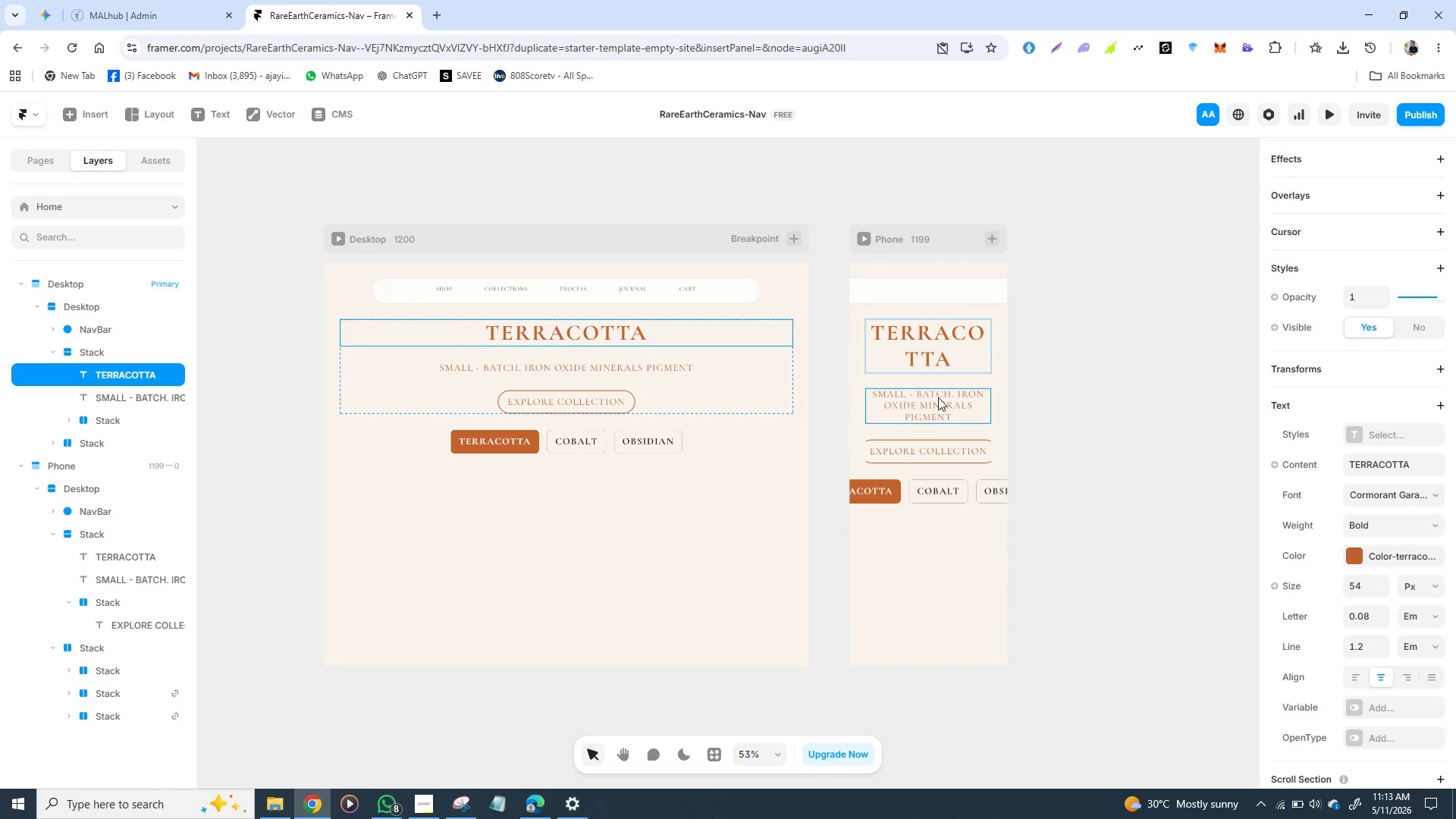 
left_click([938, 397])
 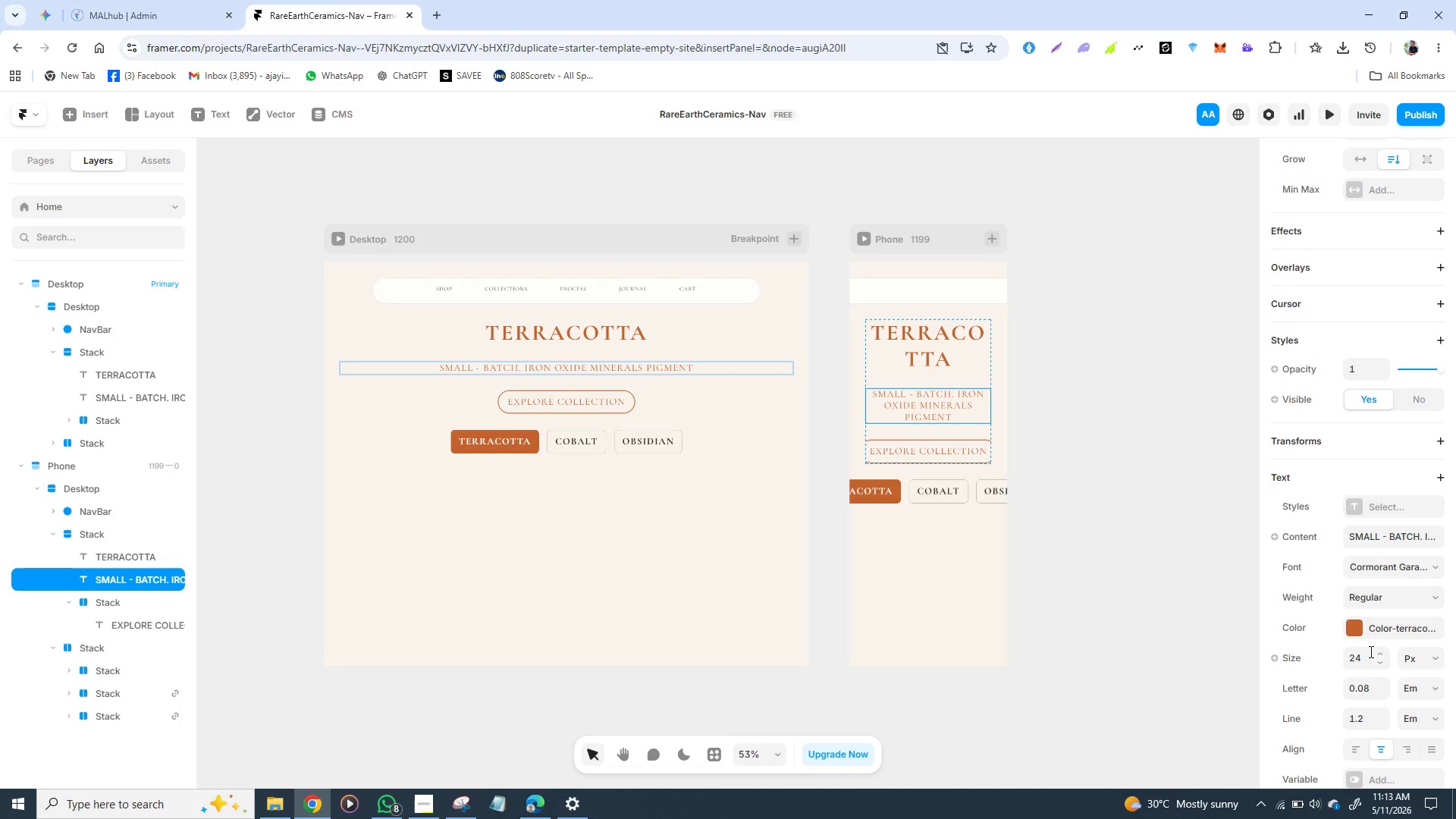 
left_click([1370, 651])
 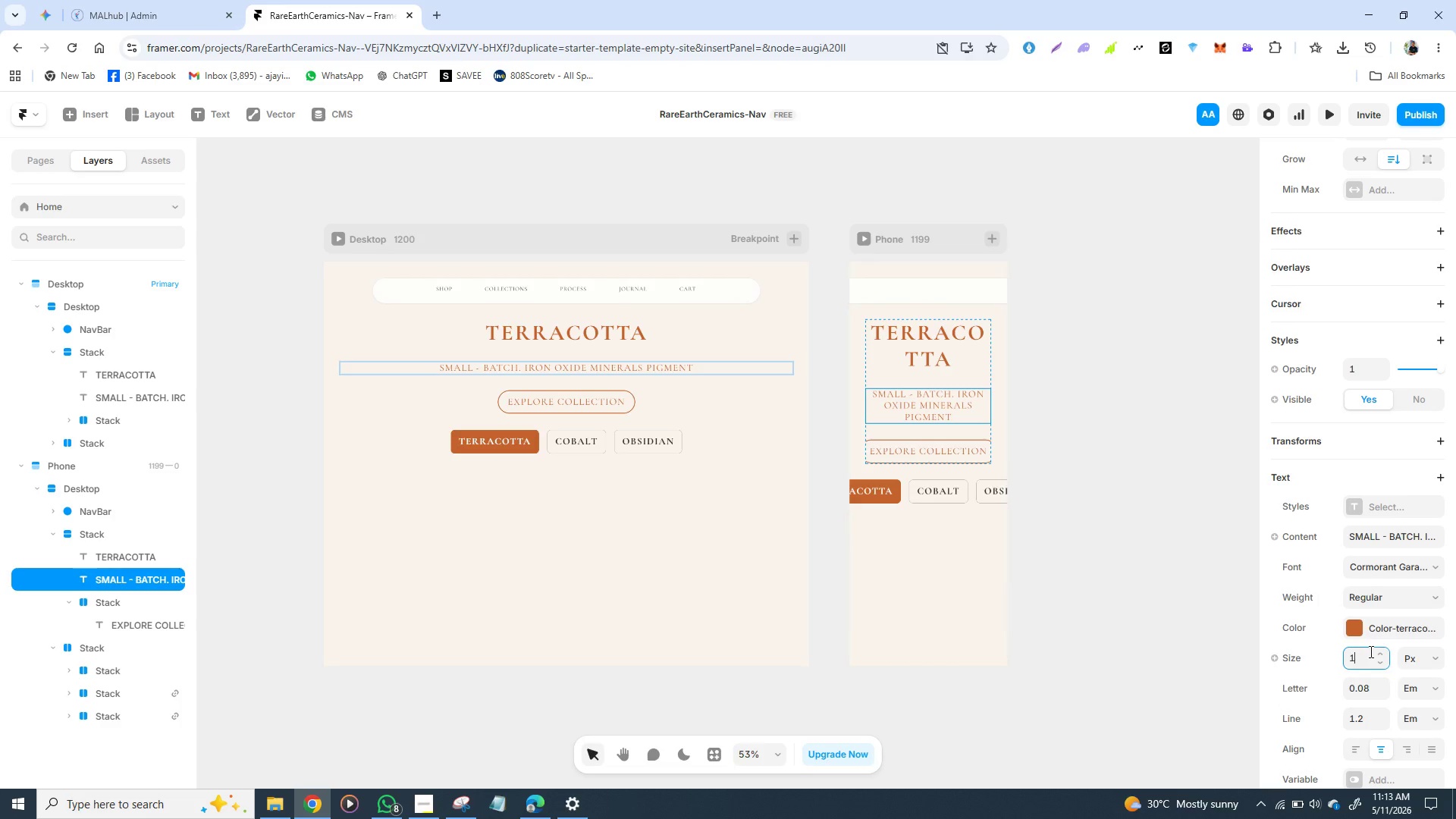 
type(18)
 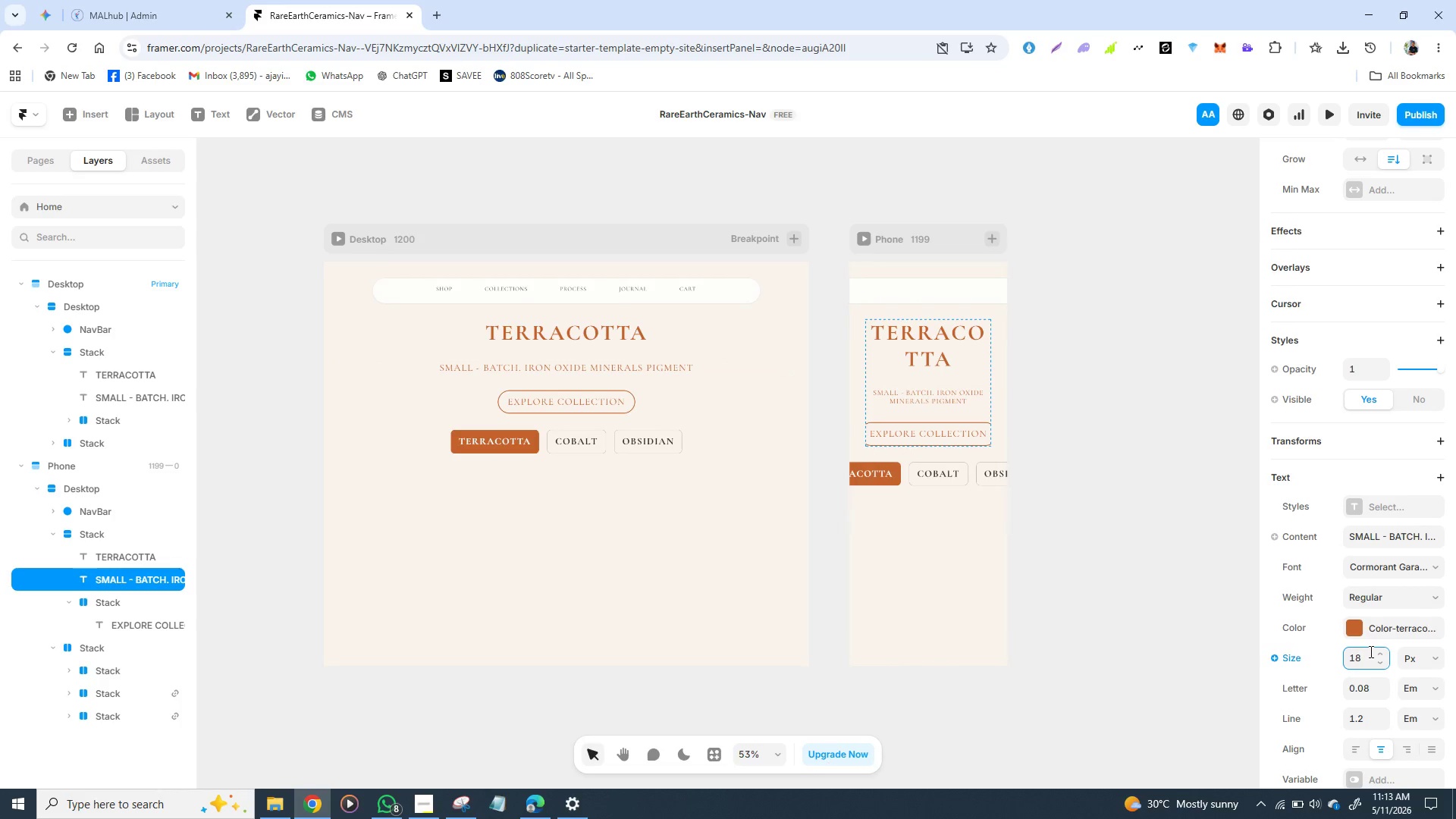 
key(Enter)
 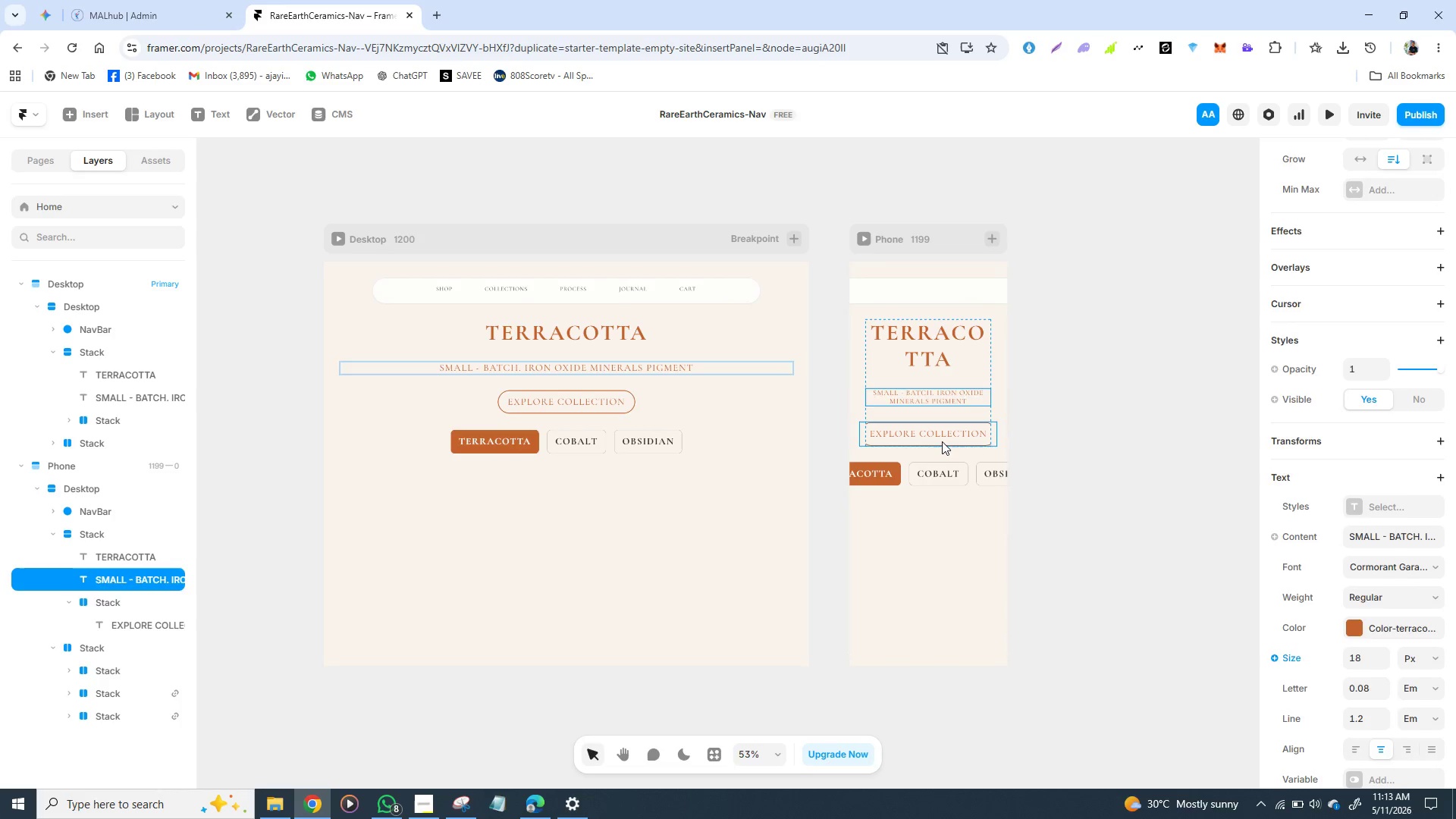 
left_click([942, 441])
 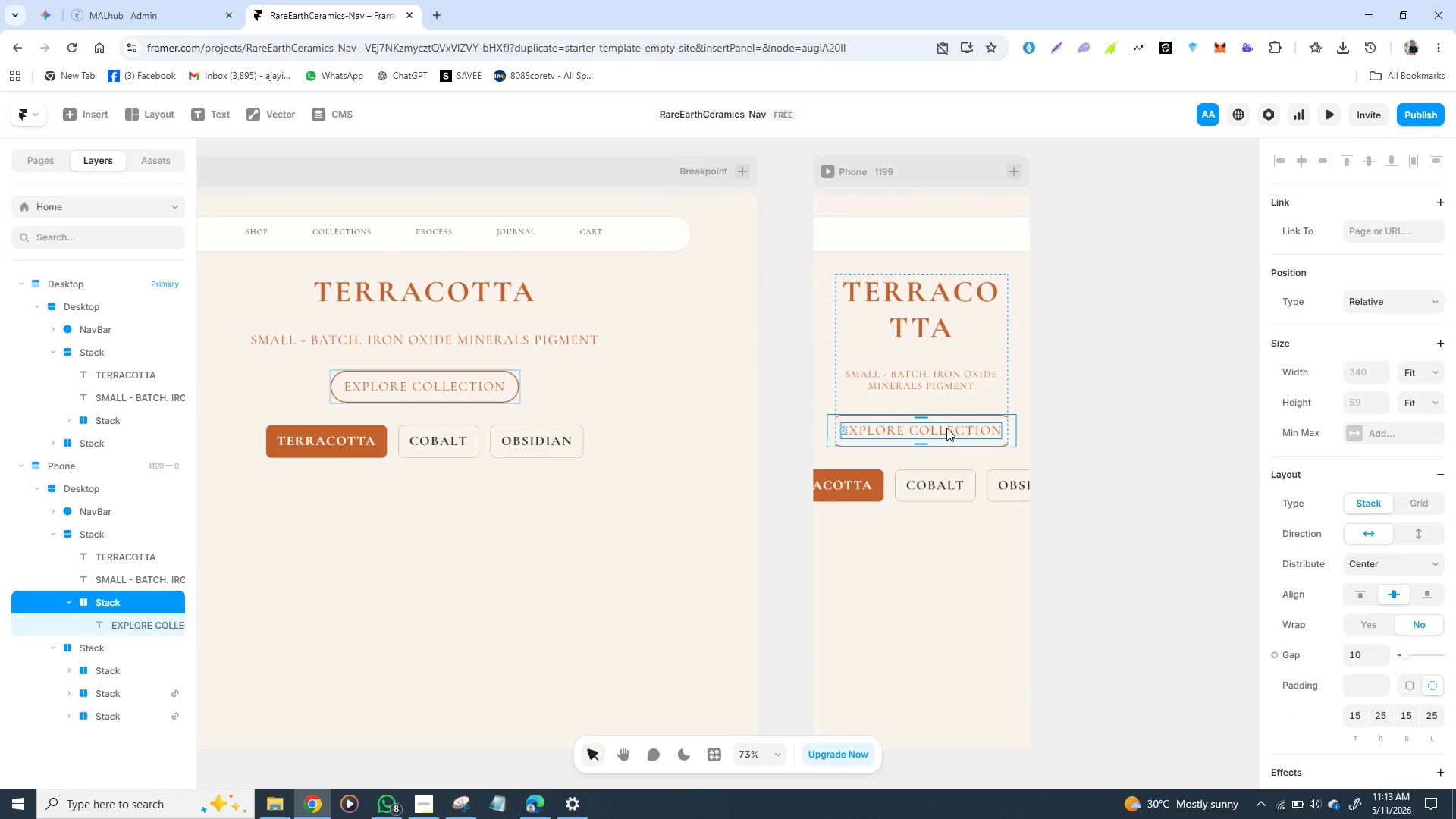 
left_click([946, 428])
 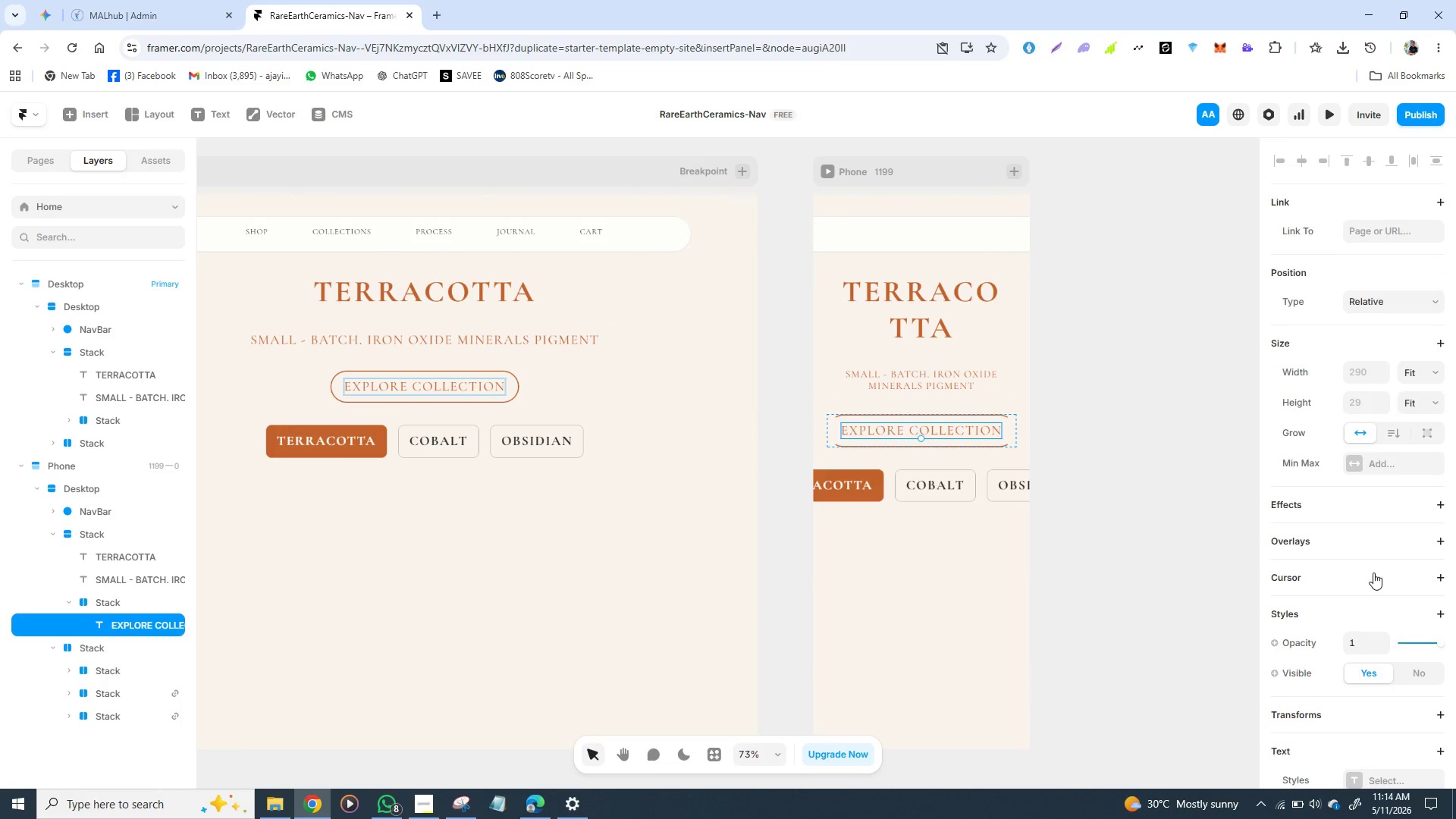 
mouse_move([1369, 566])
 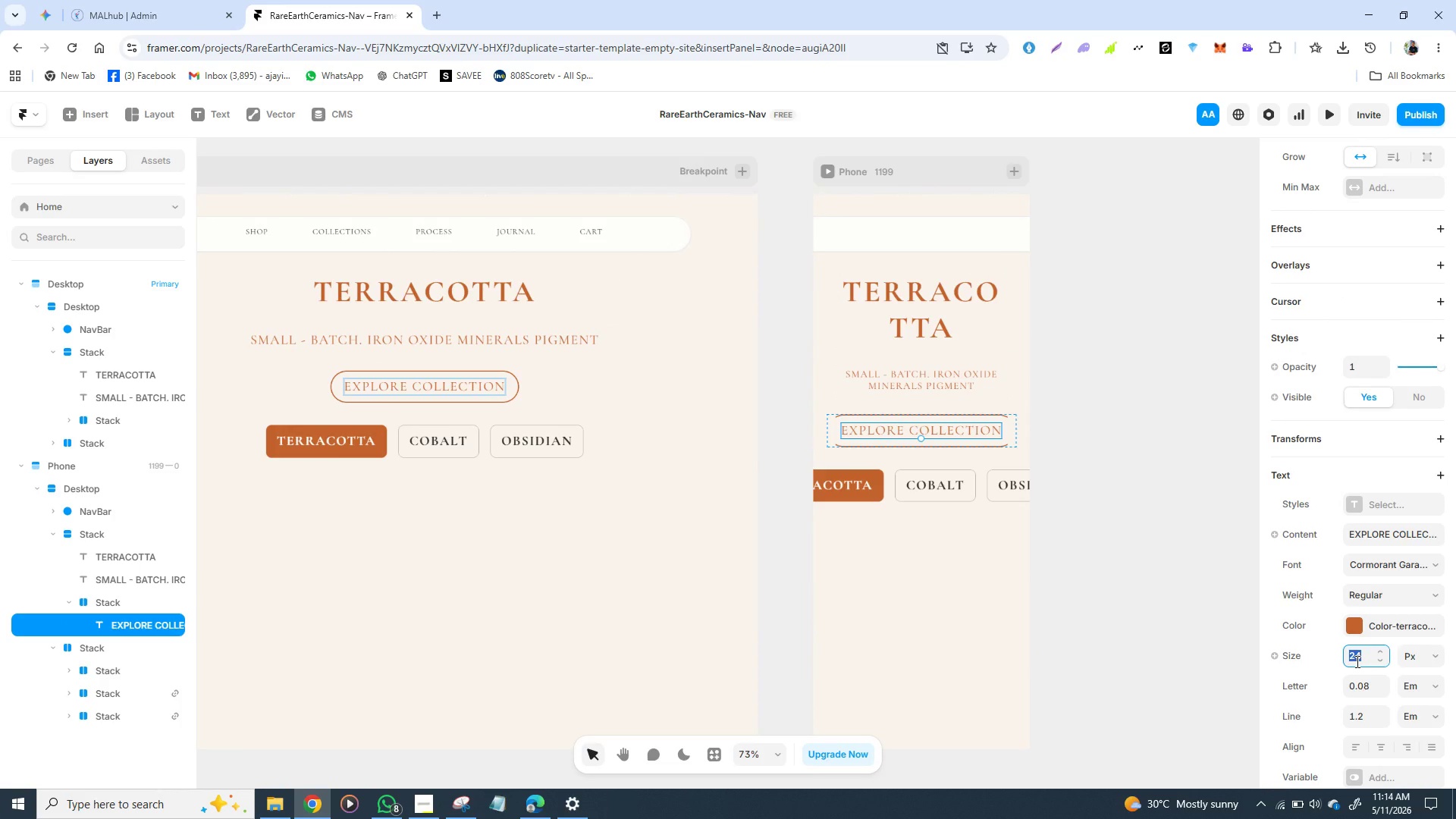 
left_click([1356, 661])
 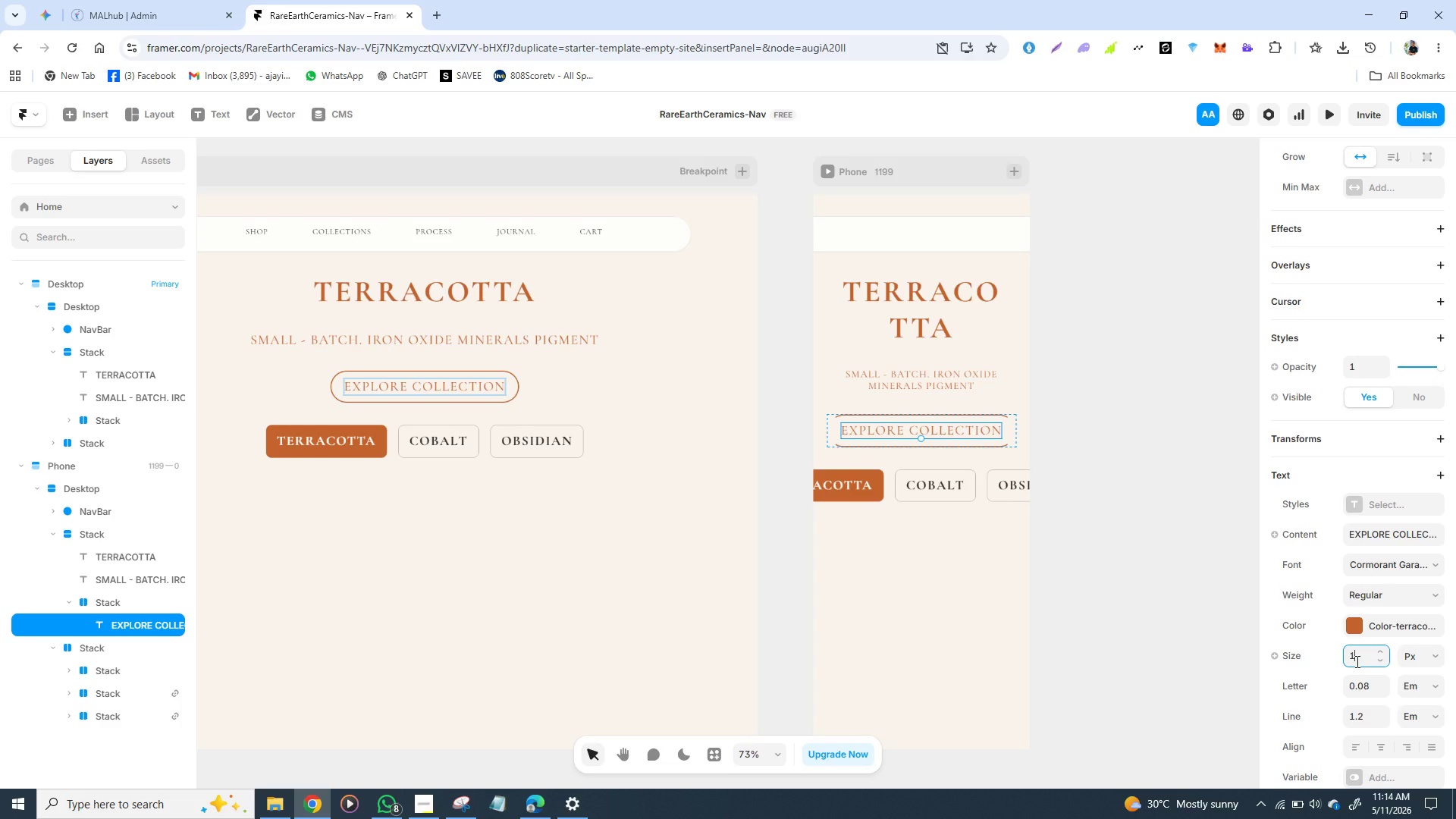 
type(18)
 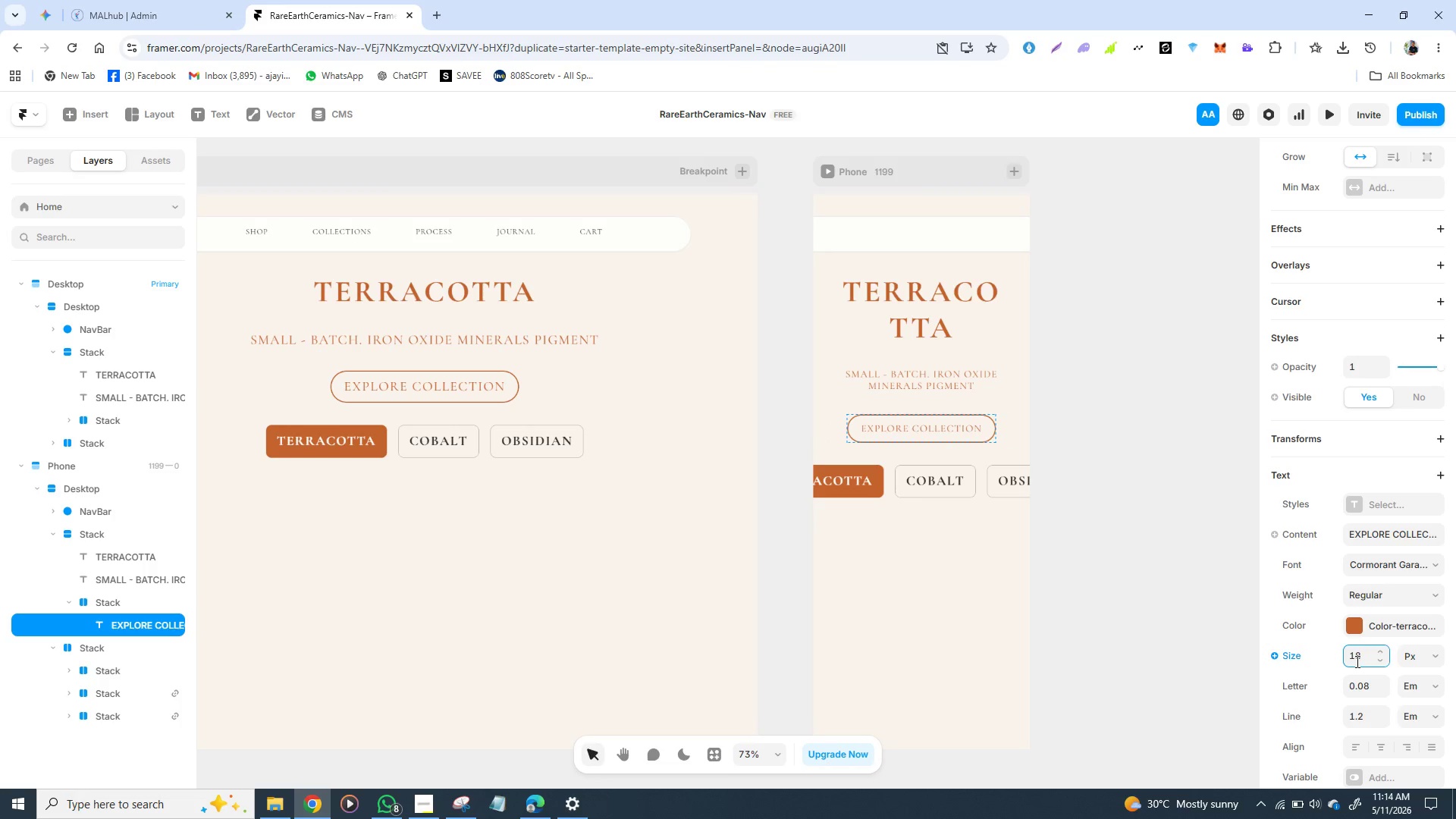 
key(Enter)
 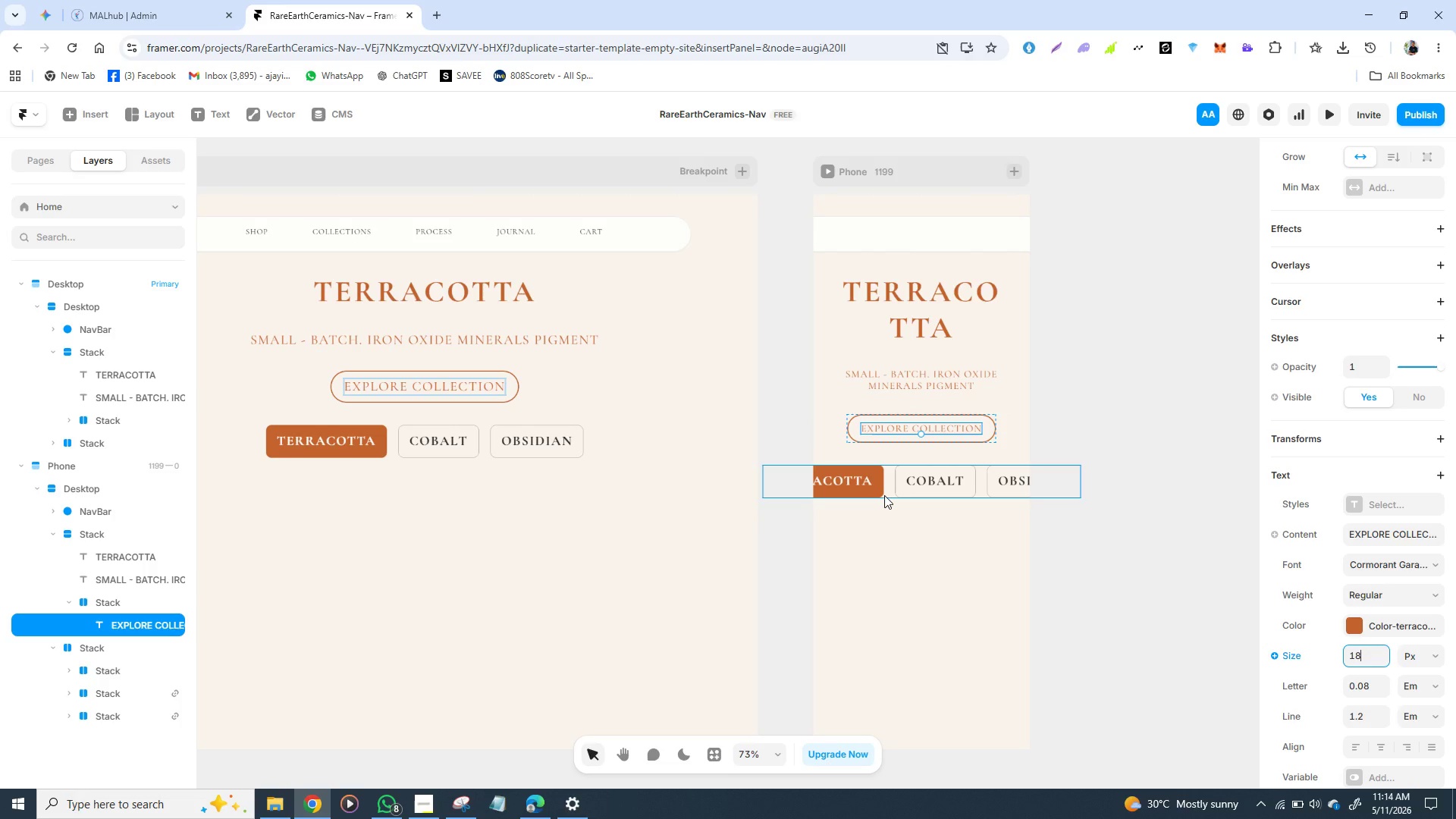 
left_click([884, 495])
 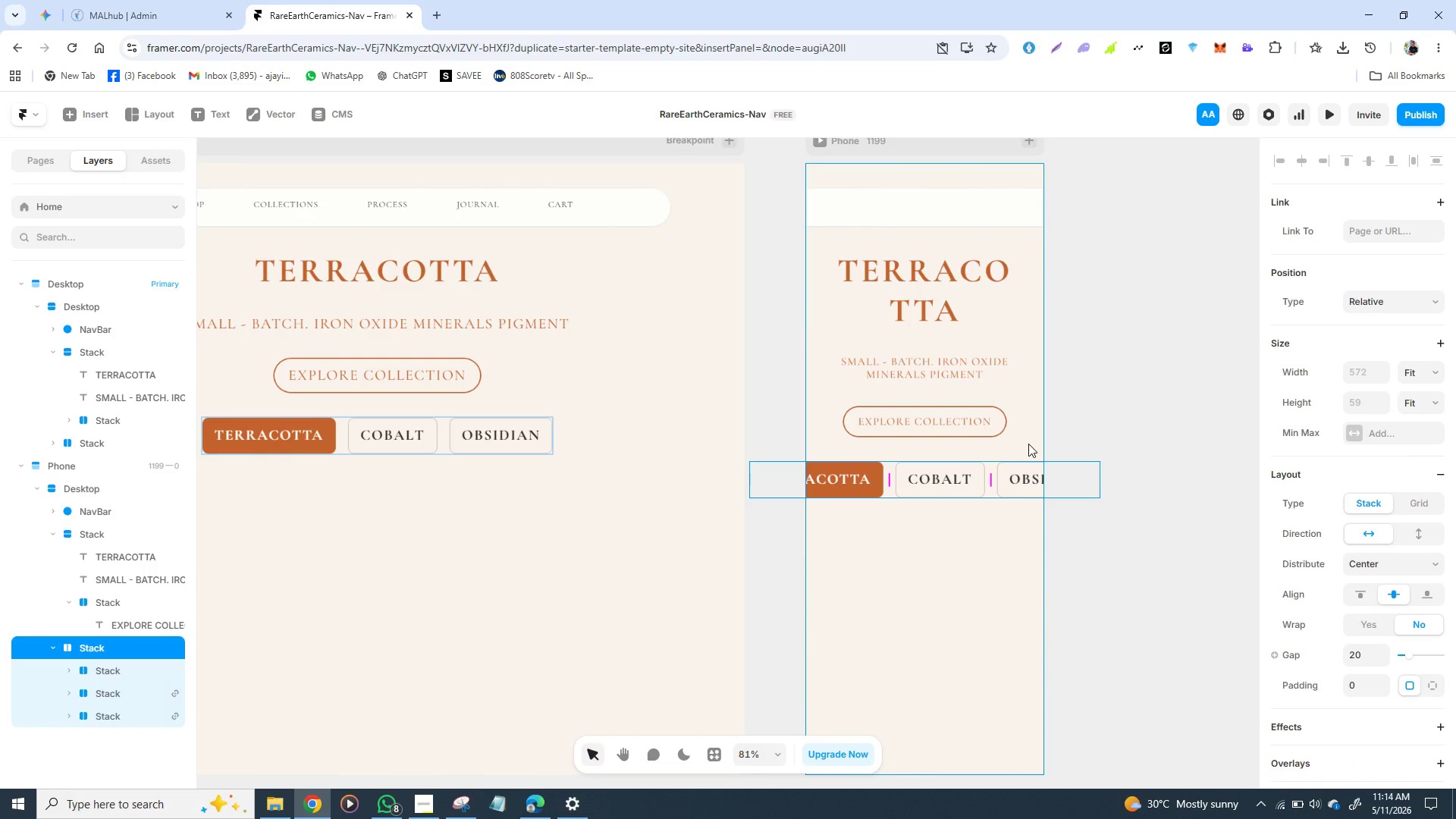 
left_click([1030, 445])
 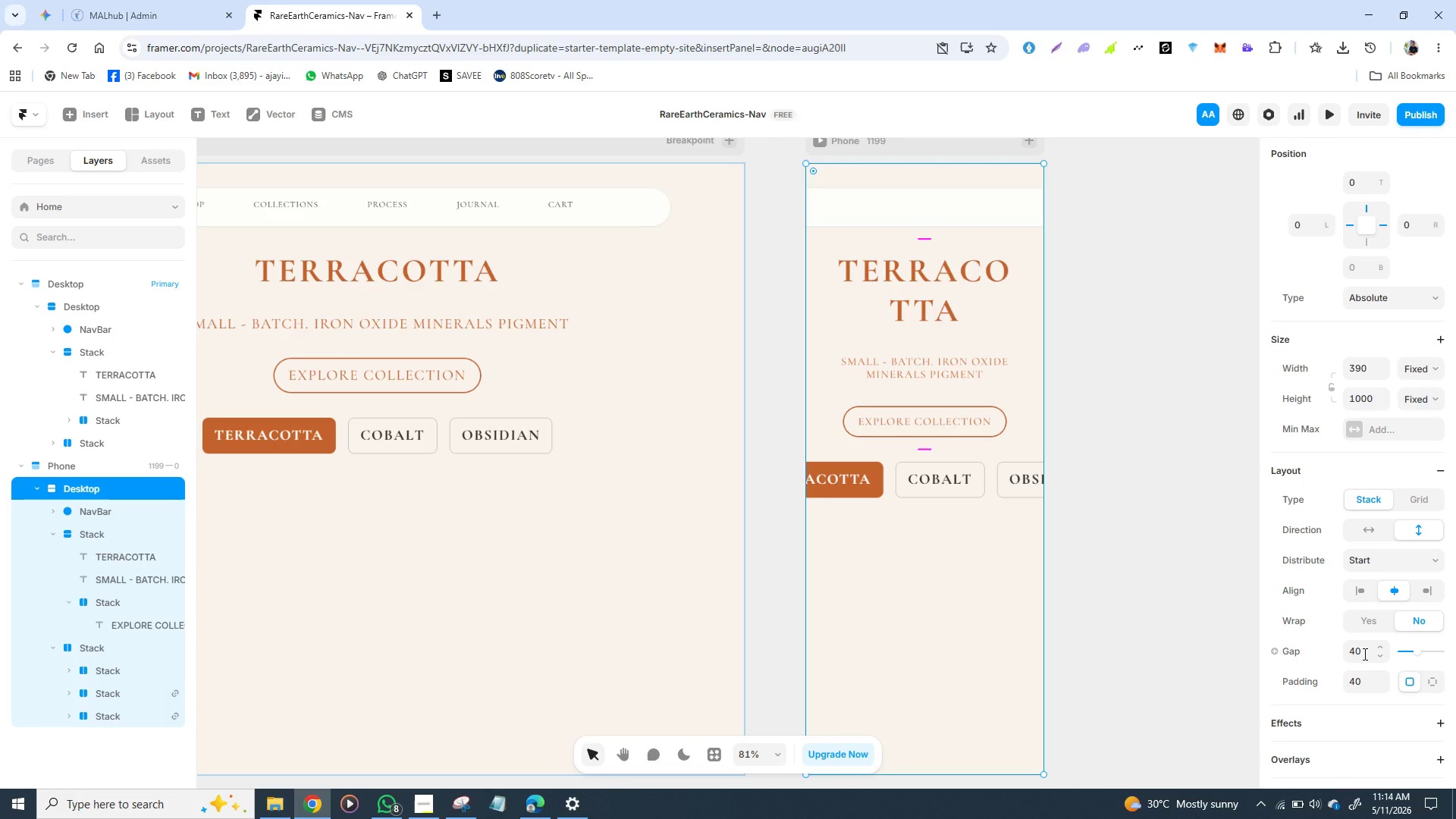 
left_click([1363, 654])
 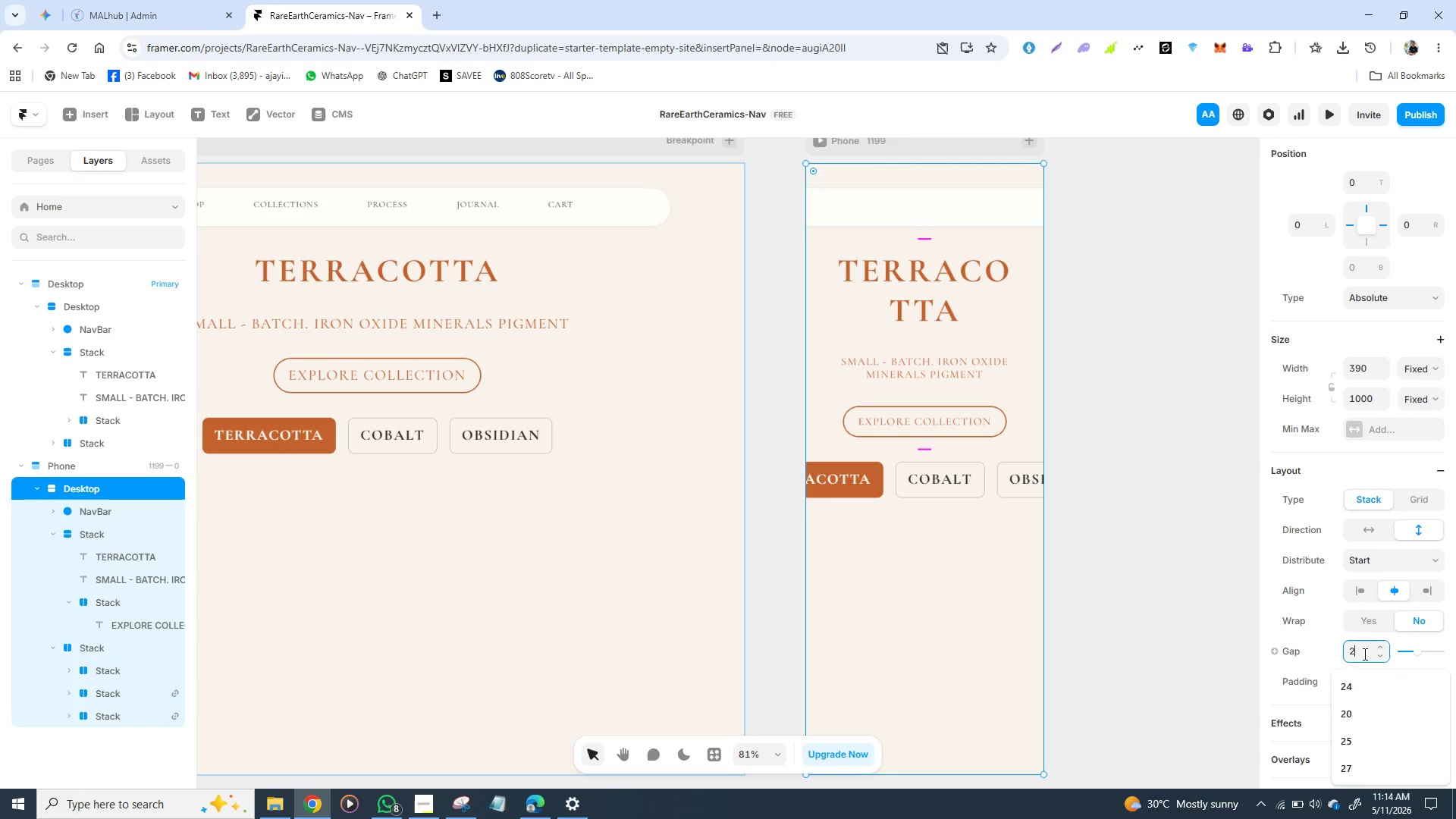 
type(24)
 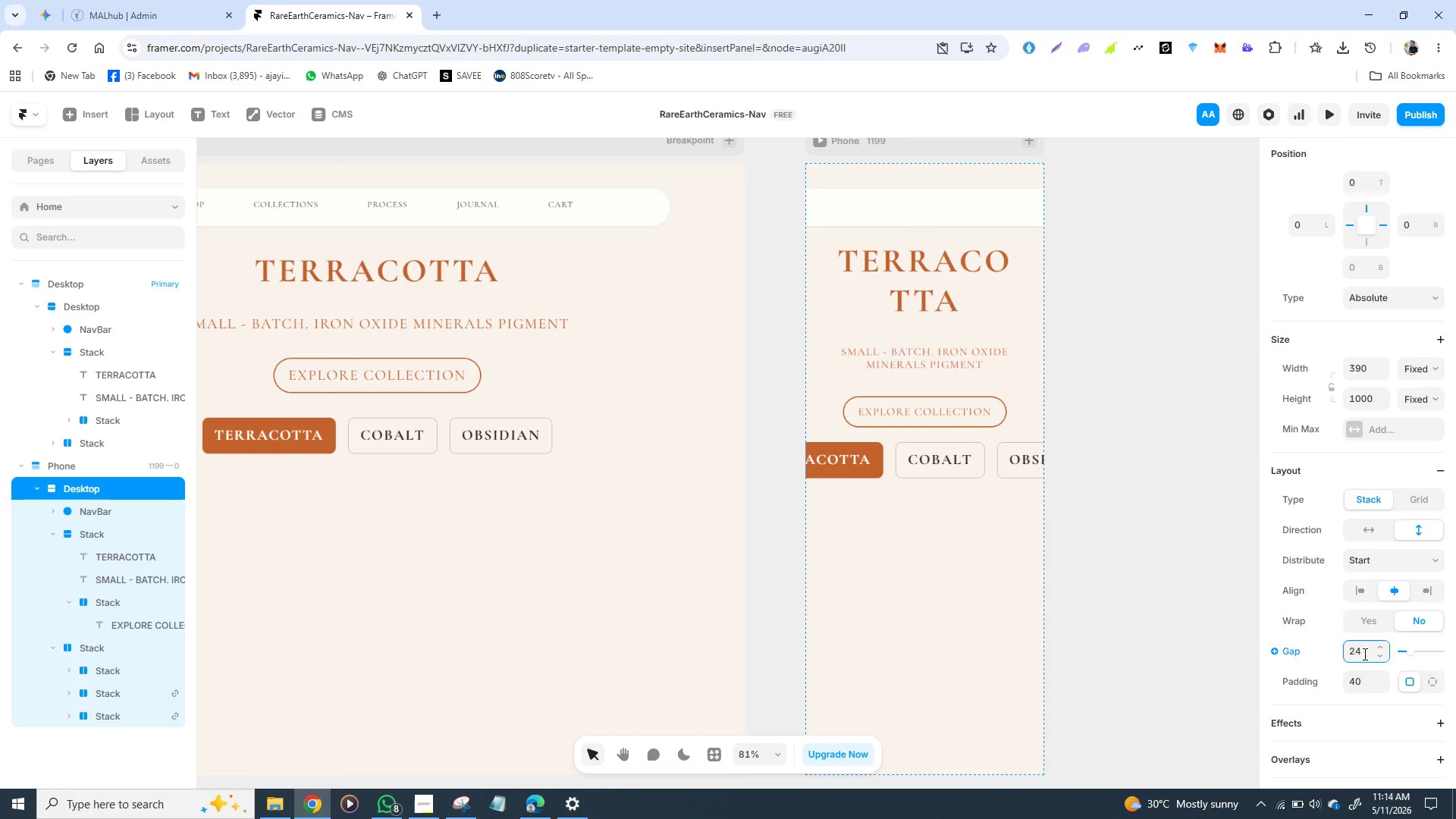 
key(Enter)
 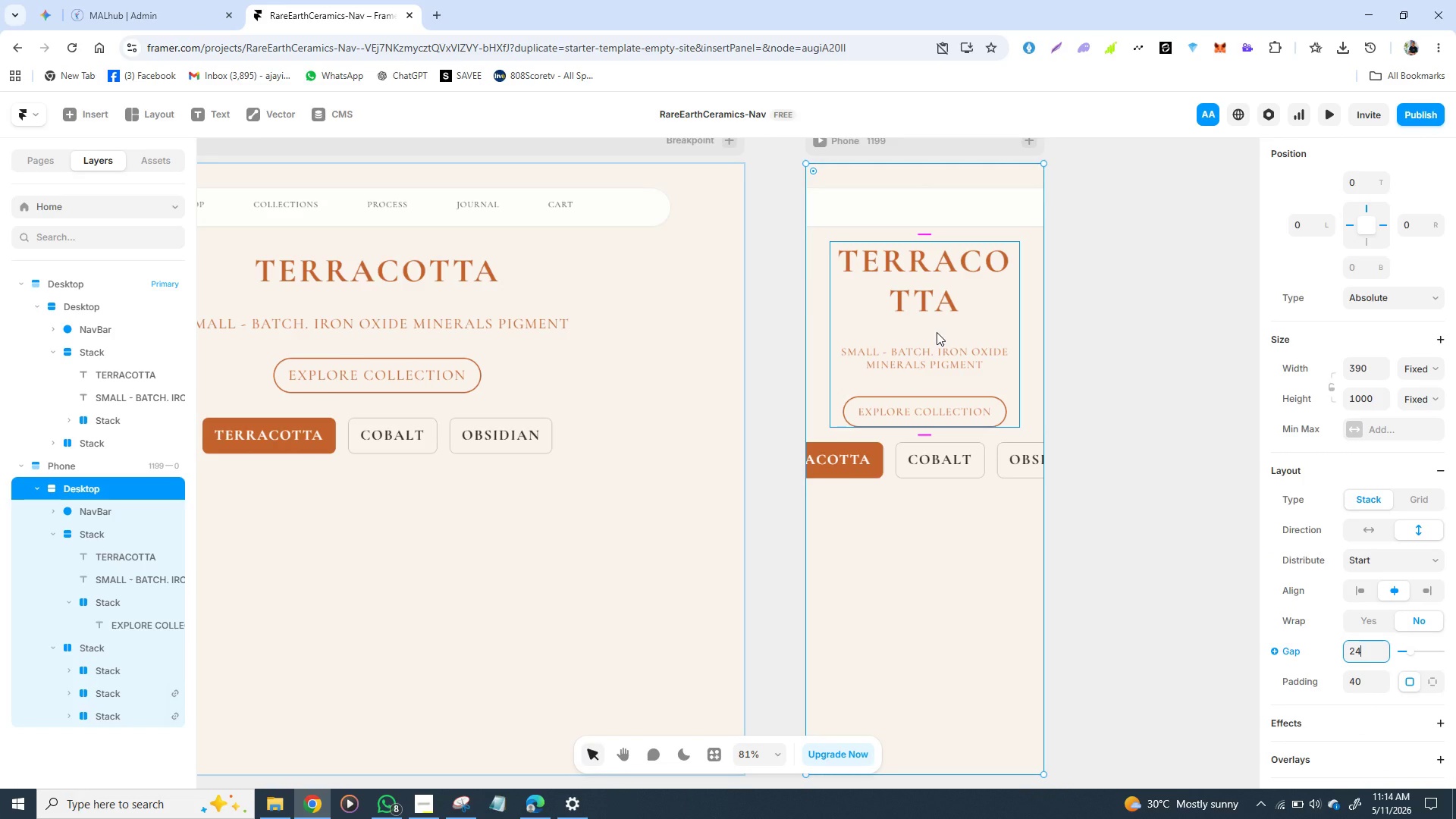 
left_click([937, 332])
 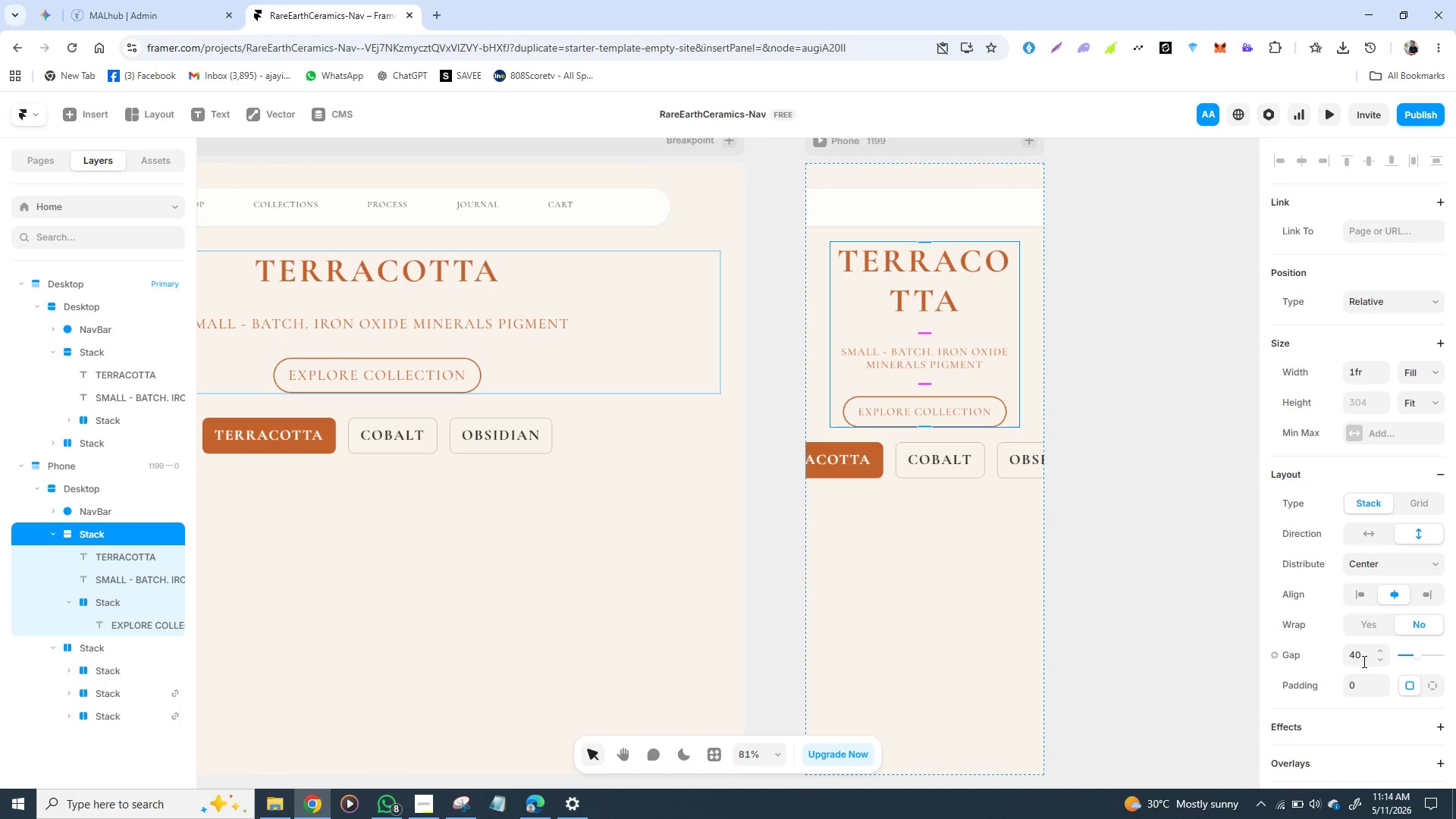 
left_click([1363, 661])
 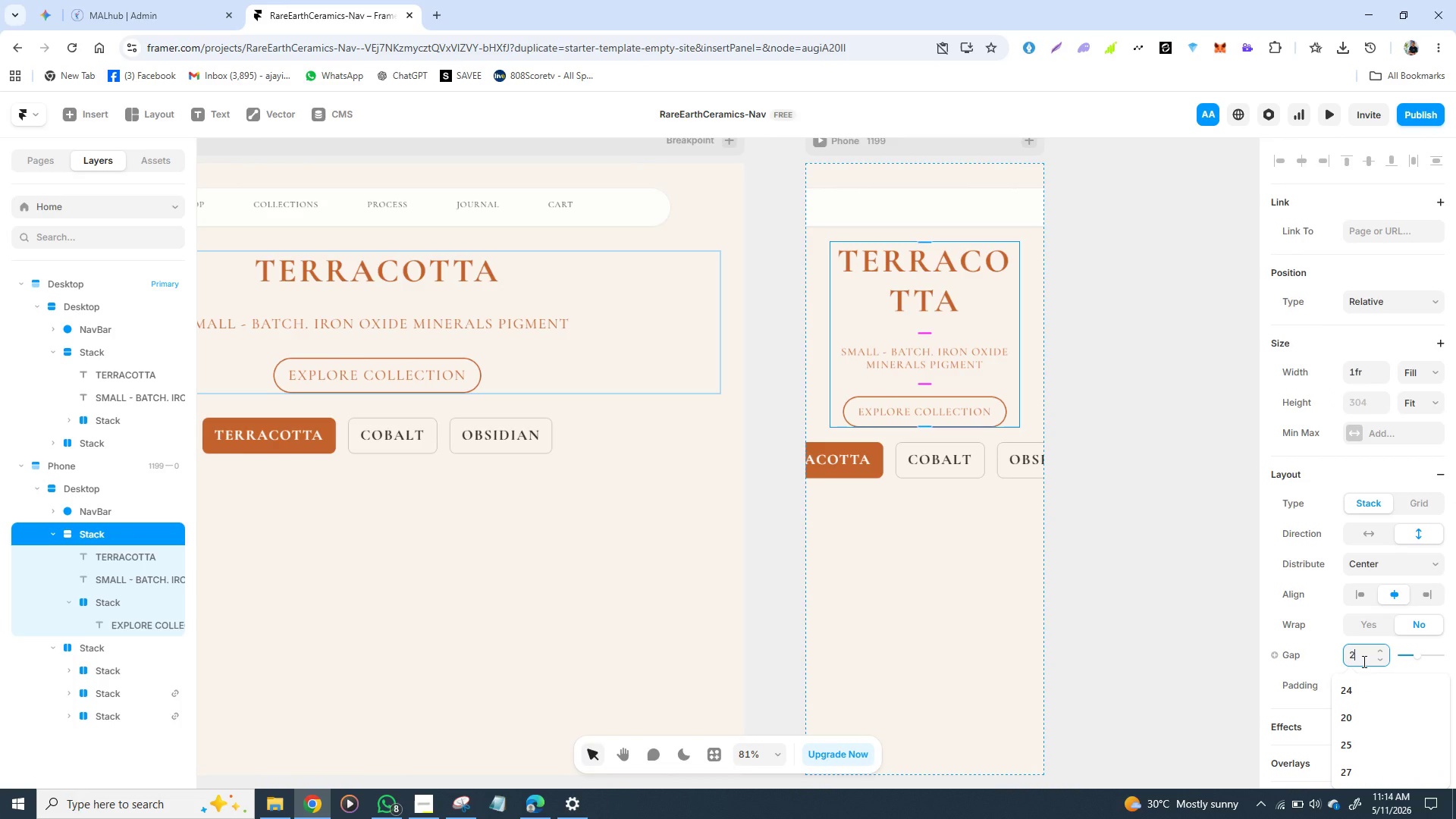 
type(24)
 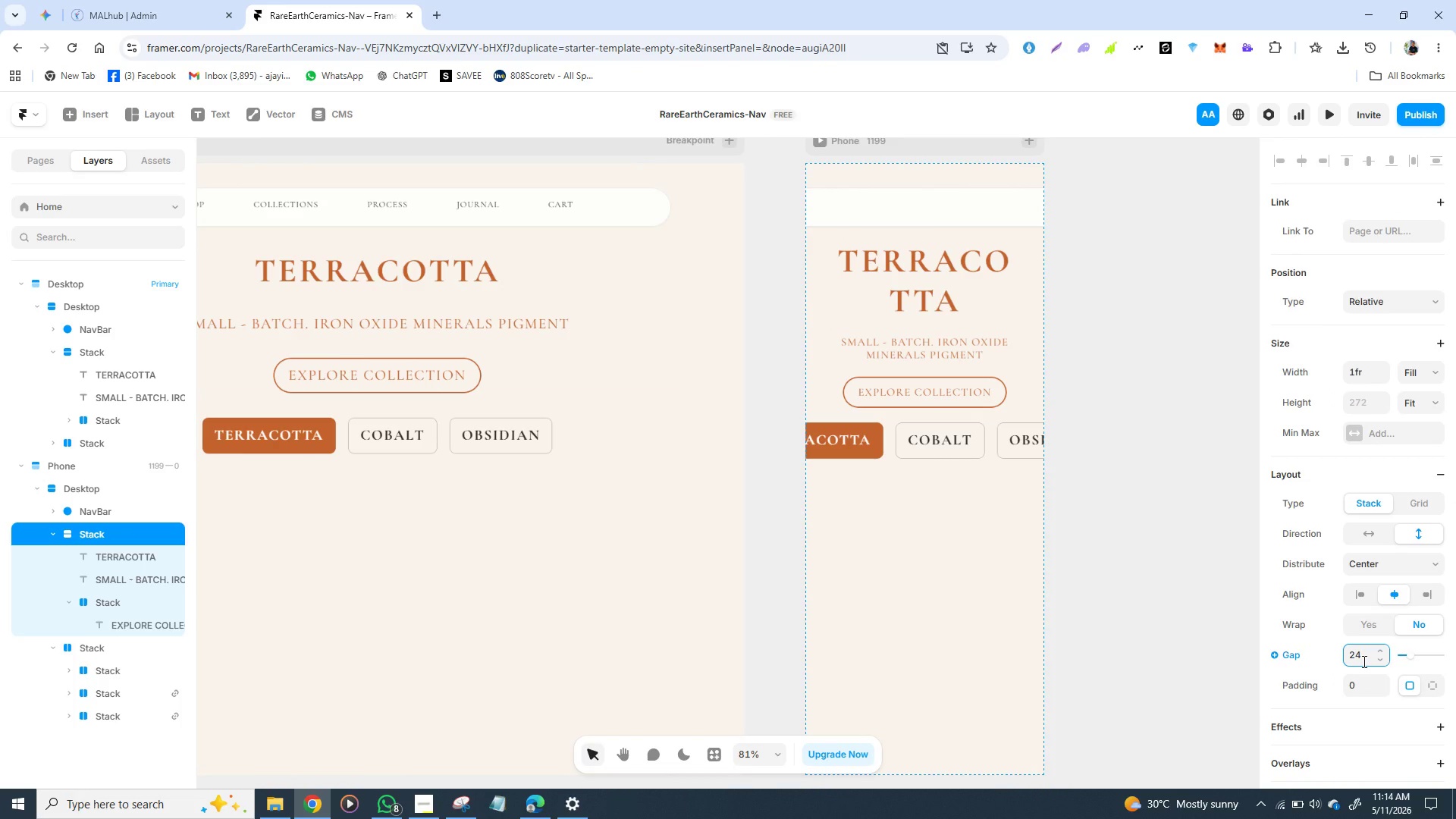 
key(Enter)
 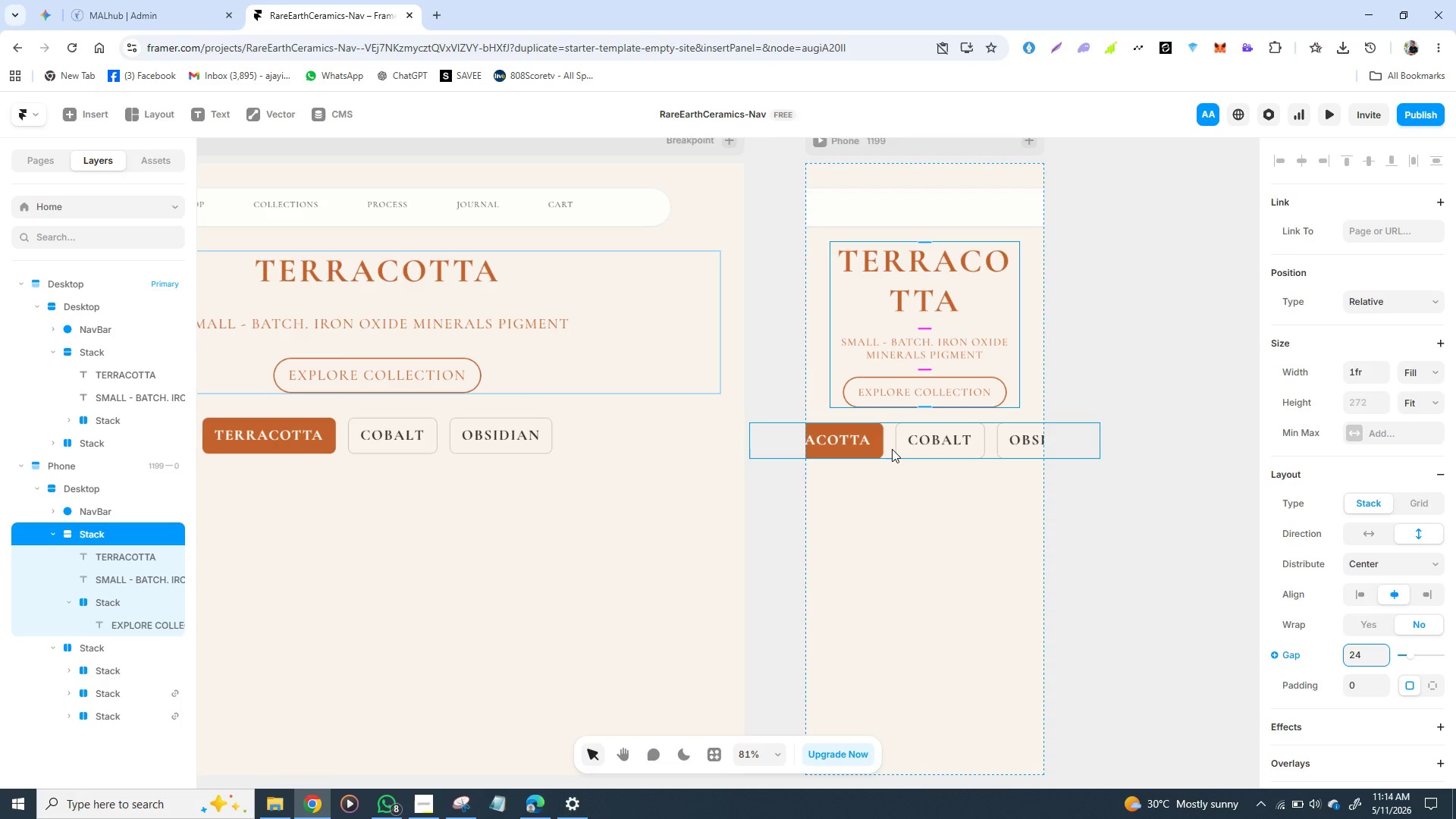 
left_click([892, 449])
 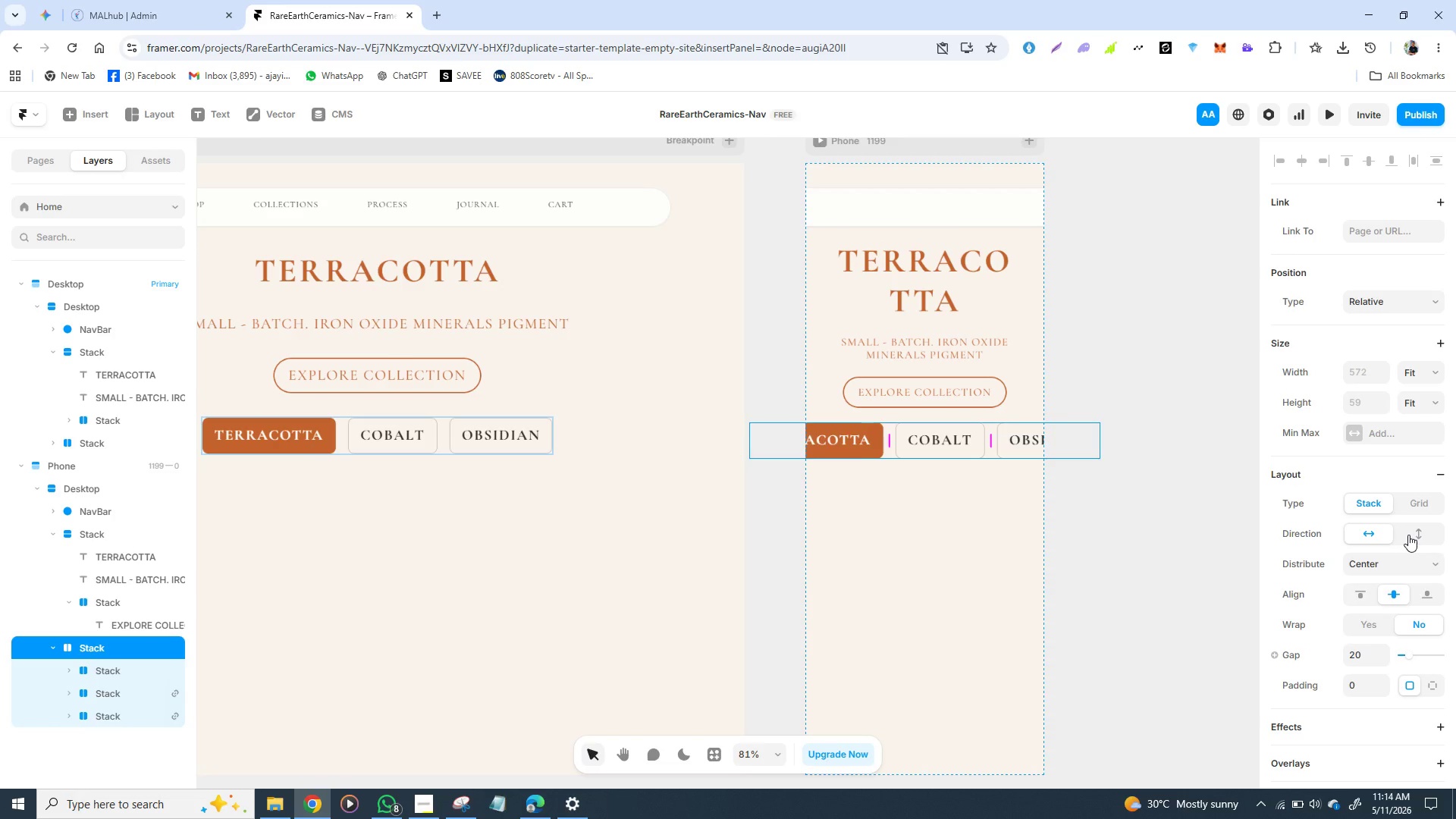 
left_click([1408, 535])
 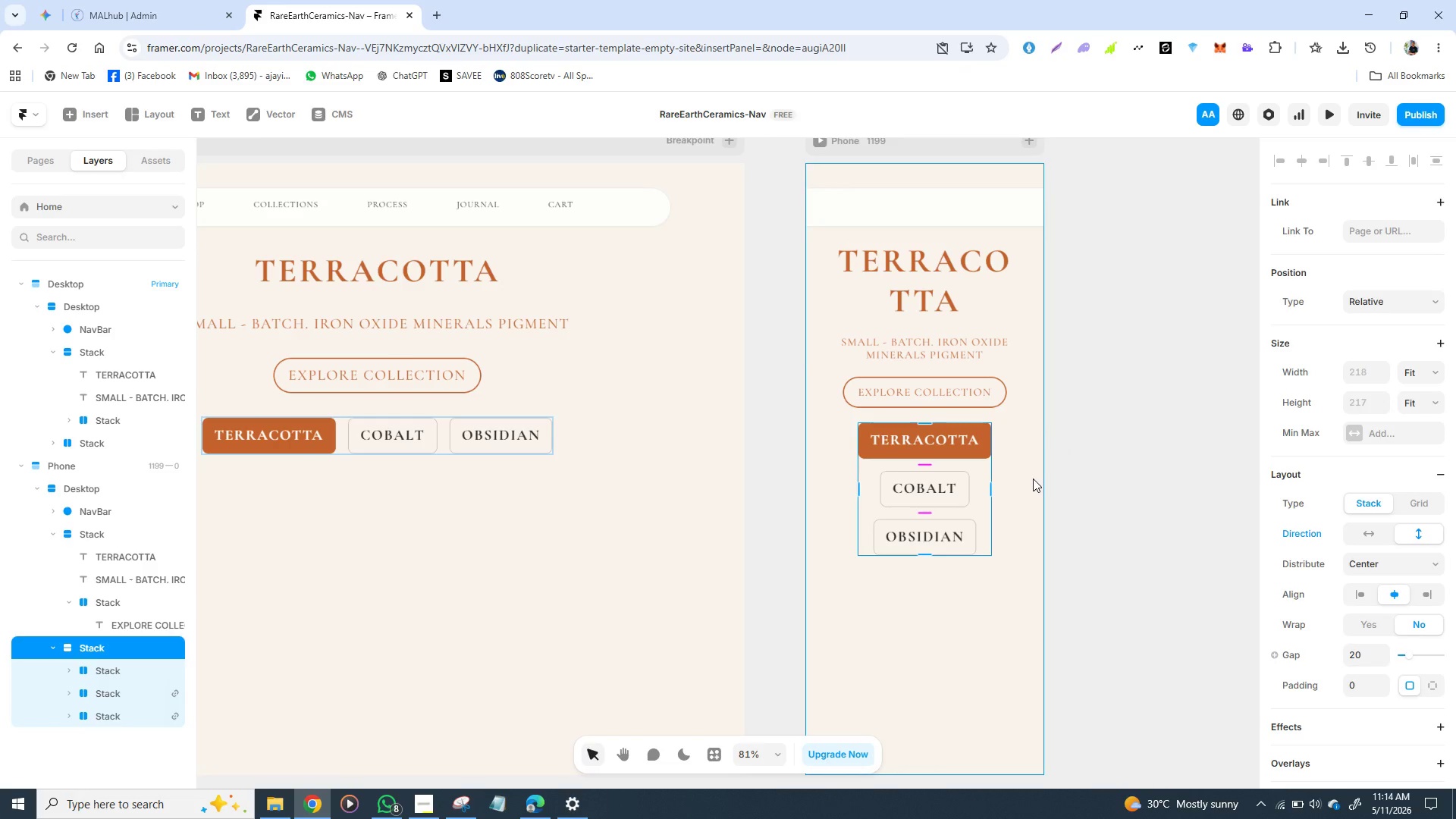 
left_click([1034, 479])
 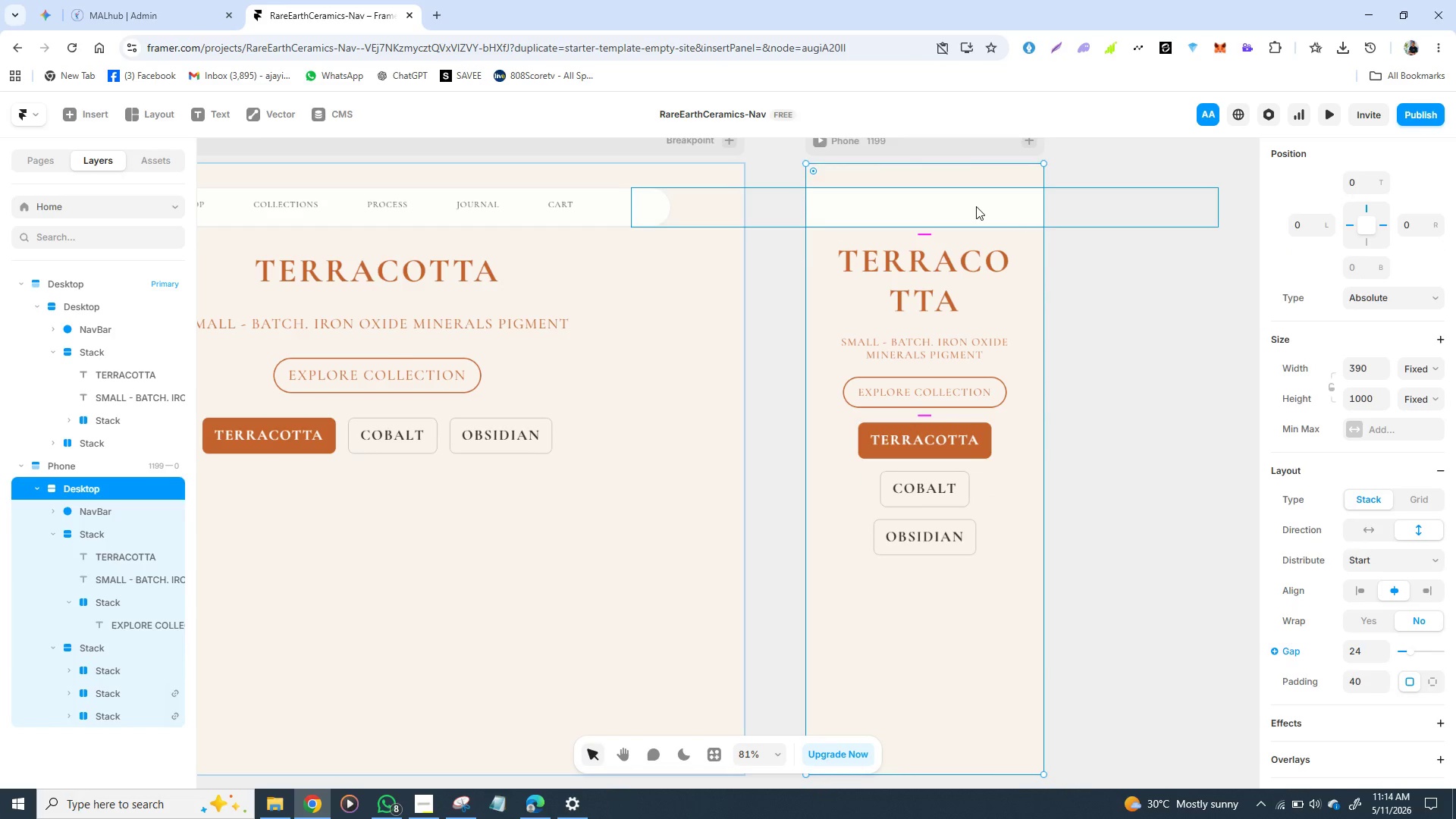 
left_click([975, 206])
 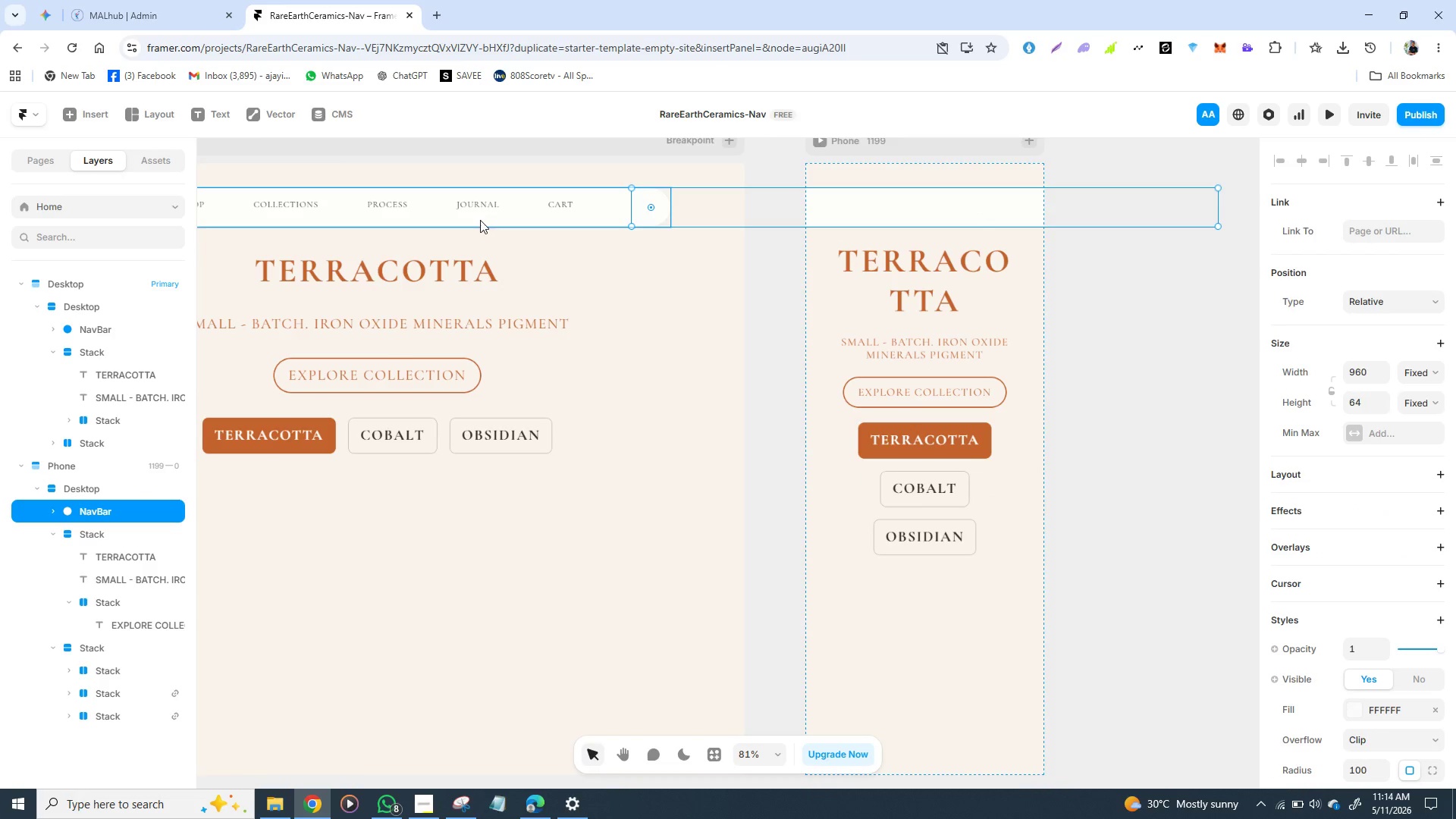 
mouse_move([502, 218])
 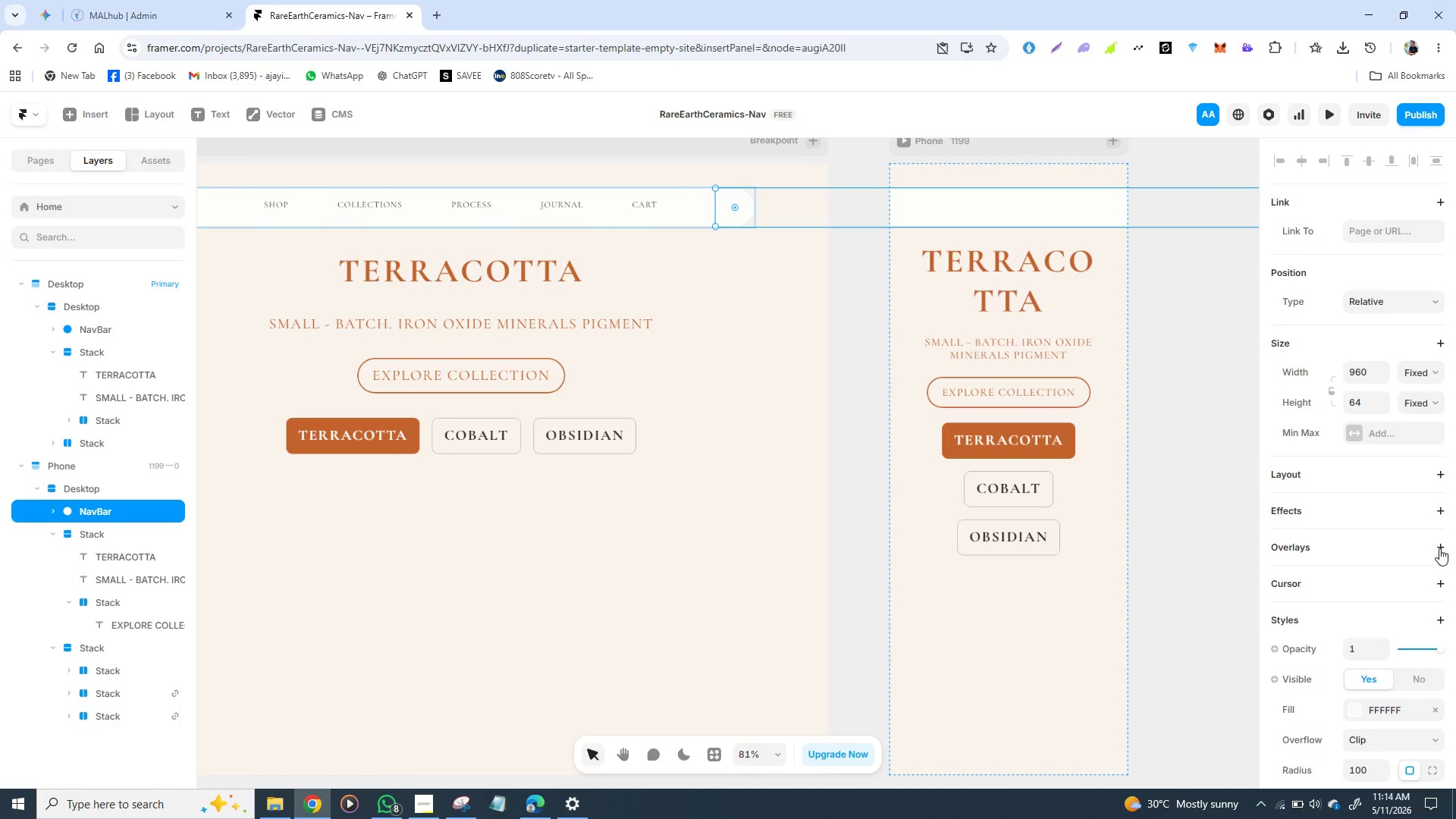 
wait(11.47)
 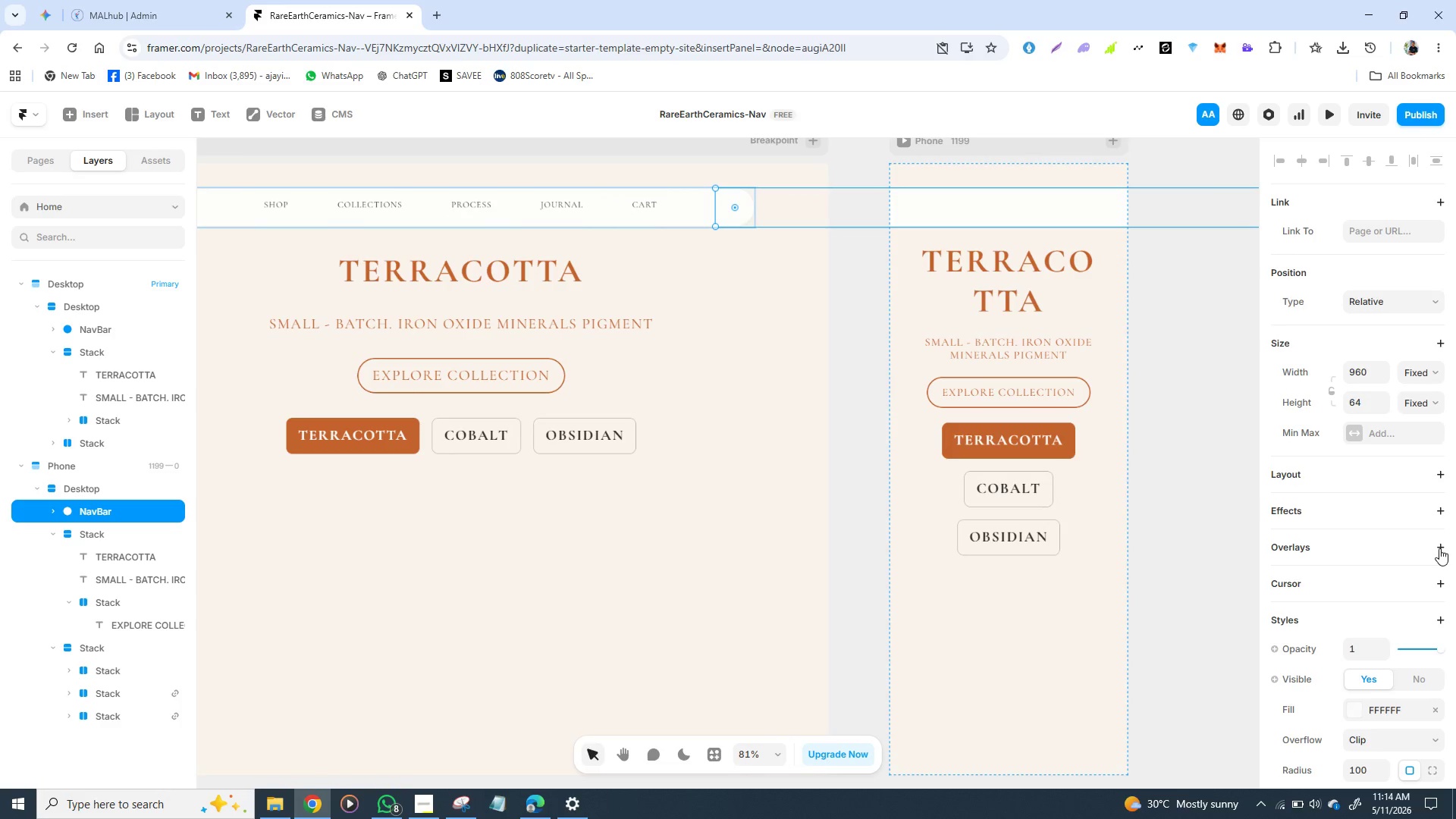 
left_click([65, 119])
 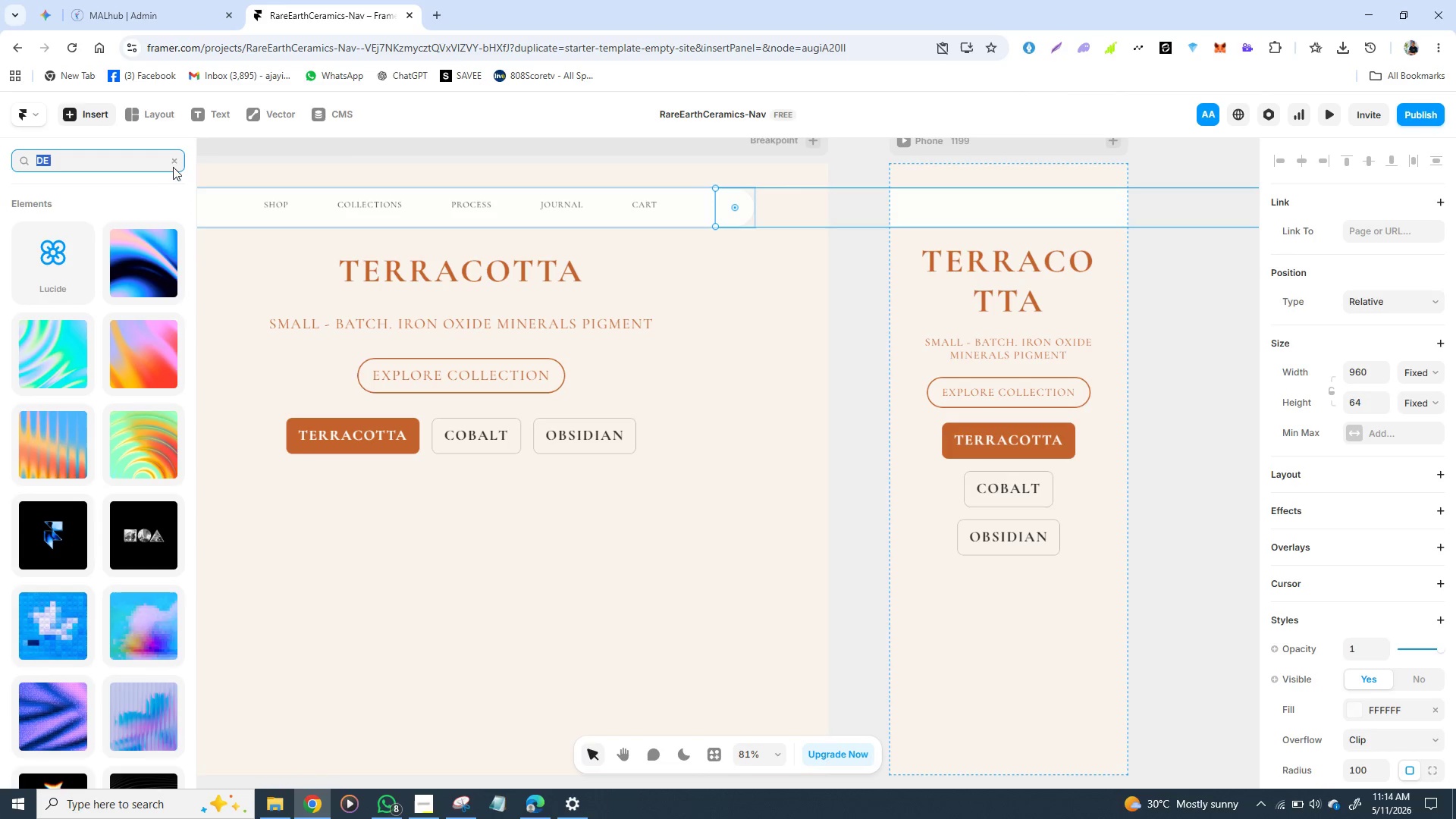 
wait(5.23)
 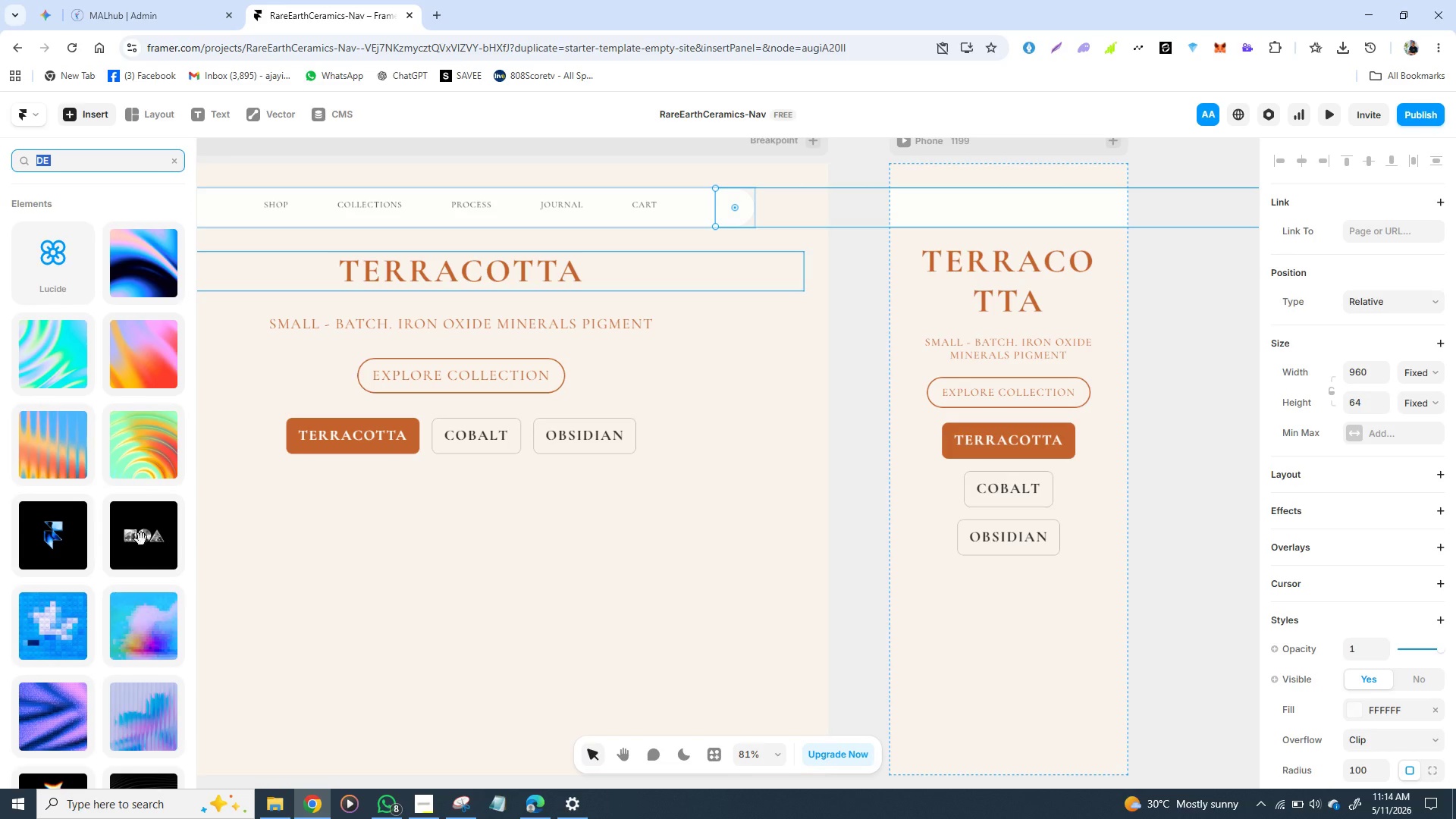 
left_click([51, 269])
 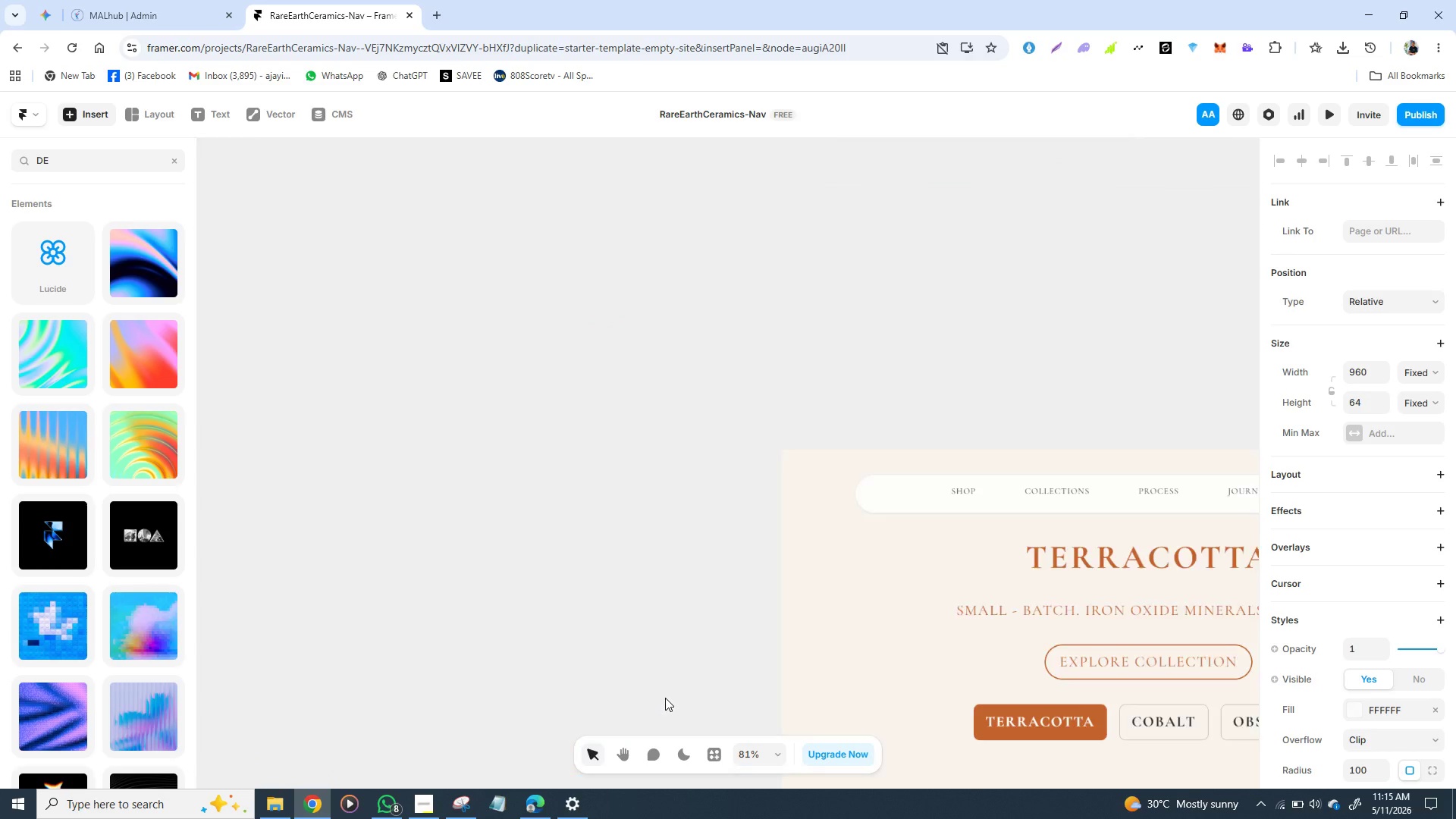 
wait(17.44)
 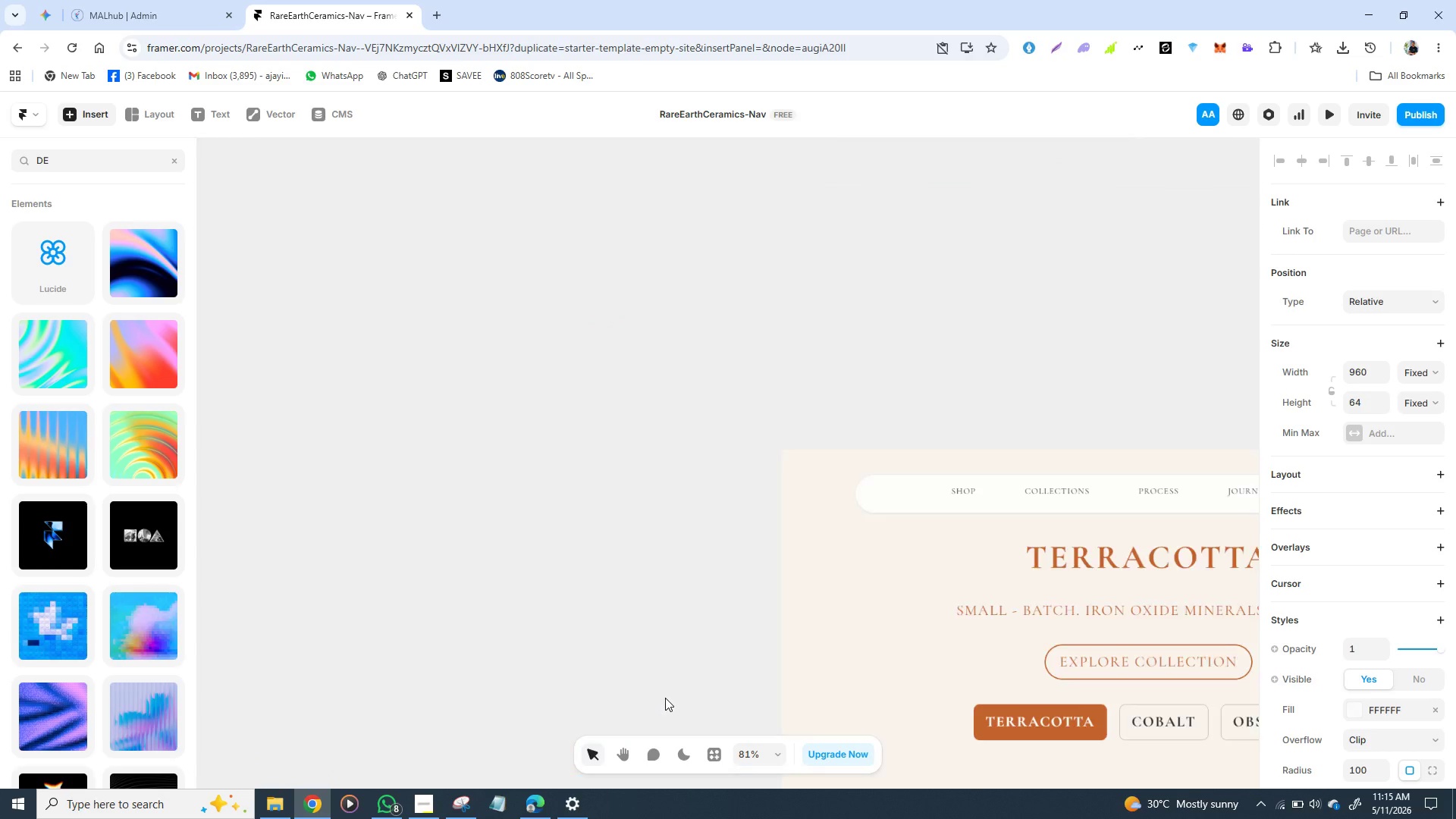 
left_click([1356, 563])
 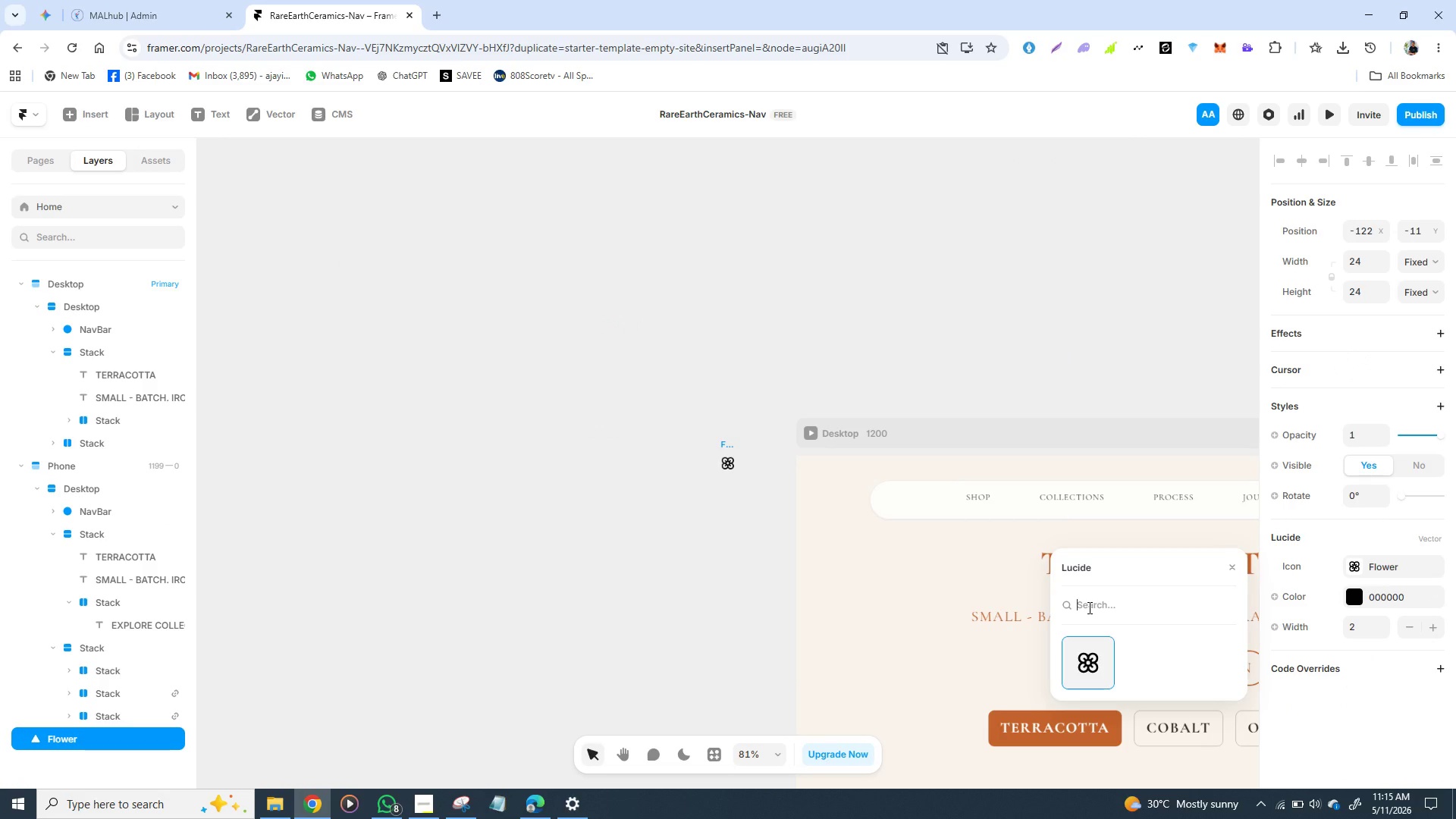 
left_click([1088, 607])
 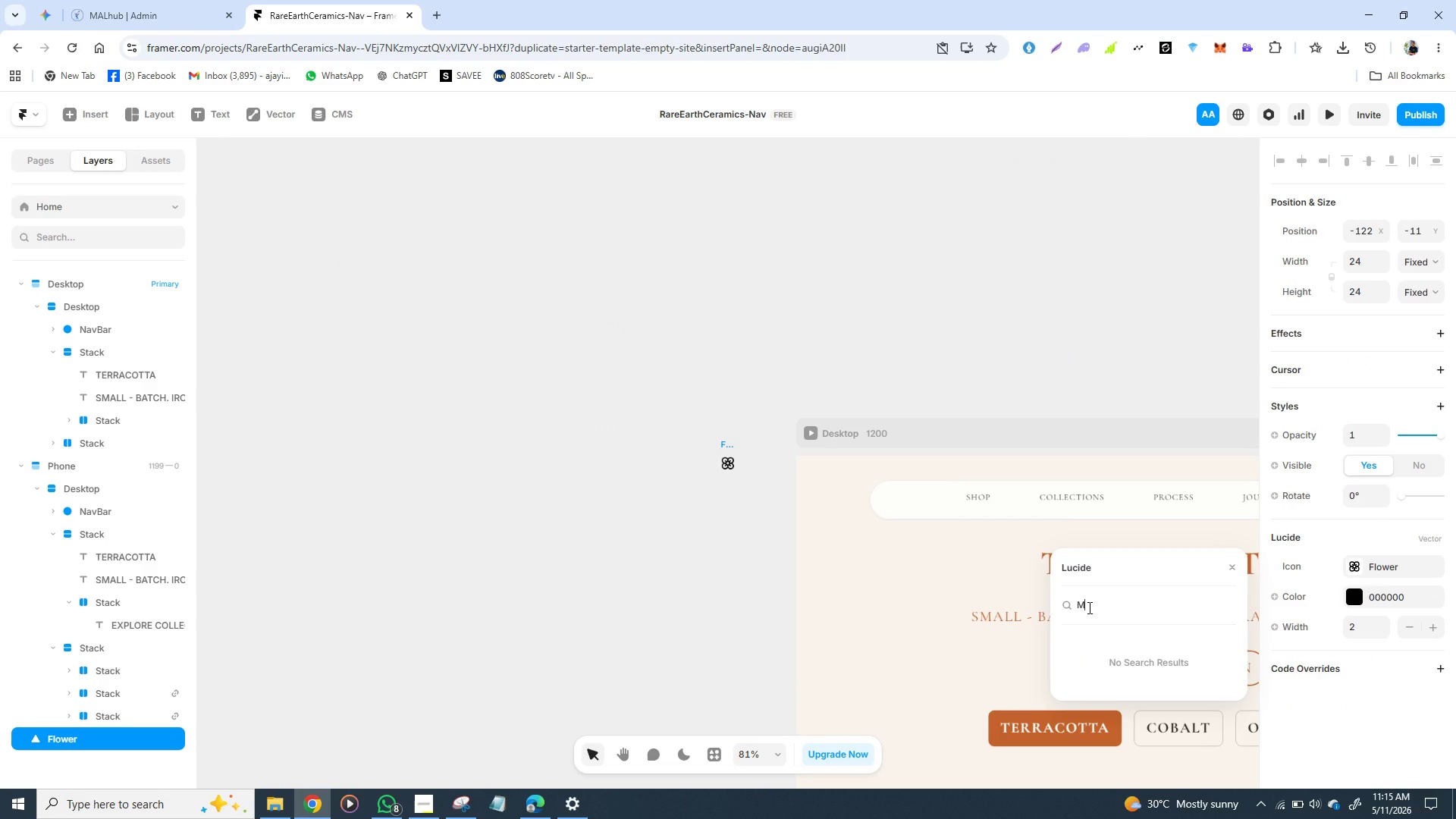 
key(M)
 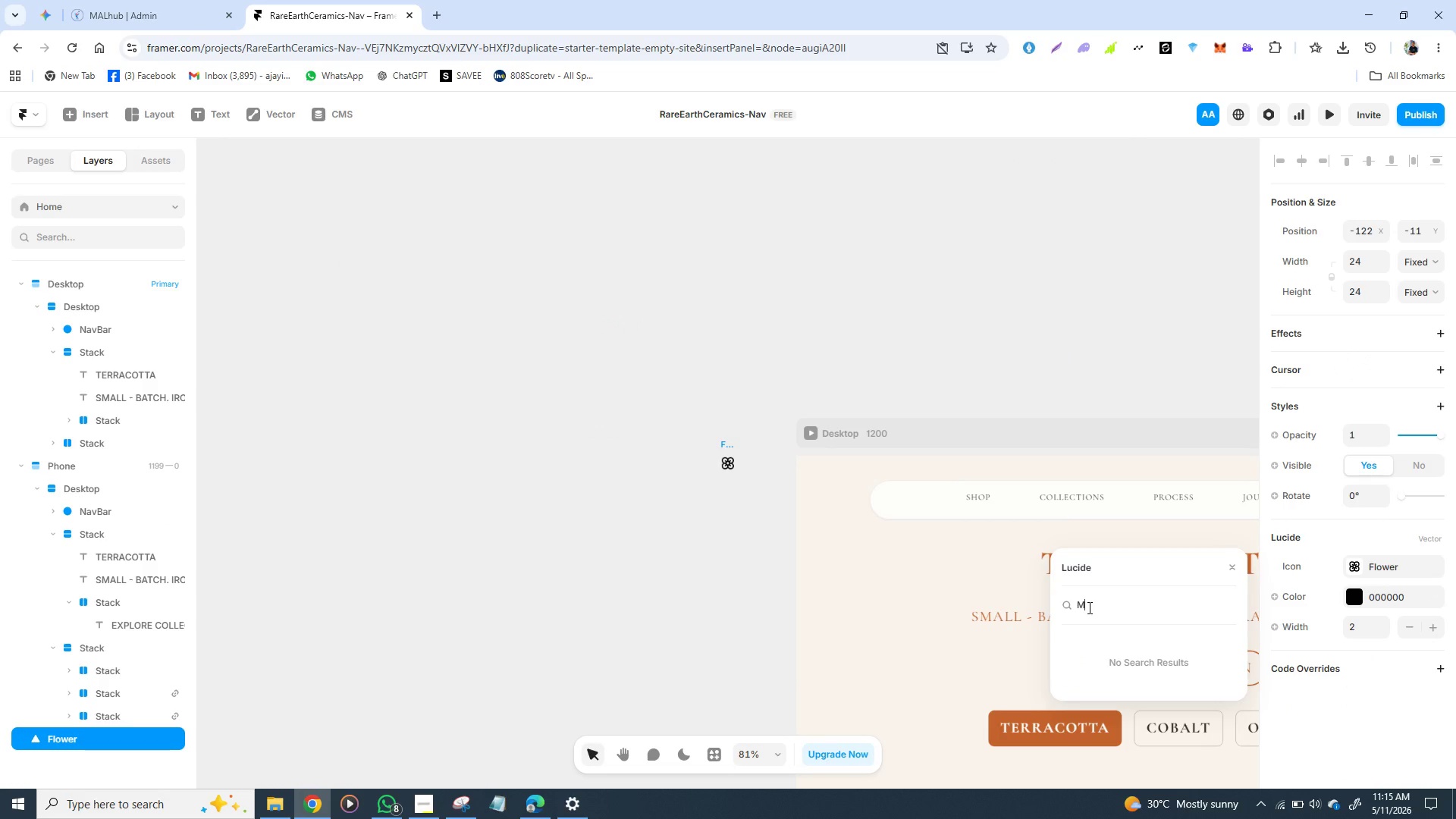 
key(Backspace)
 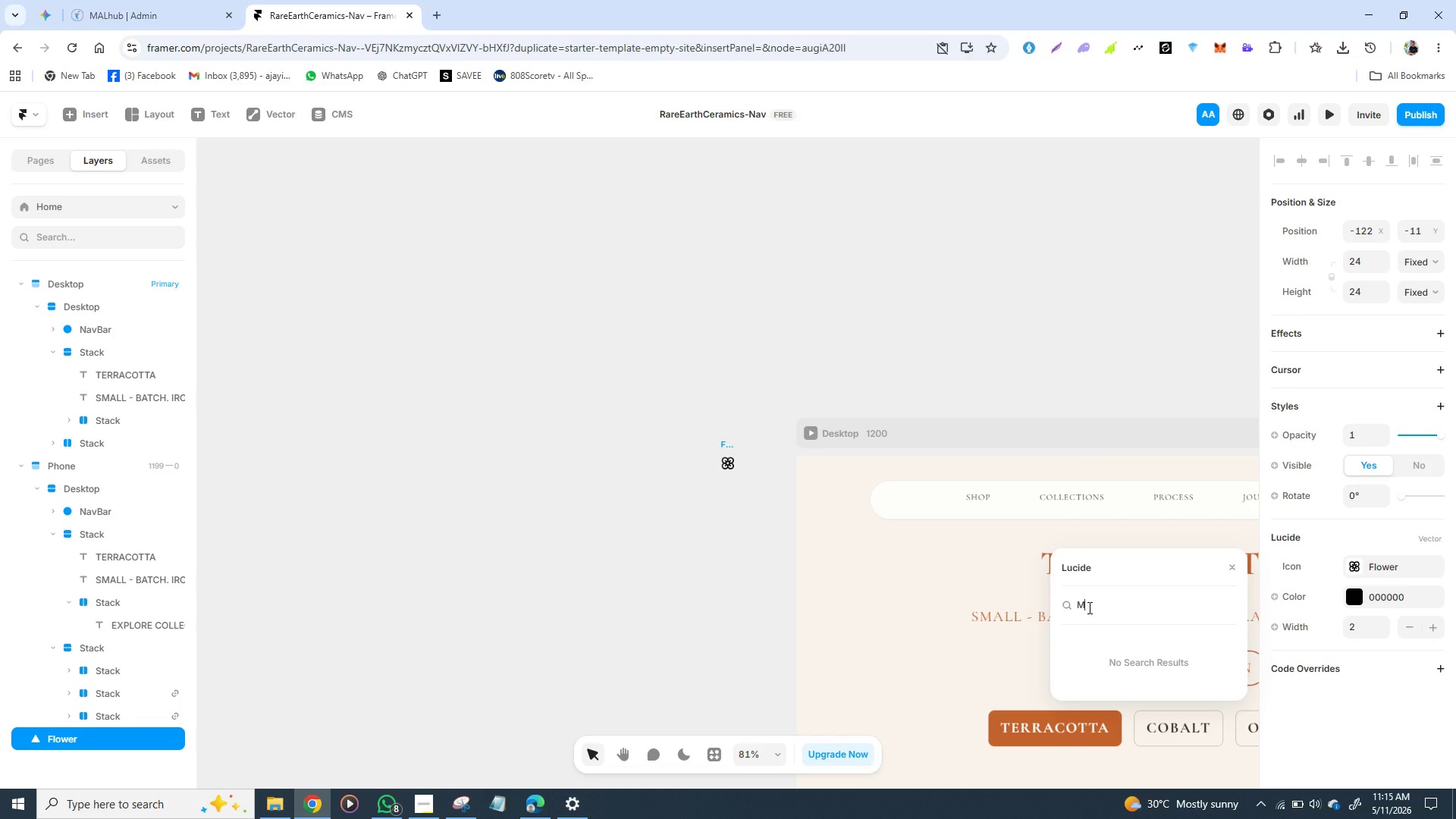 
key(M)
 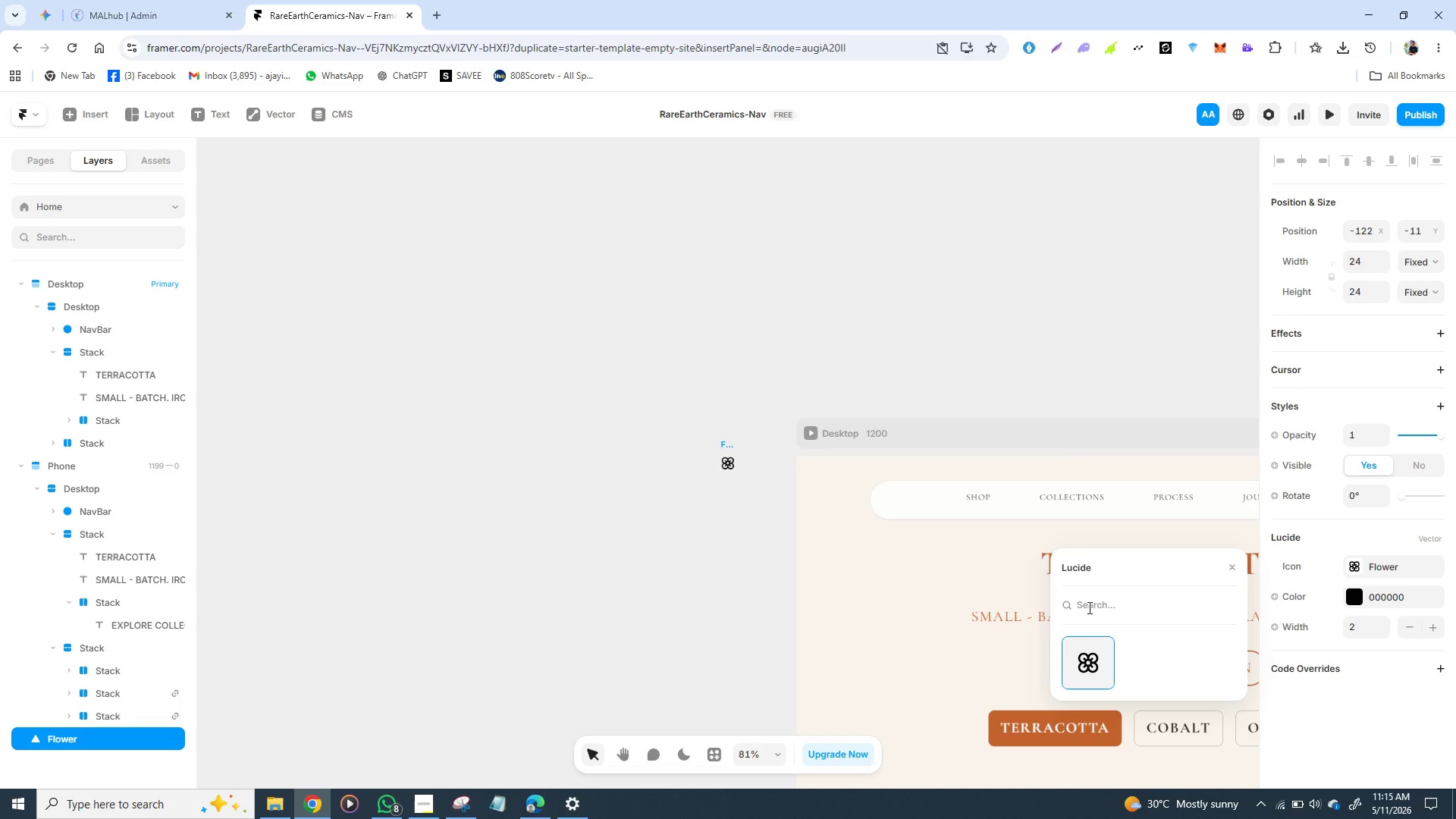 
key(Backspace)
 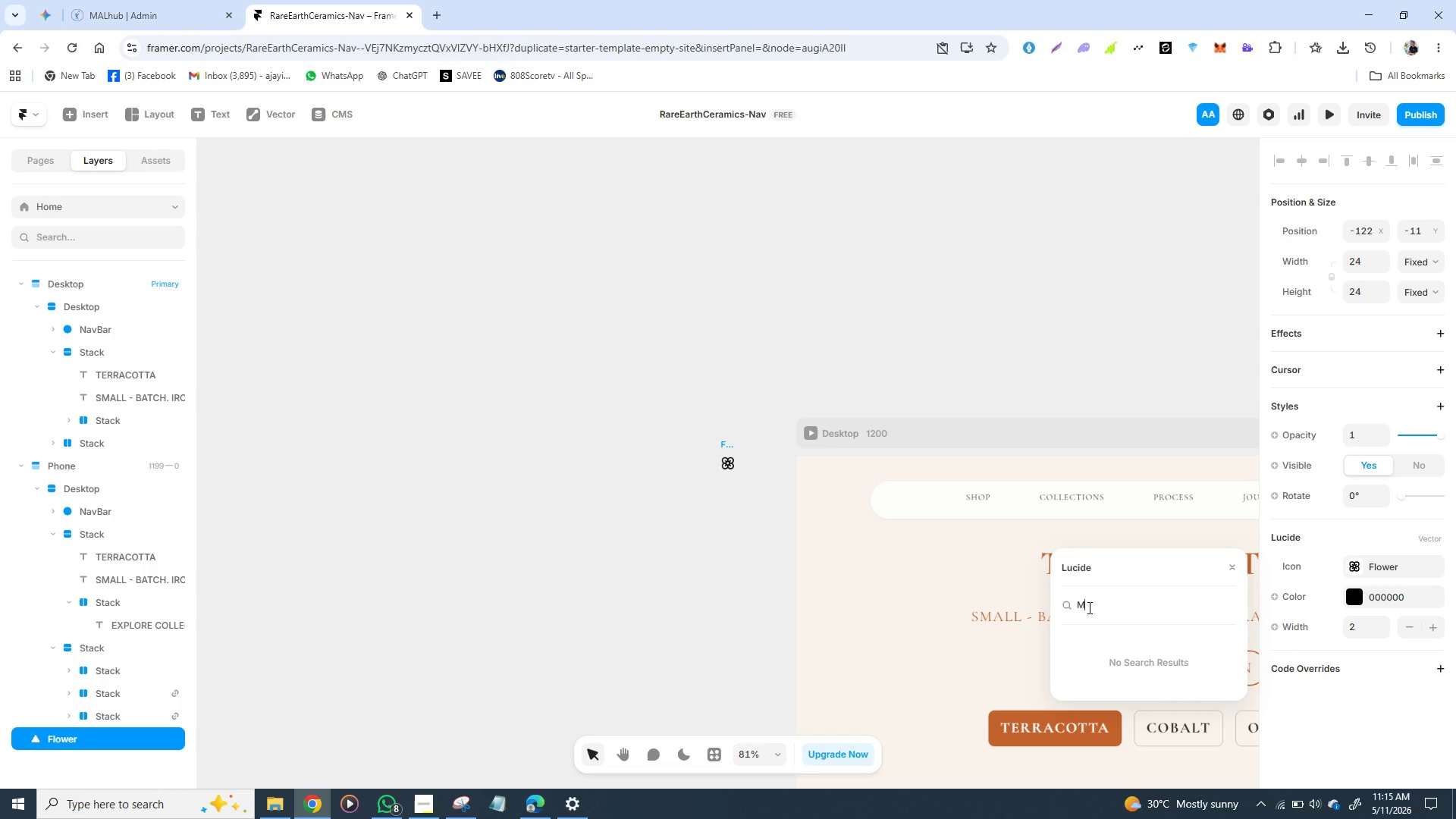 
key(M)
 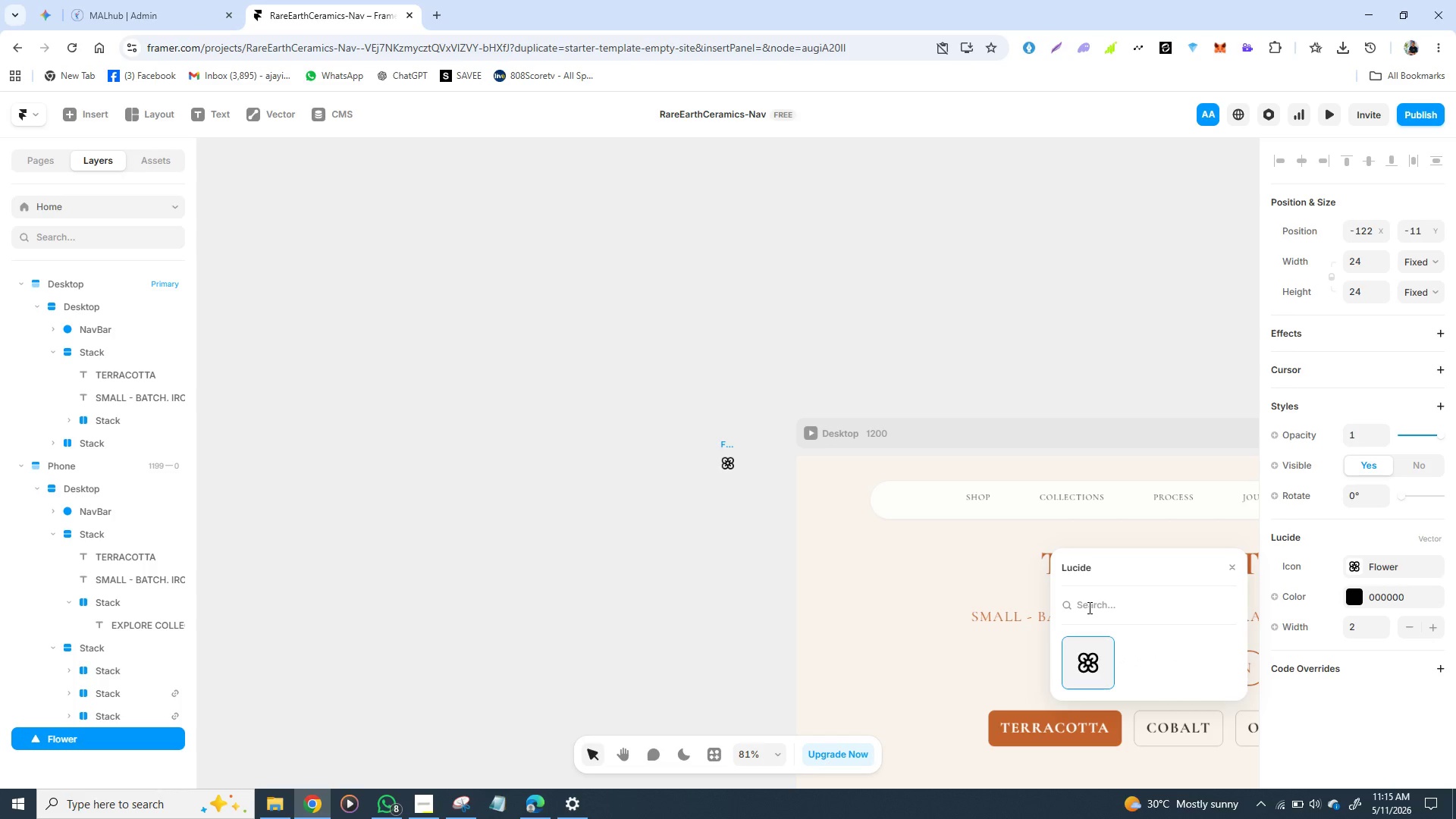 
key(Backspace)
 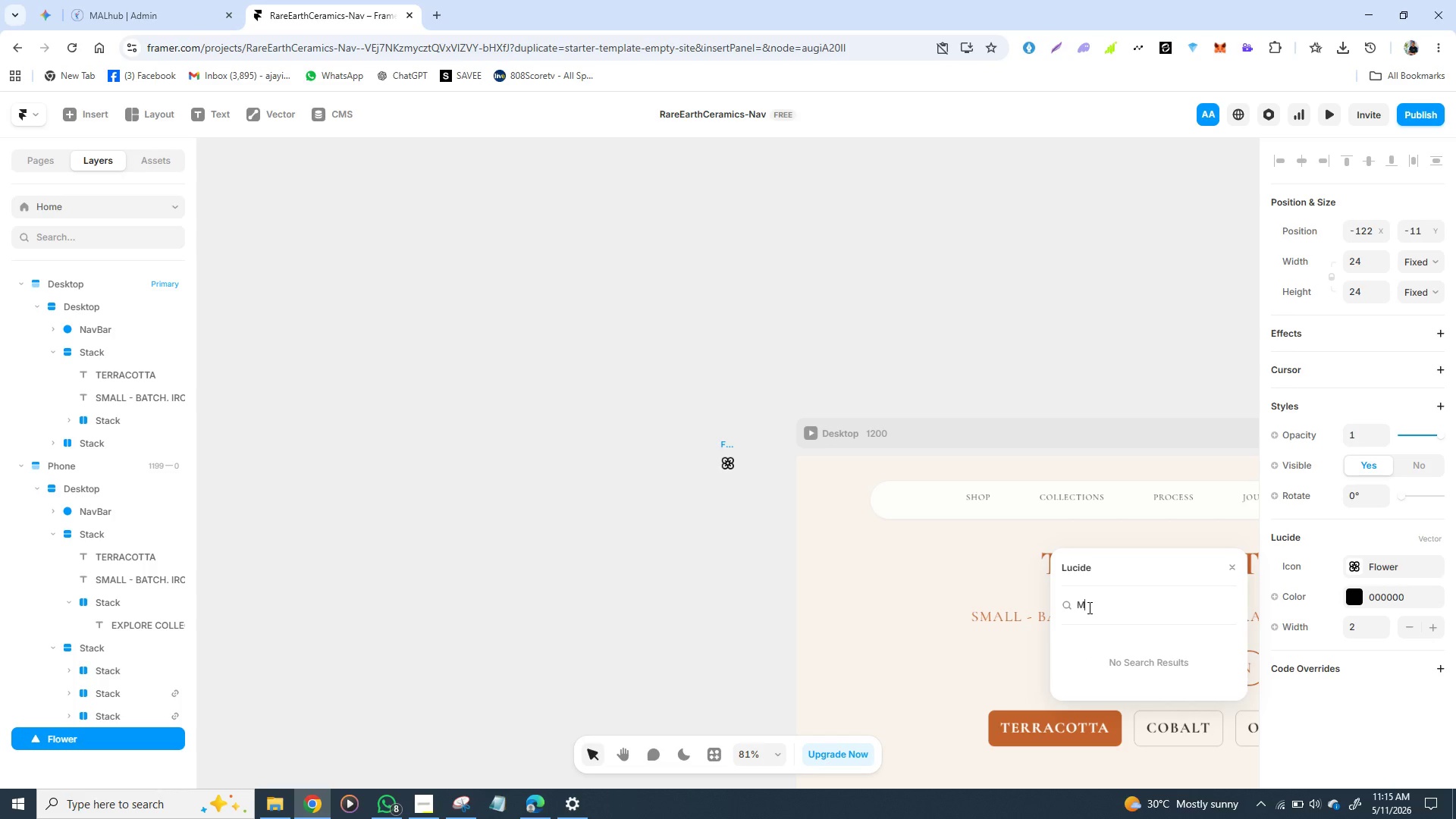 
key(M)
 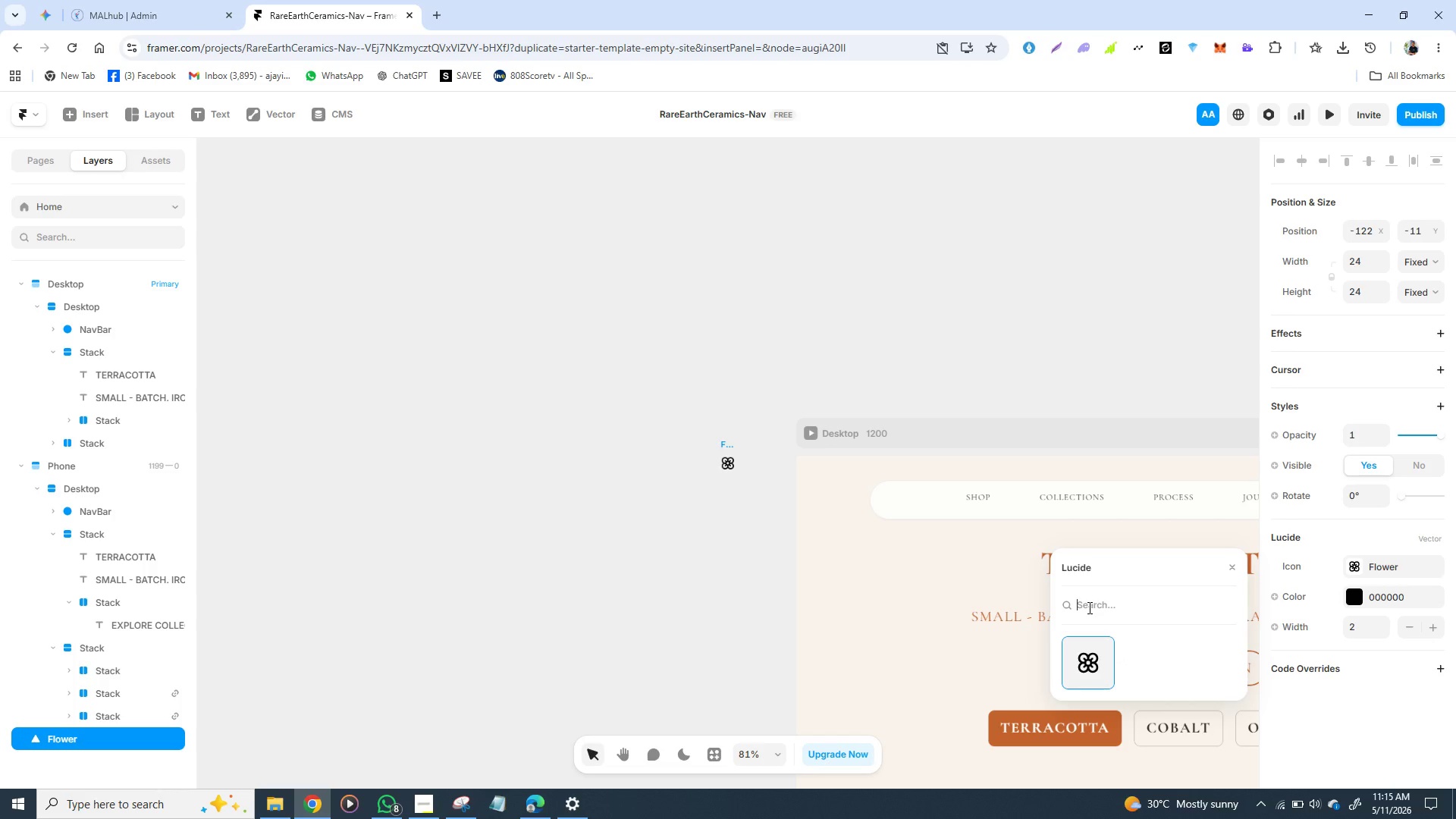 
key(Backspace)
 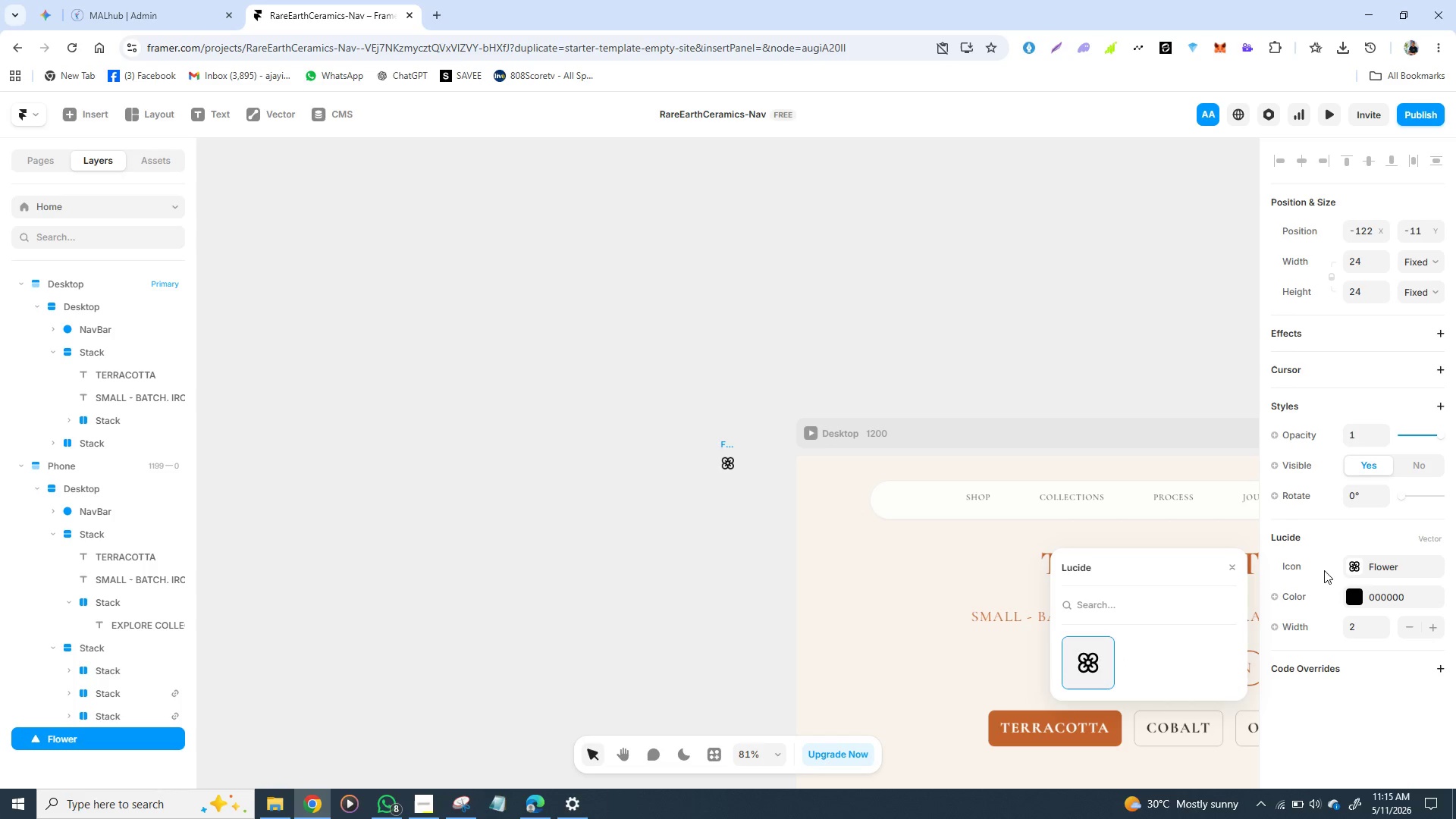 
left_click([1324, 570])
 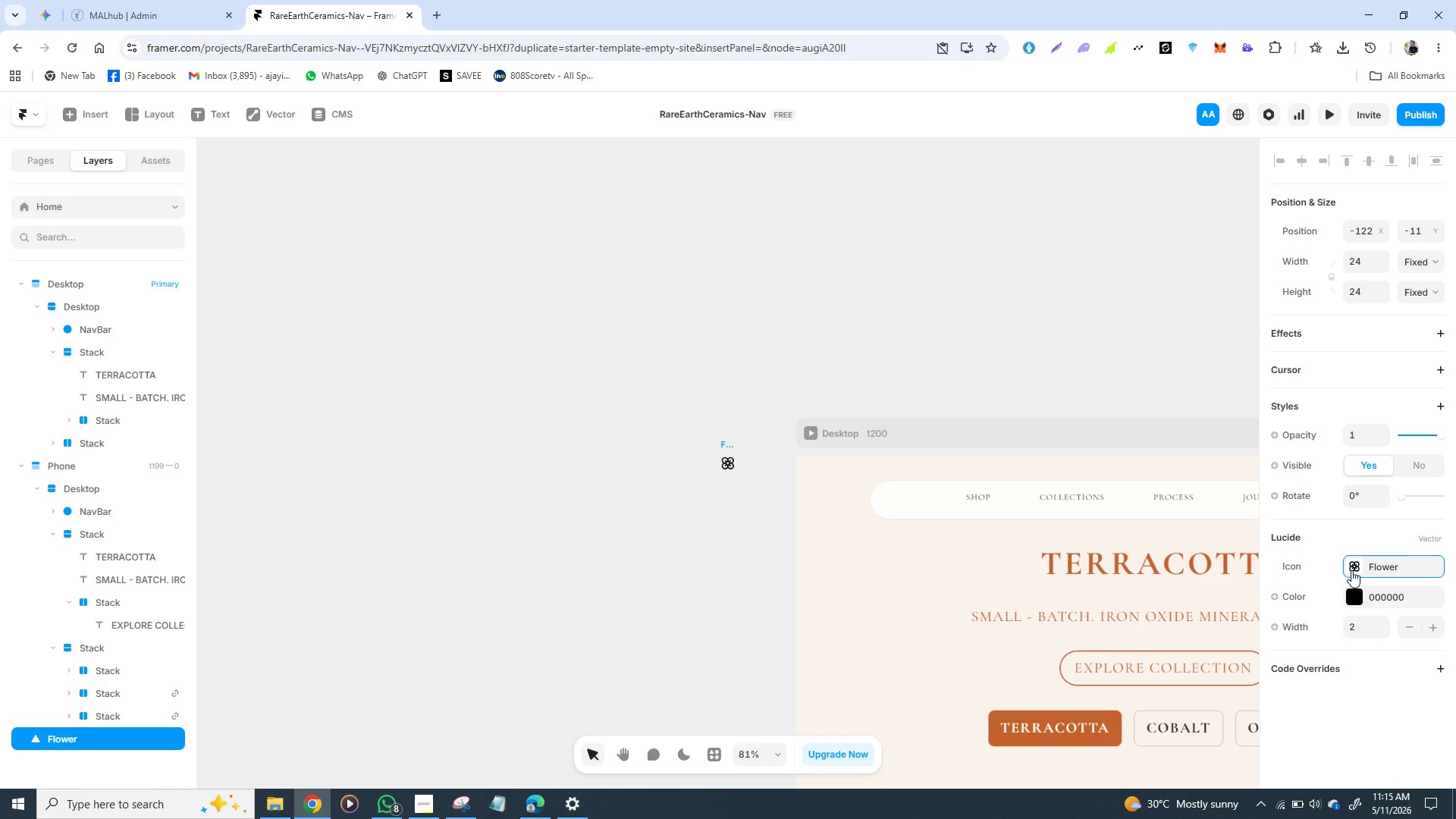 
left_click([1351, 570])
 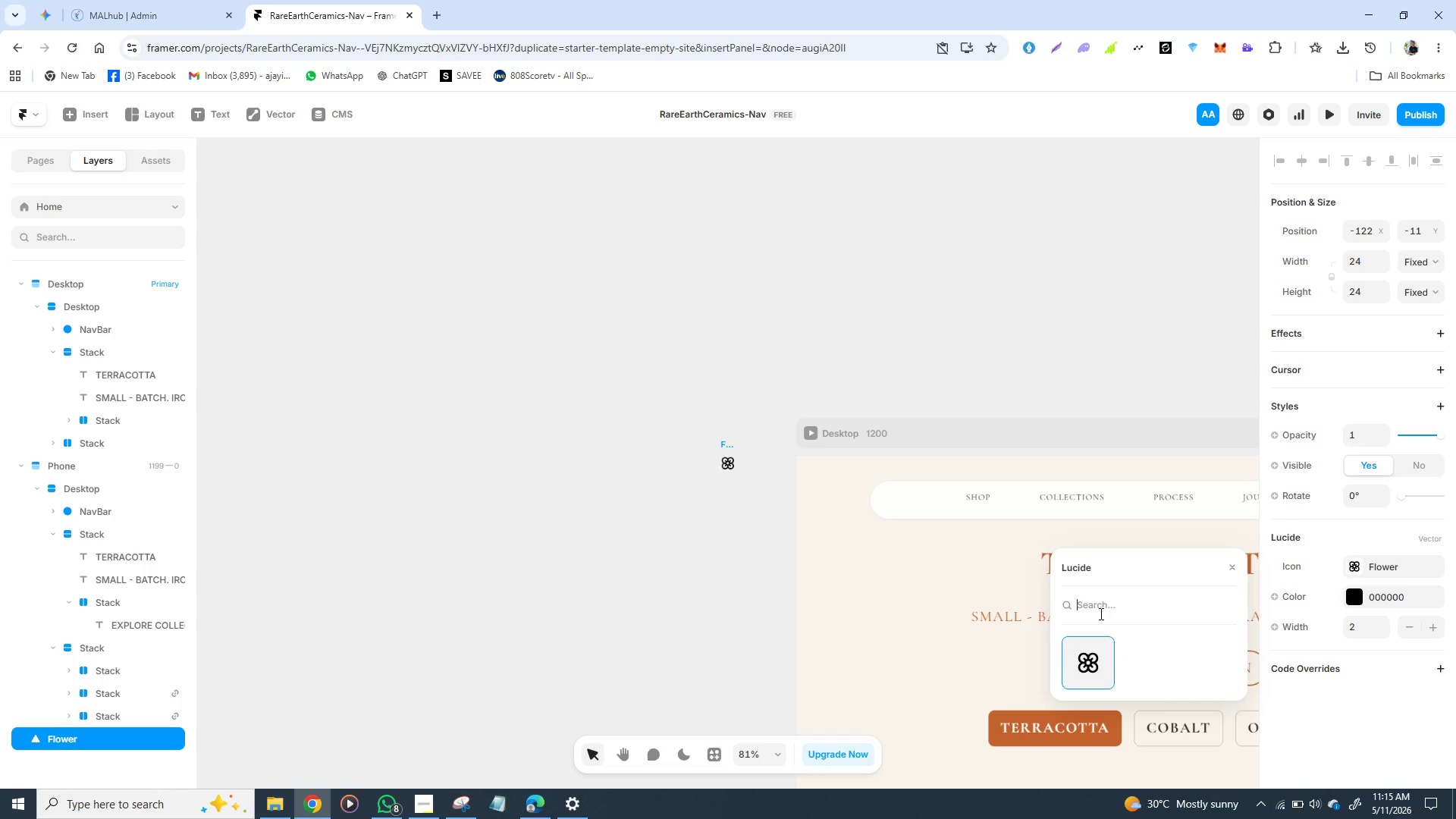 
double_click([1100, 613])
 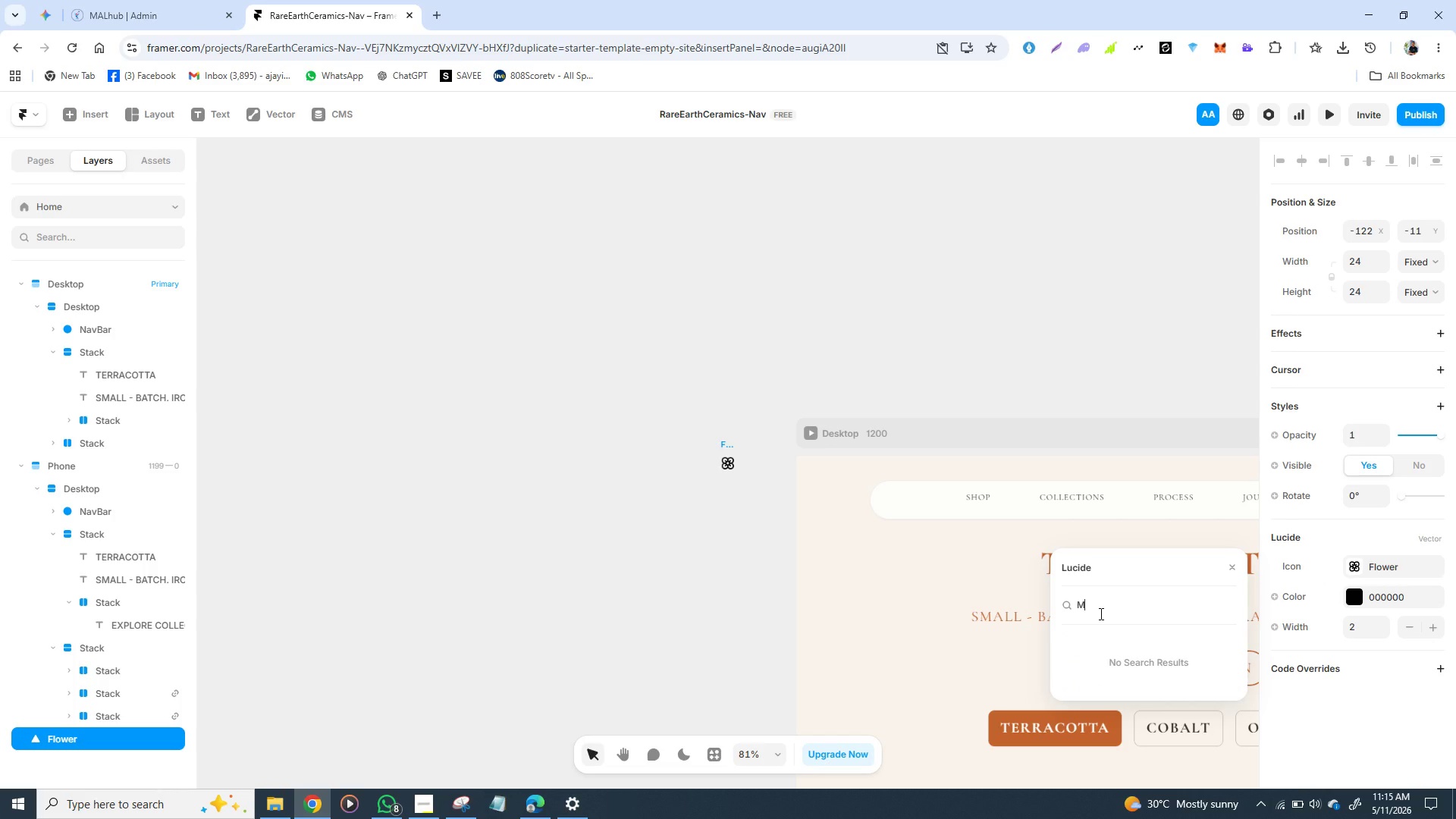 
type(MENU)
 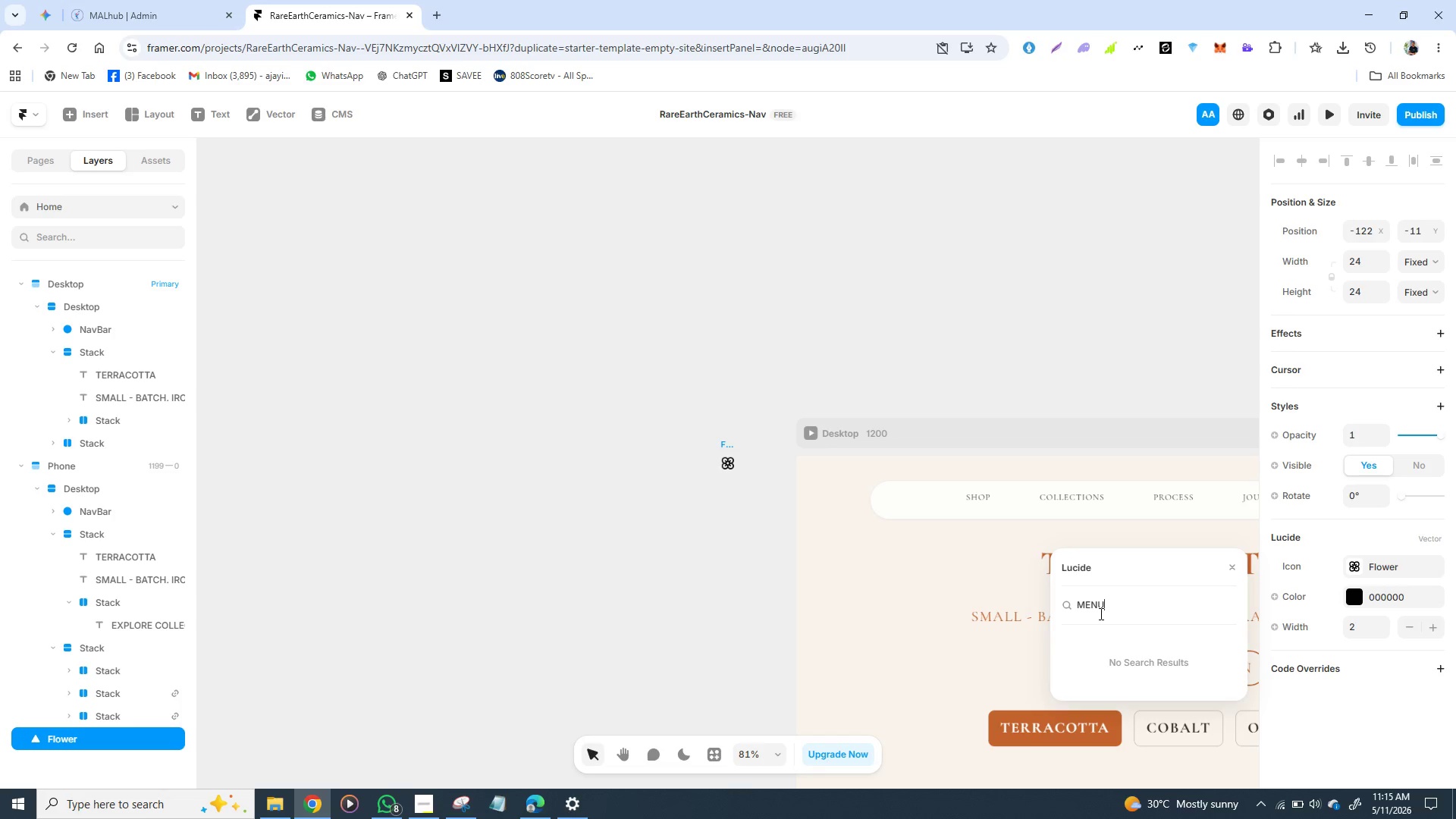 
key(Enter)
 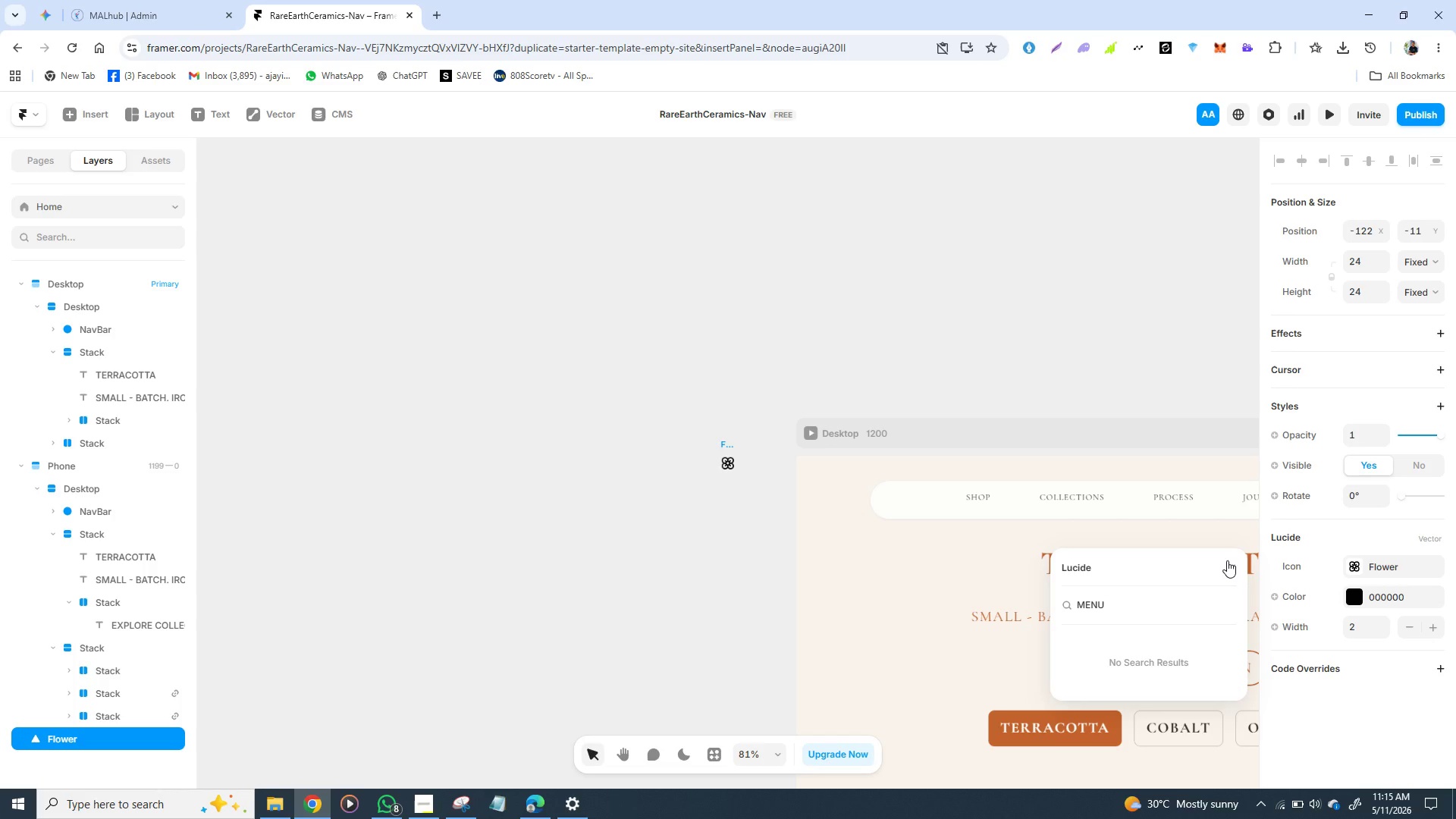 
left_click([1227, 560])
 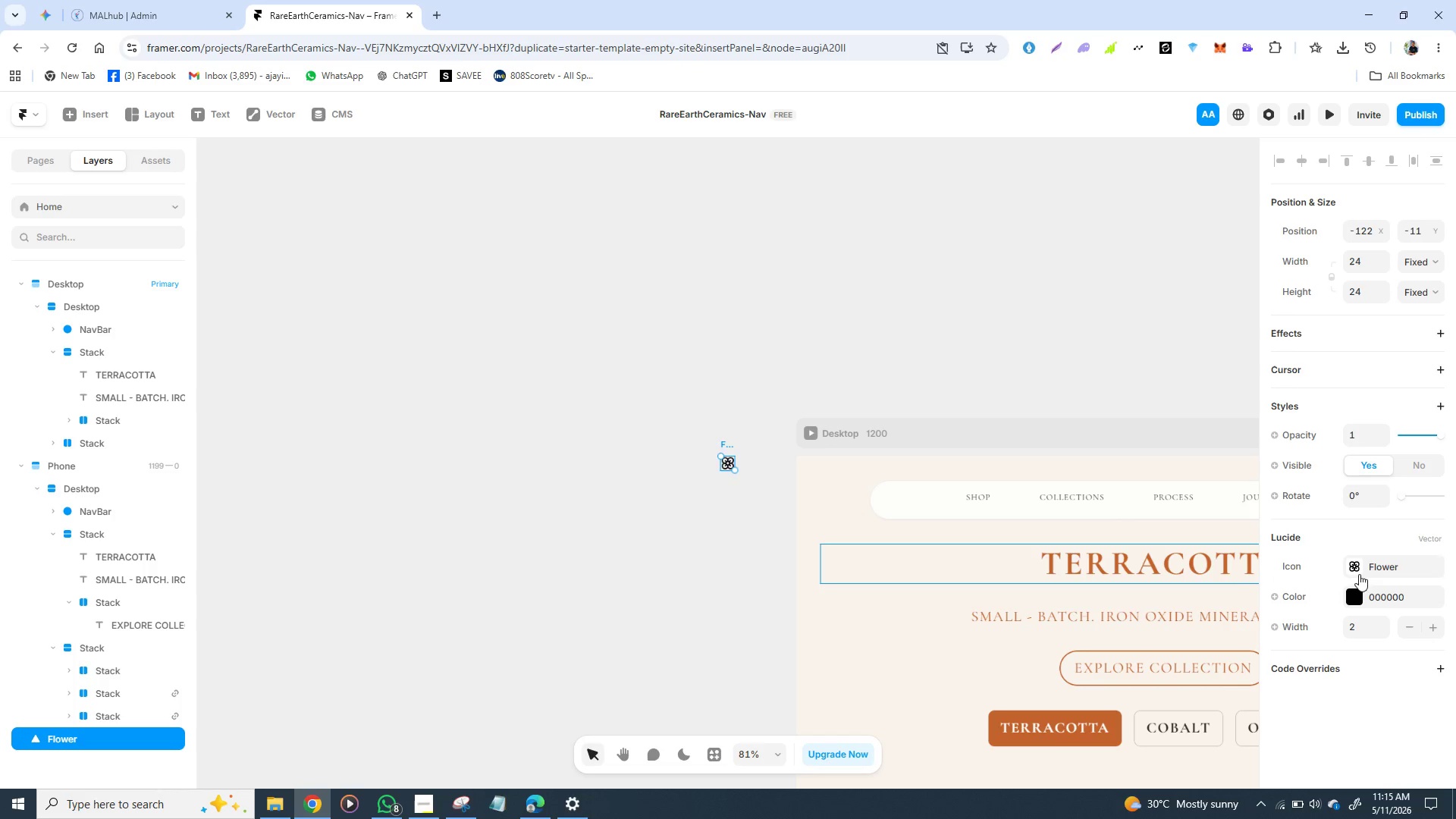 
left_click([1359, 574])
 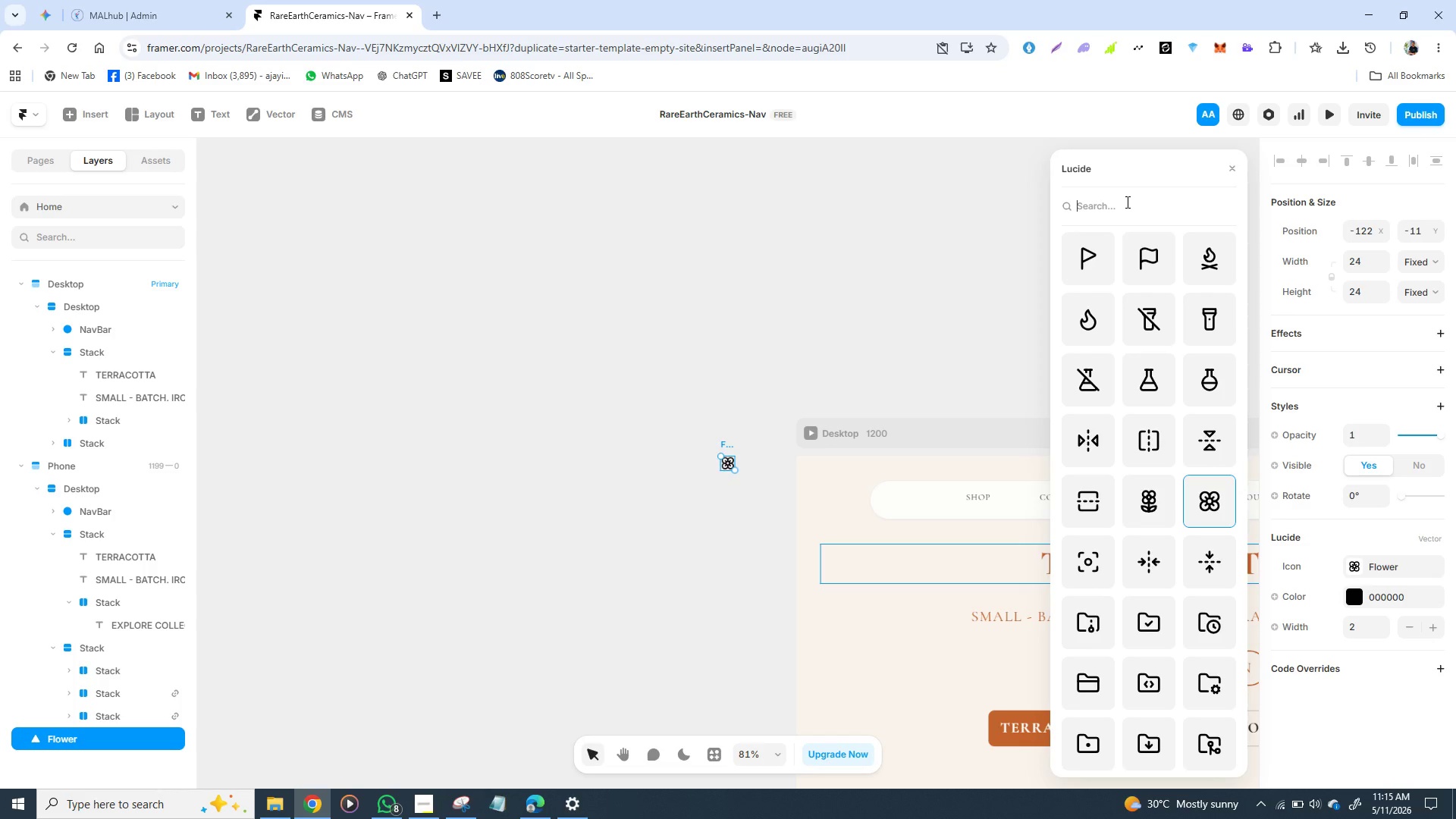 
type(MENU)
 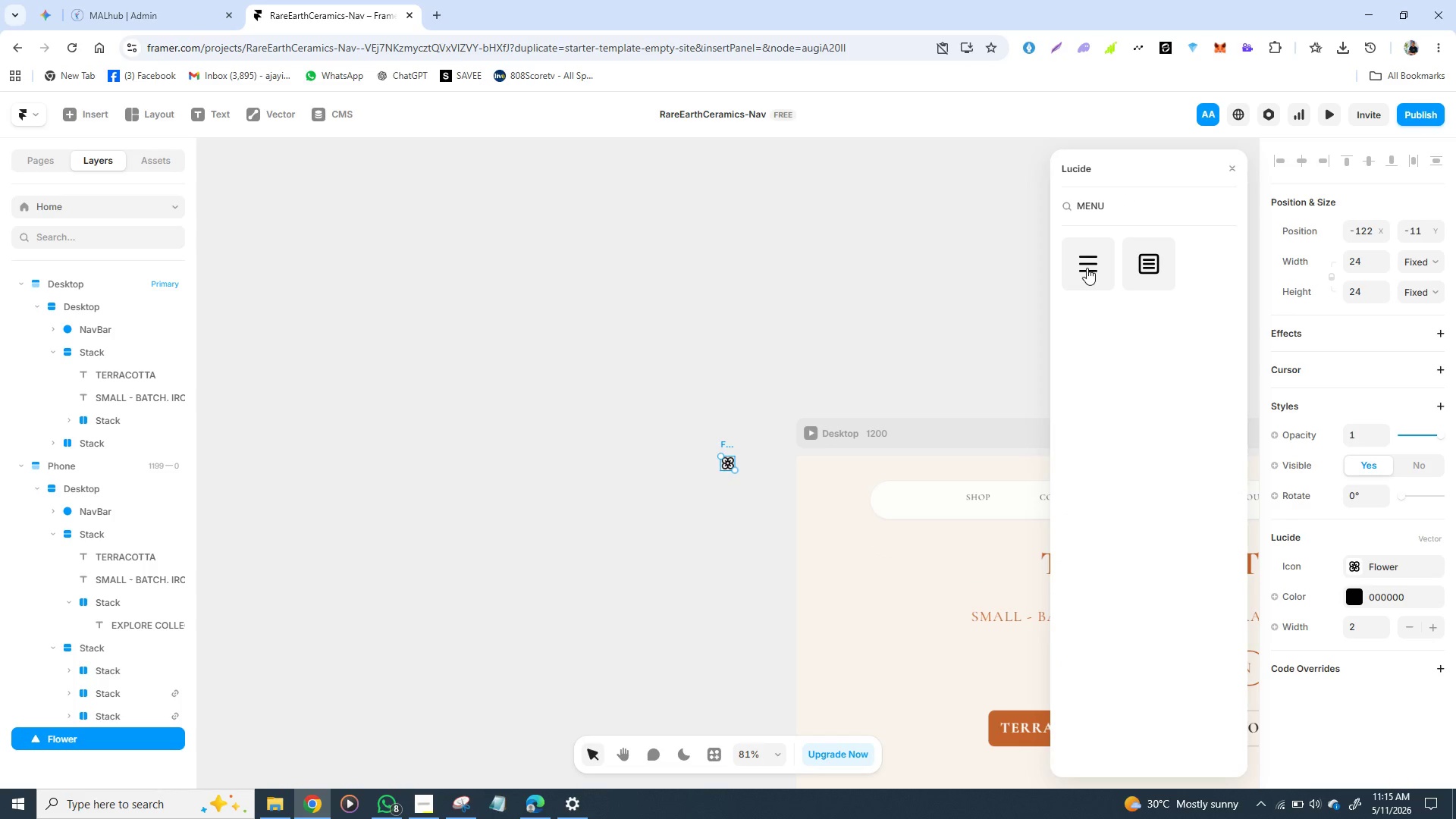 
left_click_drag(start_coordinate=[1087, 268], to_coordinate=[1097, 272])
 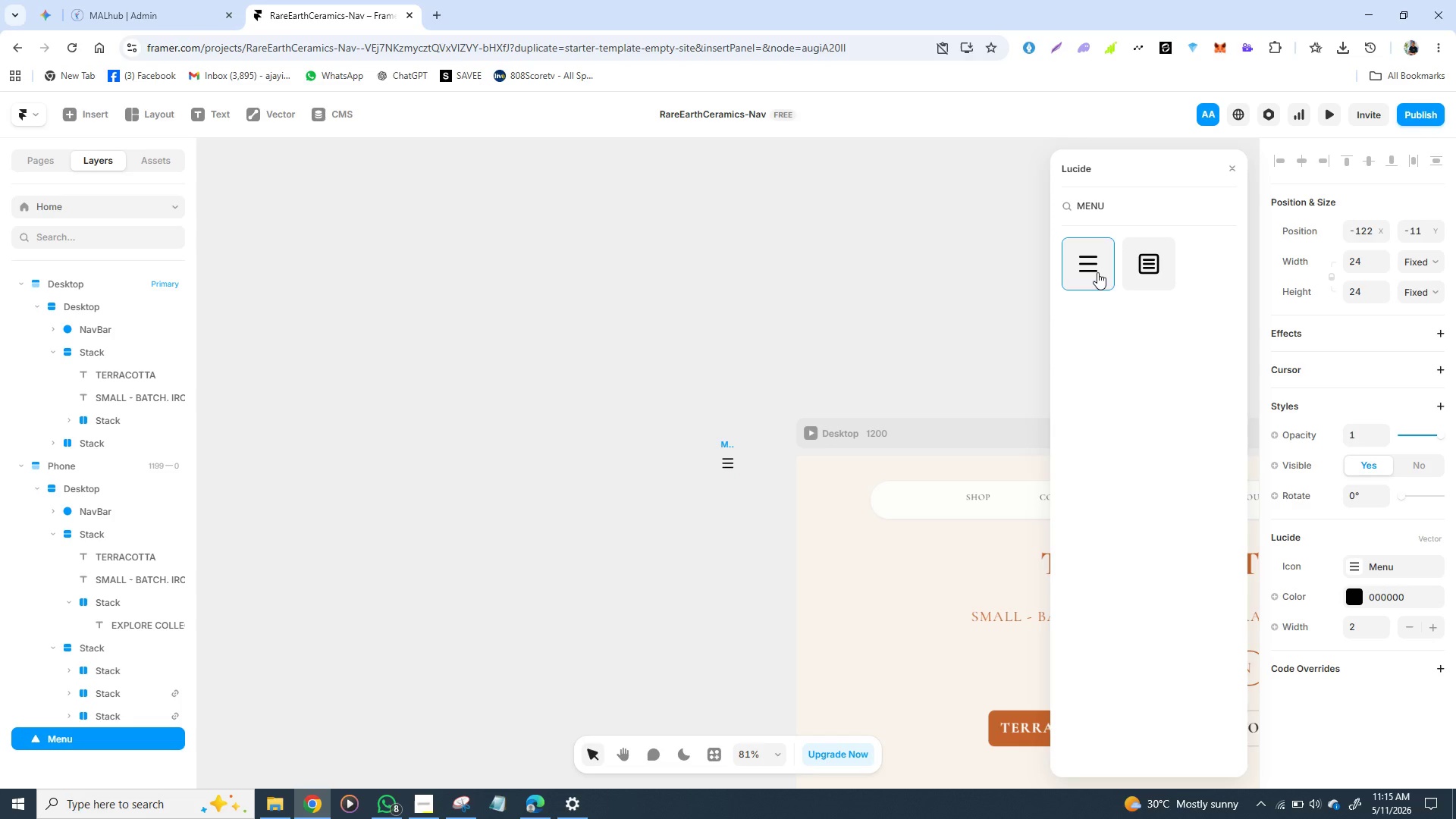 
left_click([1097, 272])
 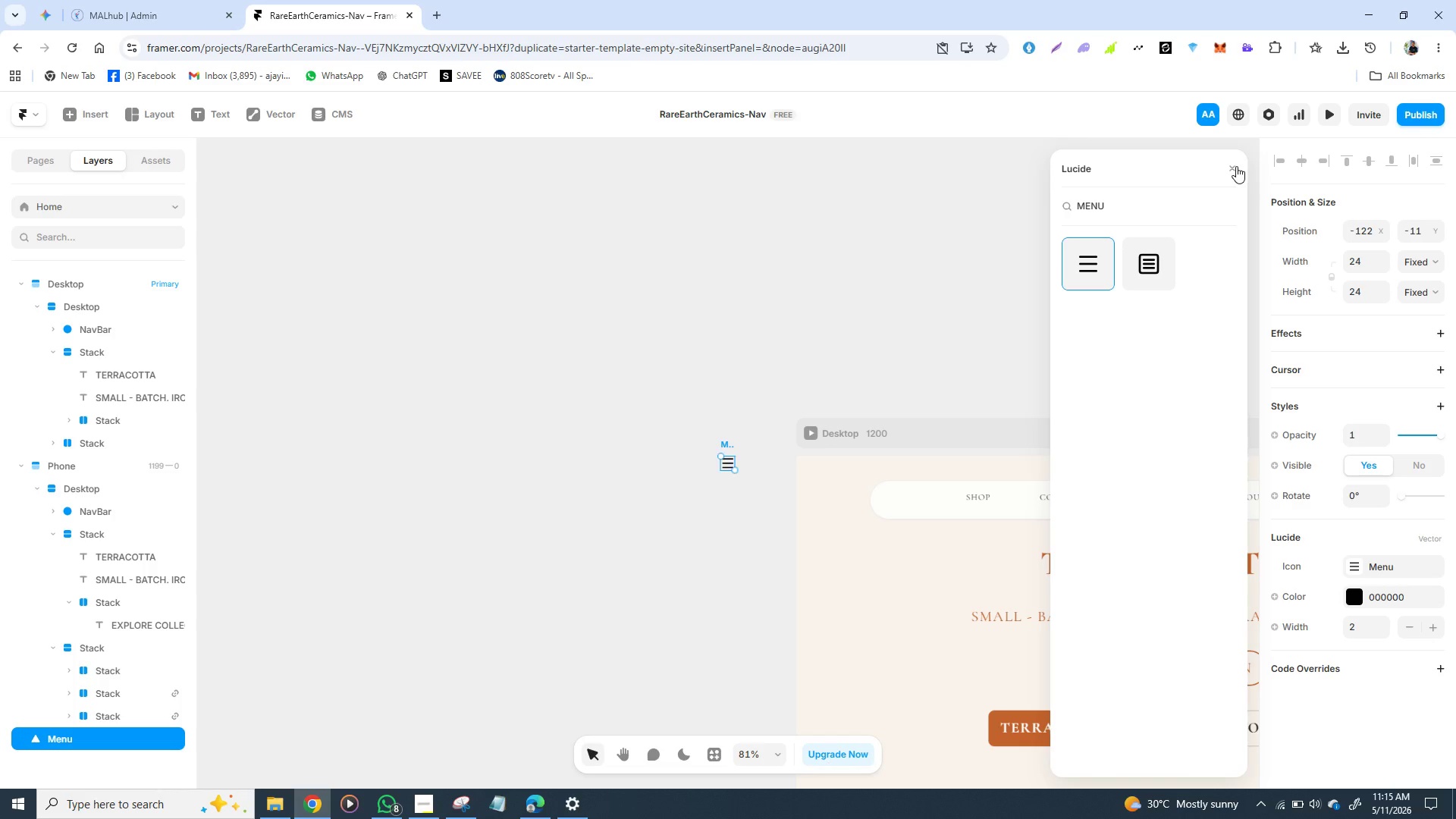 
left_click([1236, 166])
 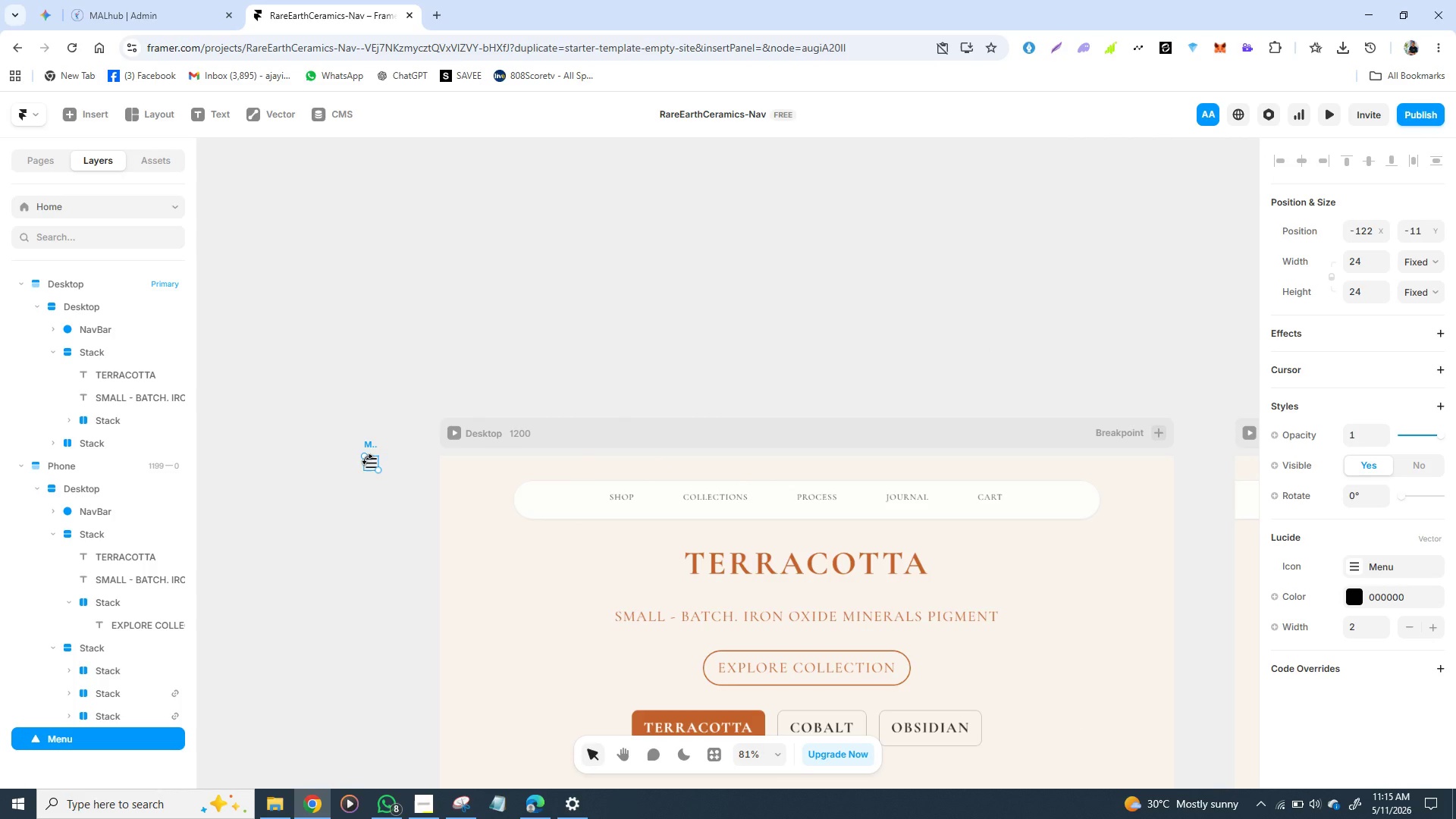 
left_click_drag(start_coordinate=[374, 458], to_coordinate=[1021, 480])
 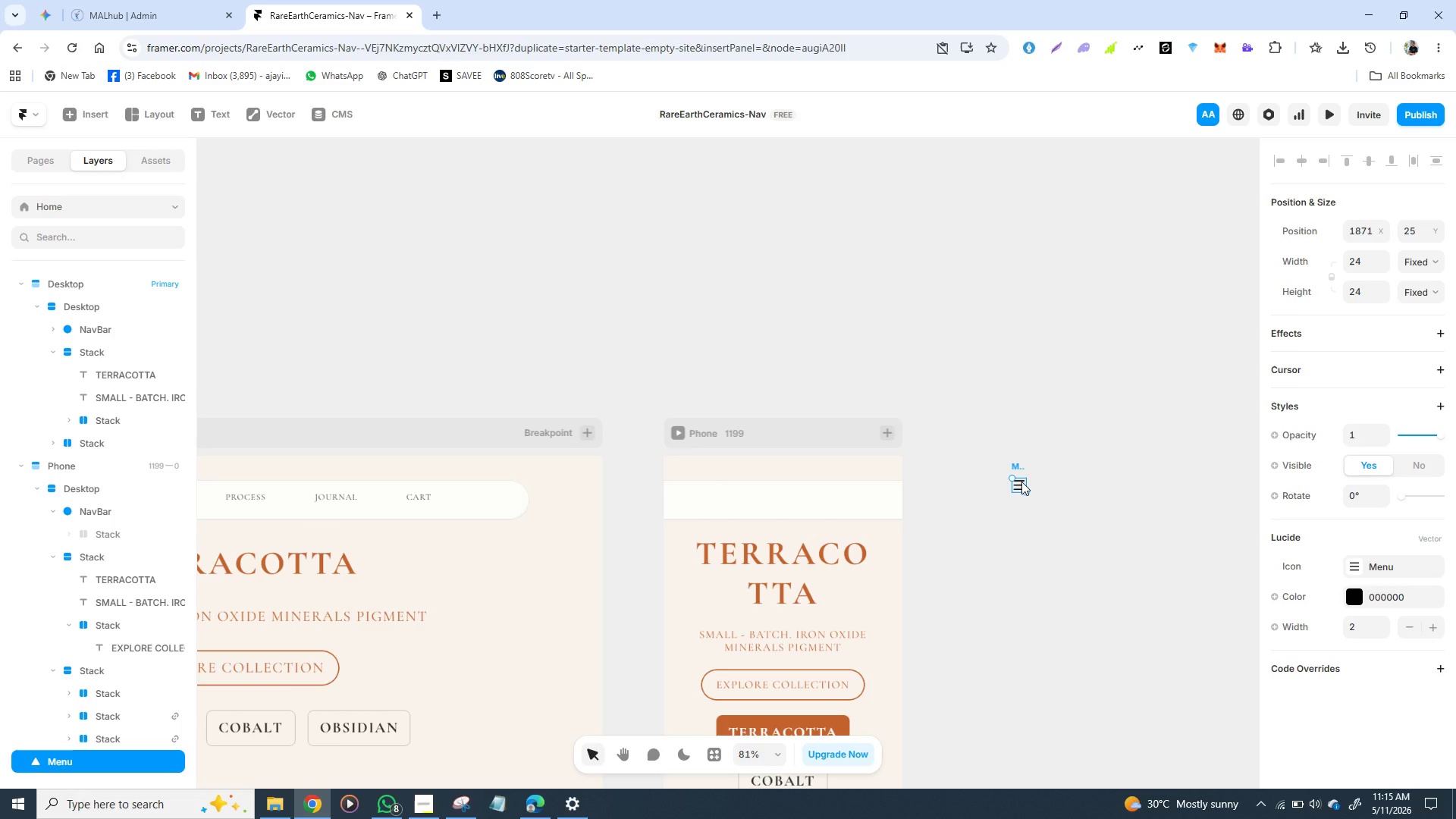 
key(Control+ContextMenu)
 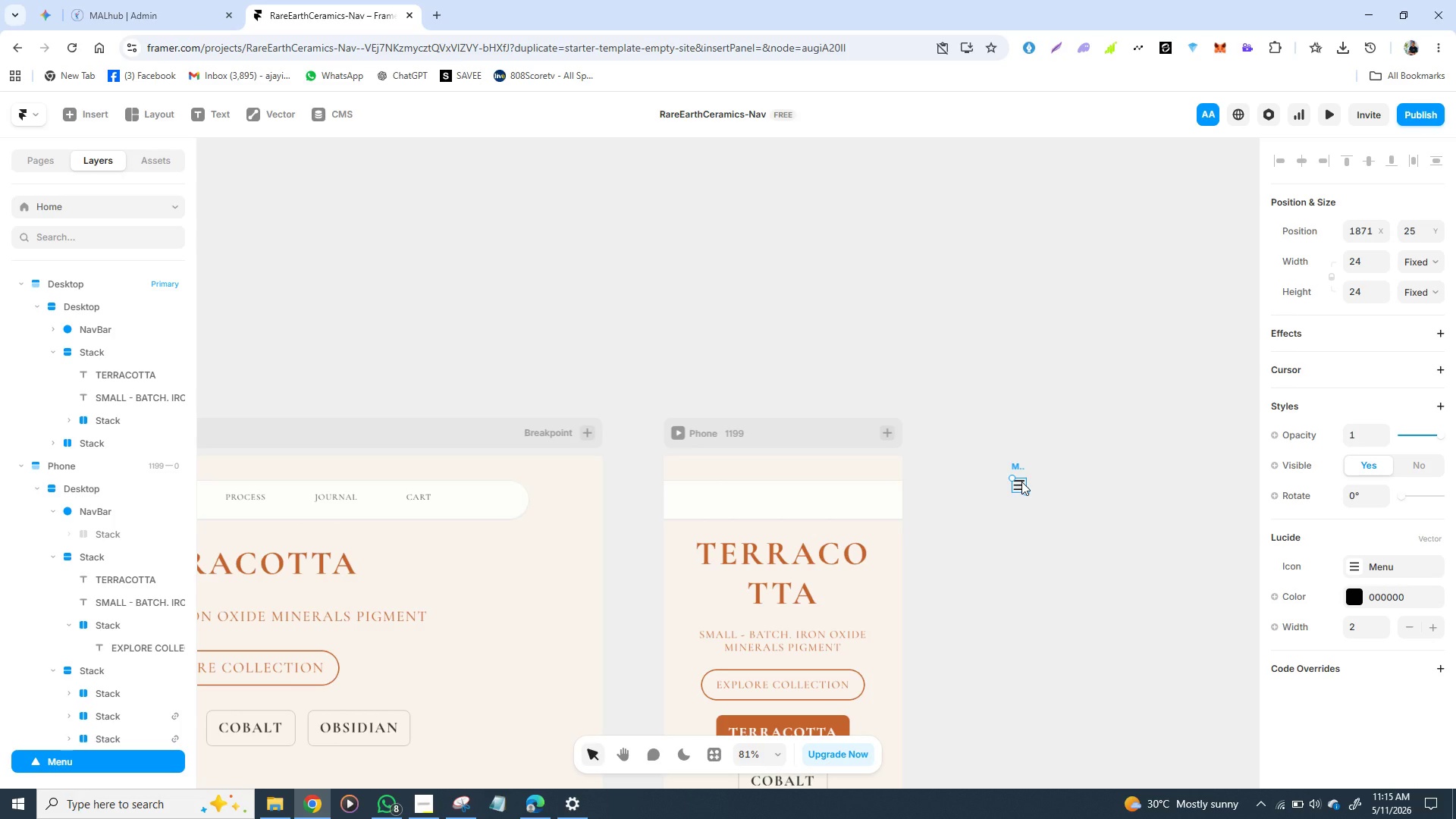 
key(Control+C)
 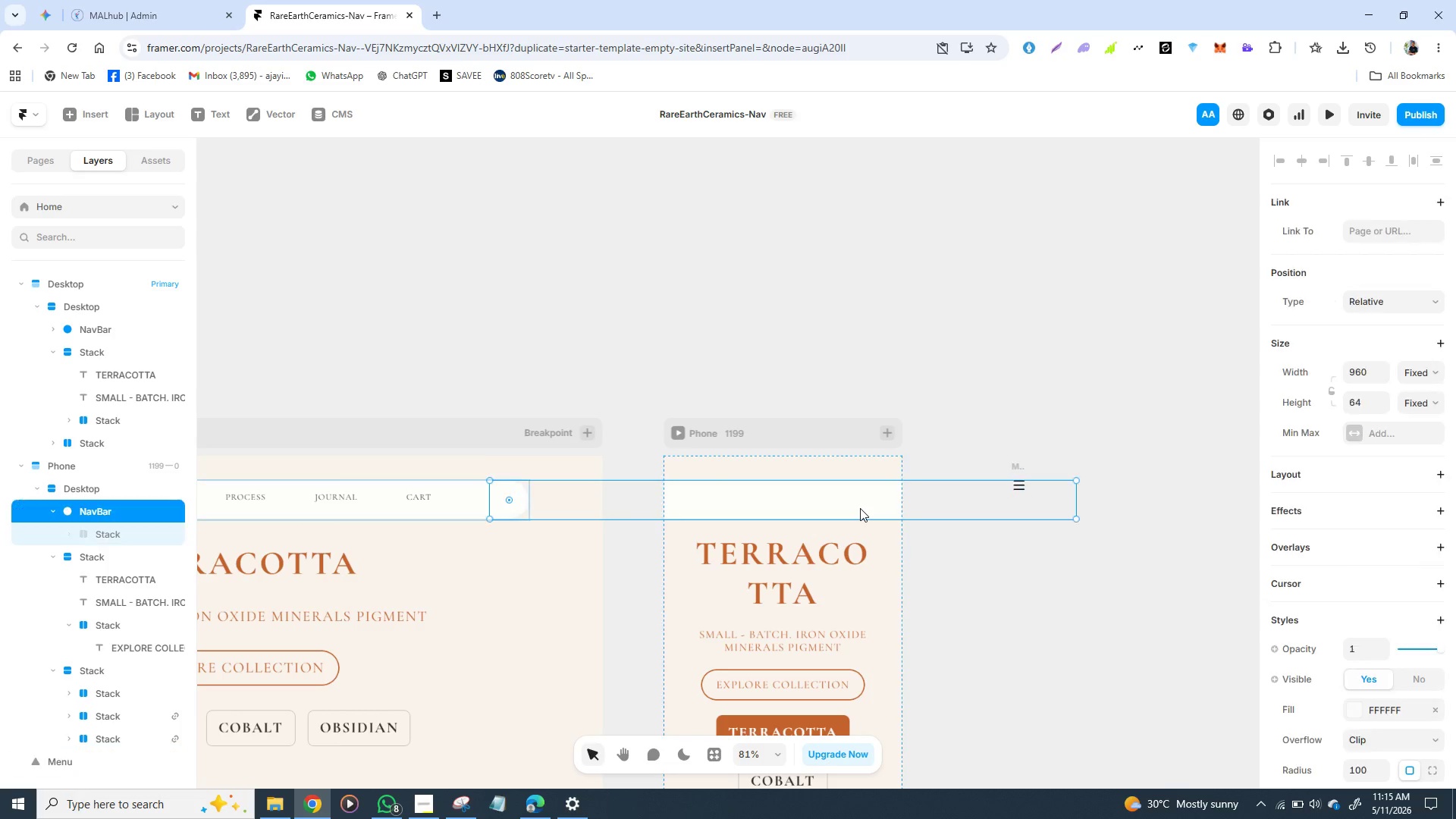 
left_click([860, 508])
 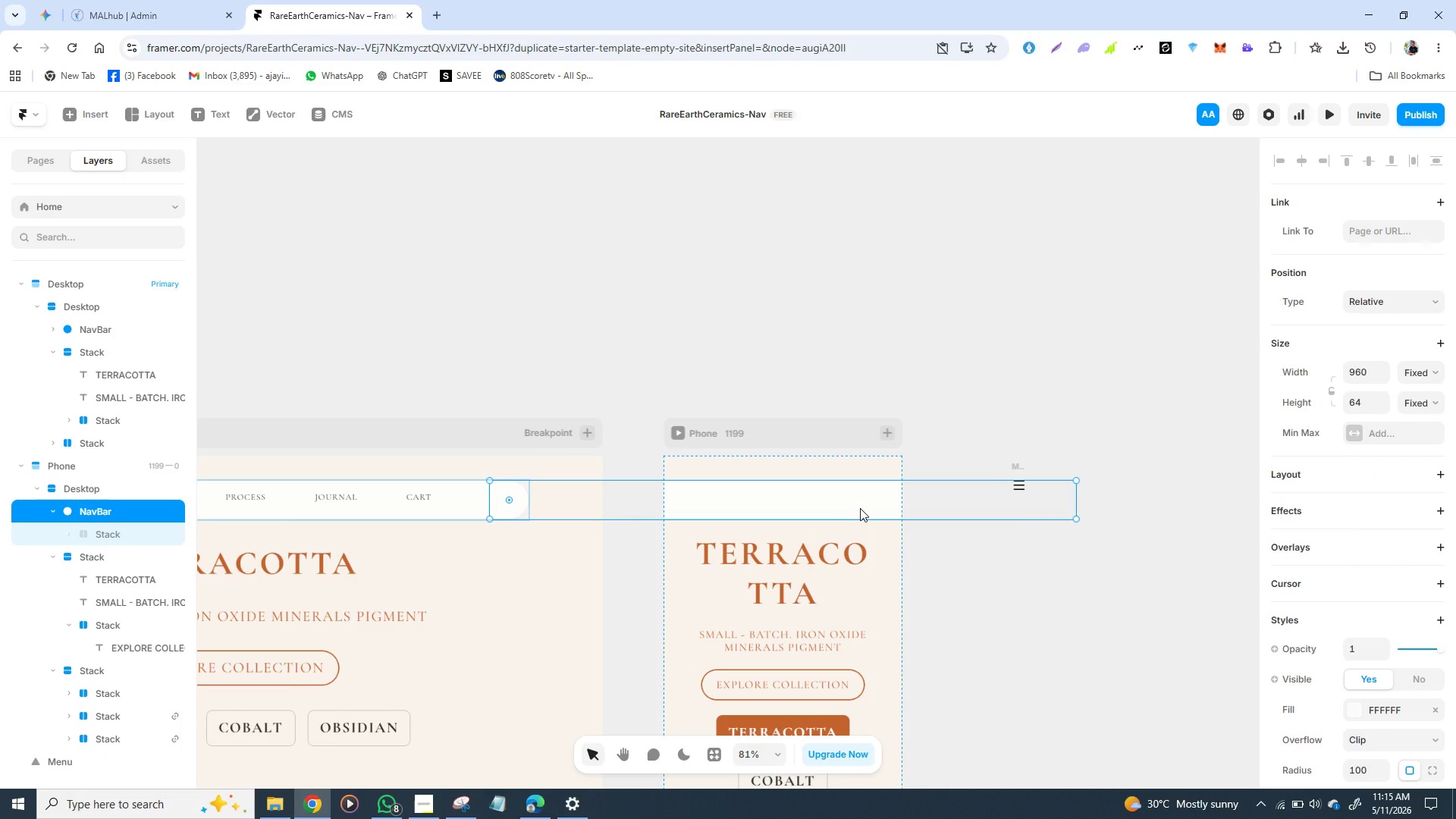 
hold_key(key=ControlRight, duration=1.09)
 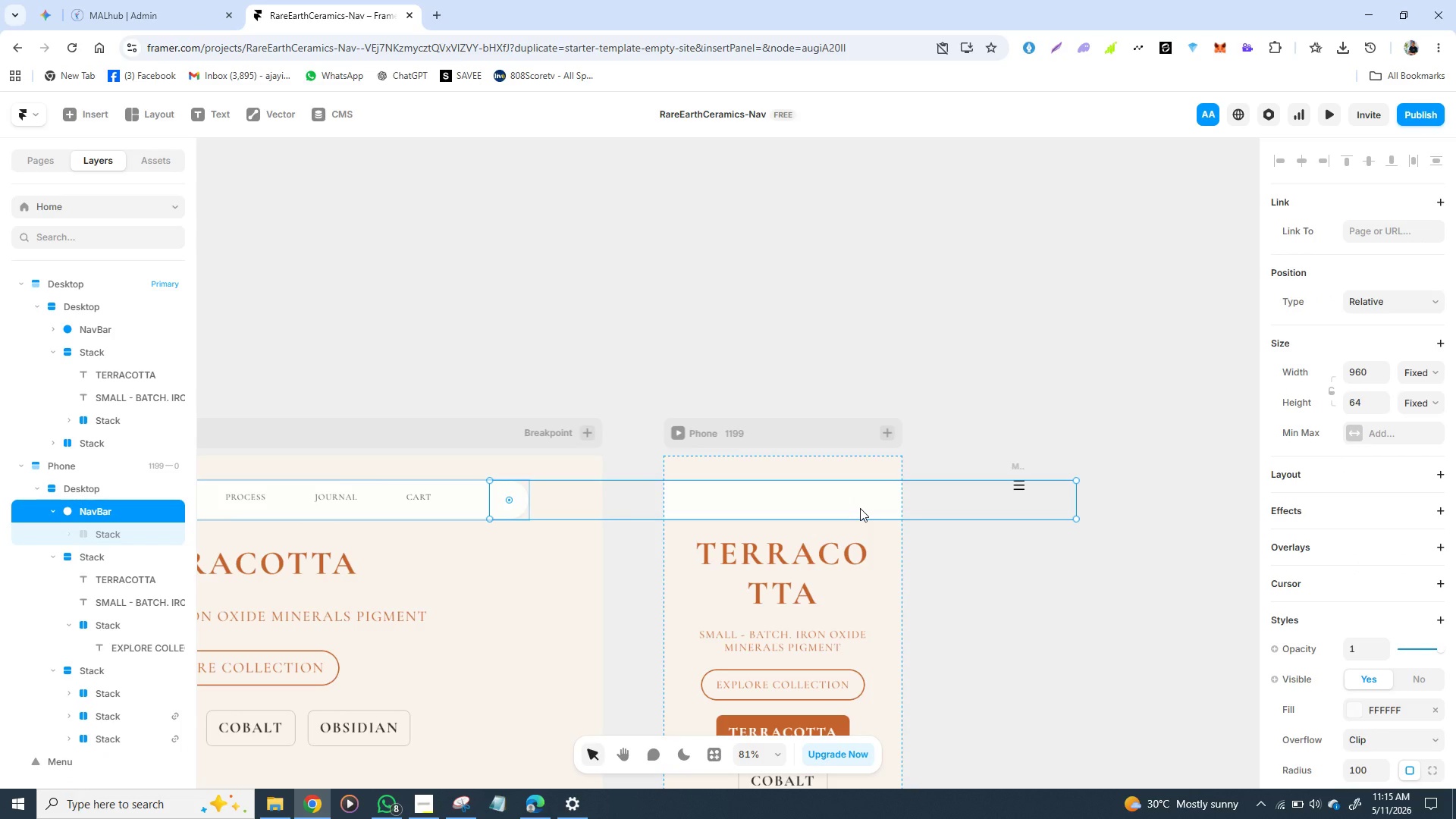 
hold_key(key=ShiftRight, duration=0.8)
 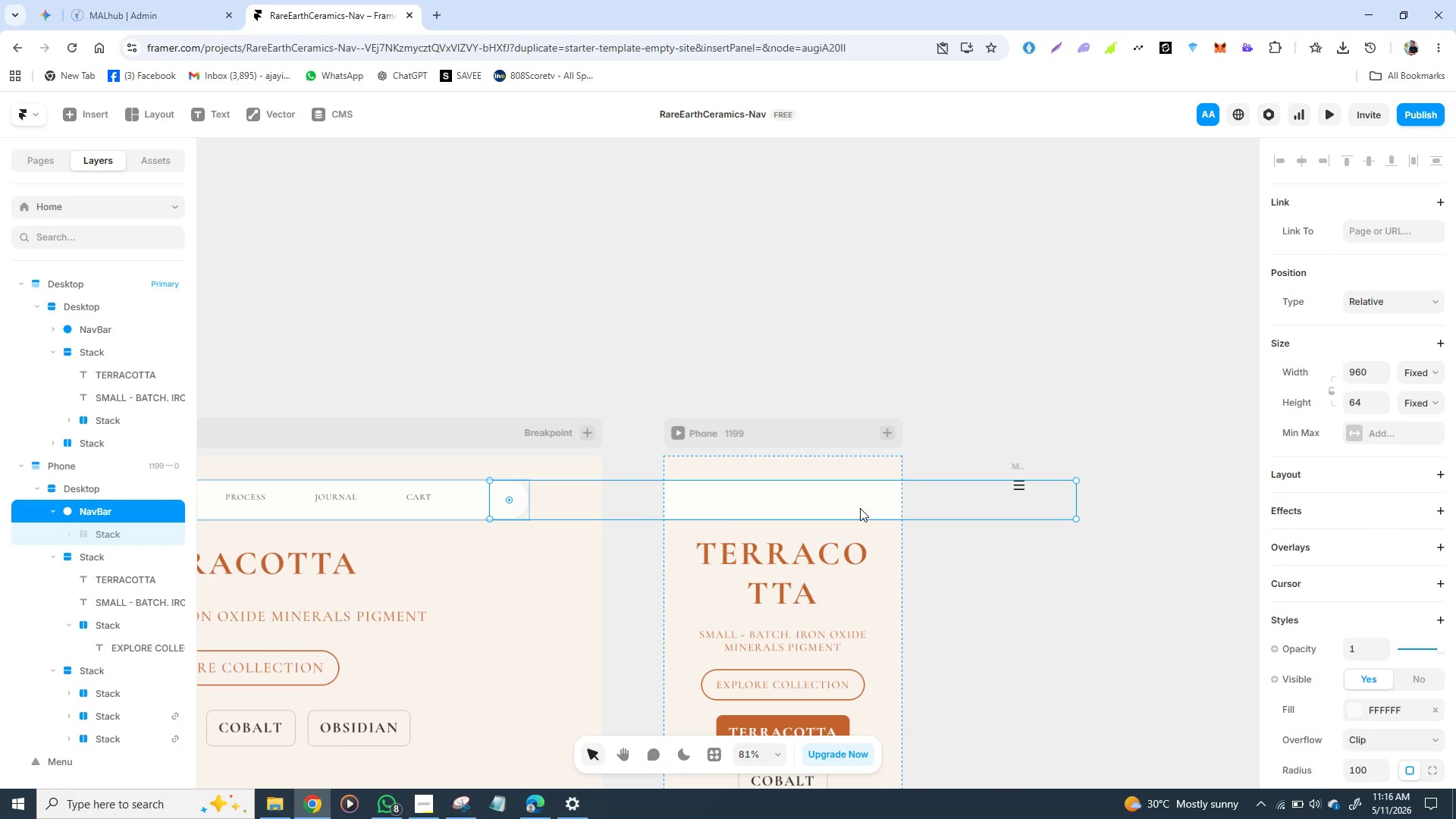 
hold_key(key=ShiftRight, duration=1.38)
 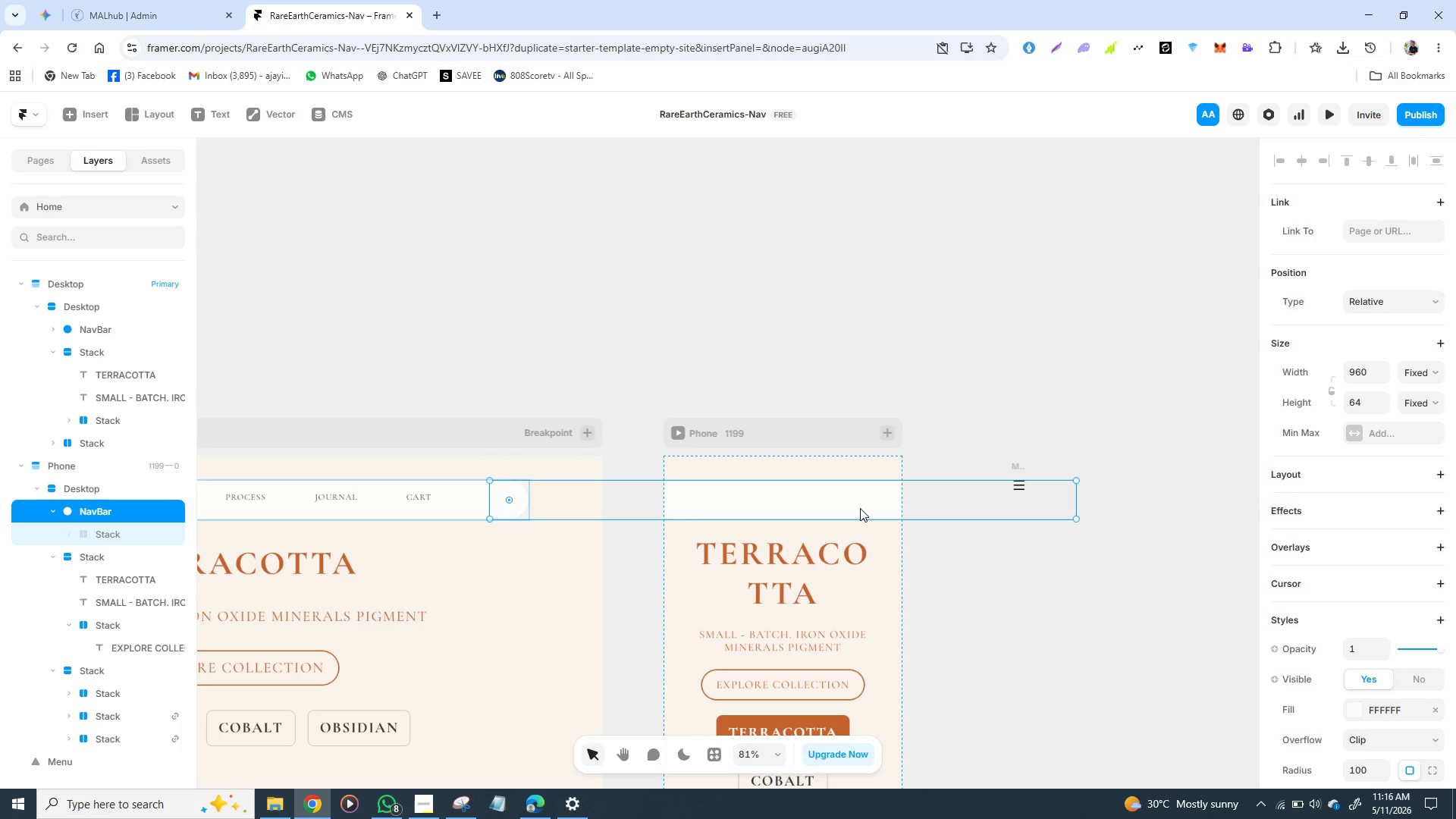 
key(Control+Shift+V)
 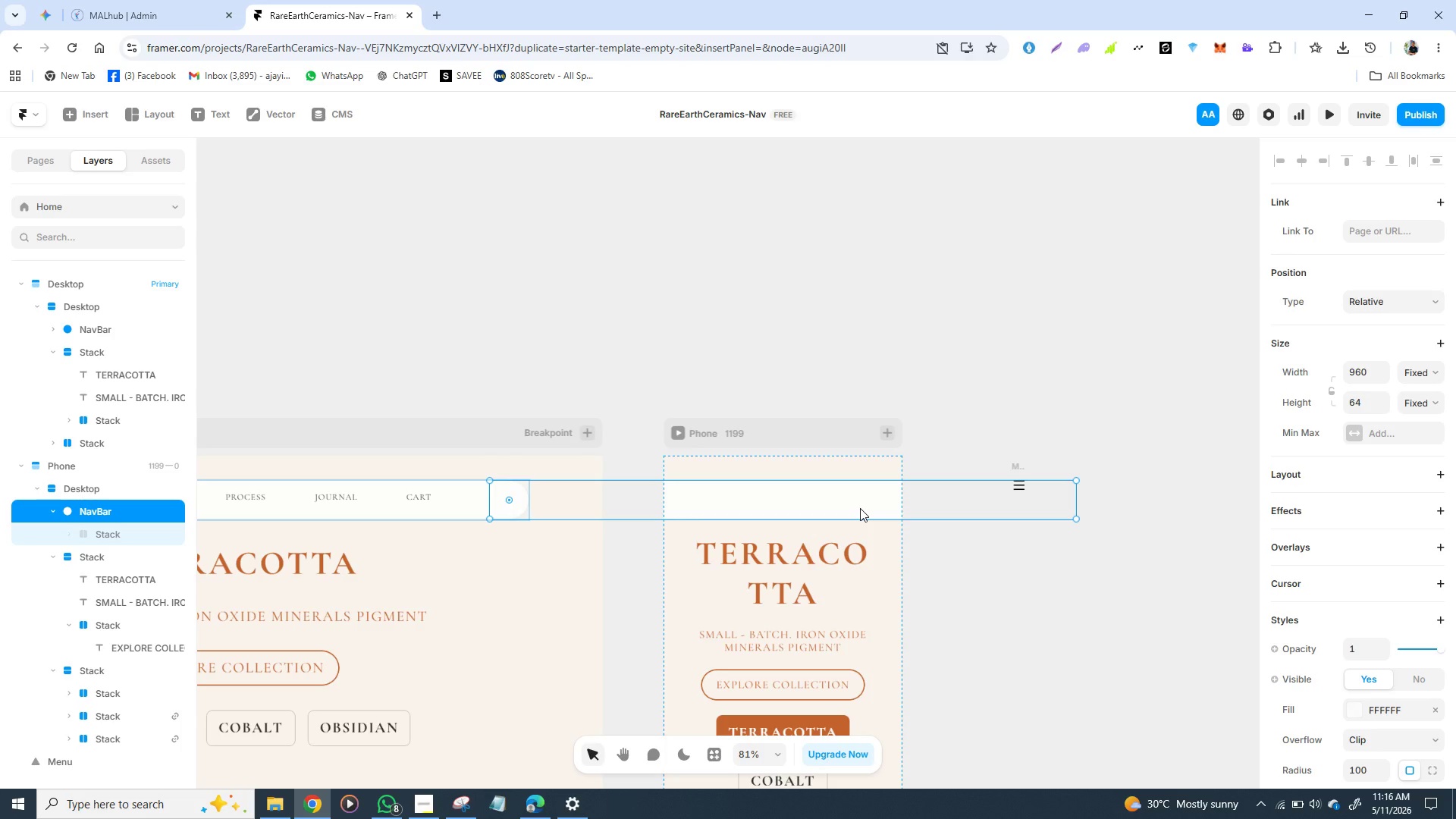 
key(Control+Shift+V)
 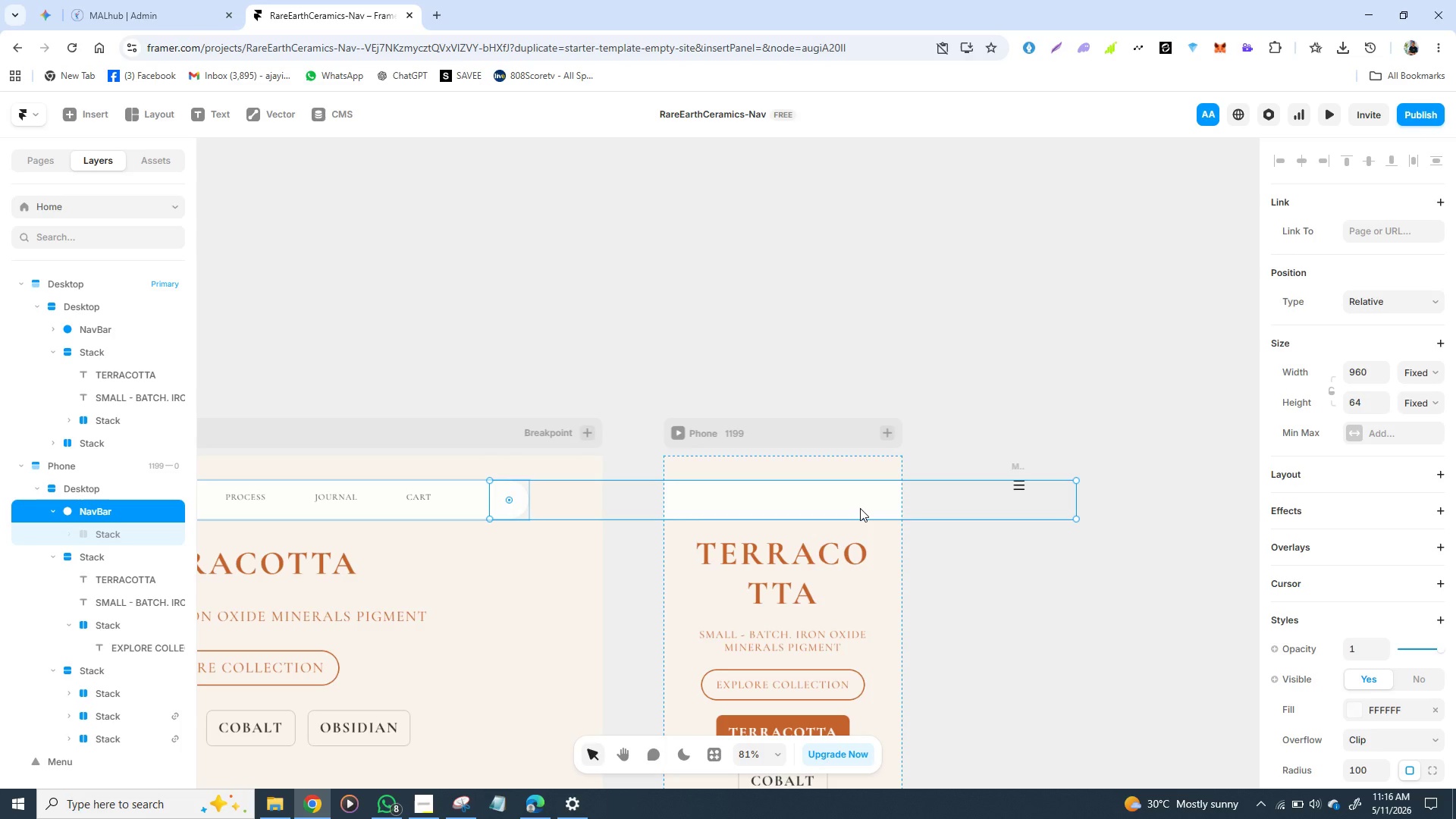 
key(Control+Shift+ControlRight)
 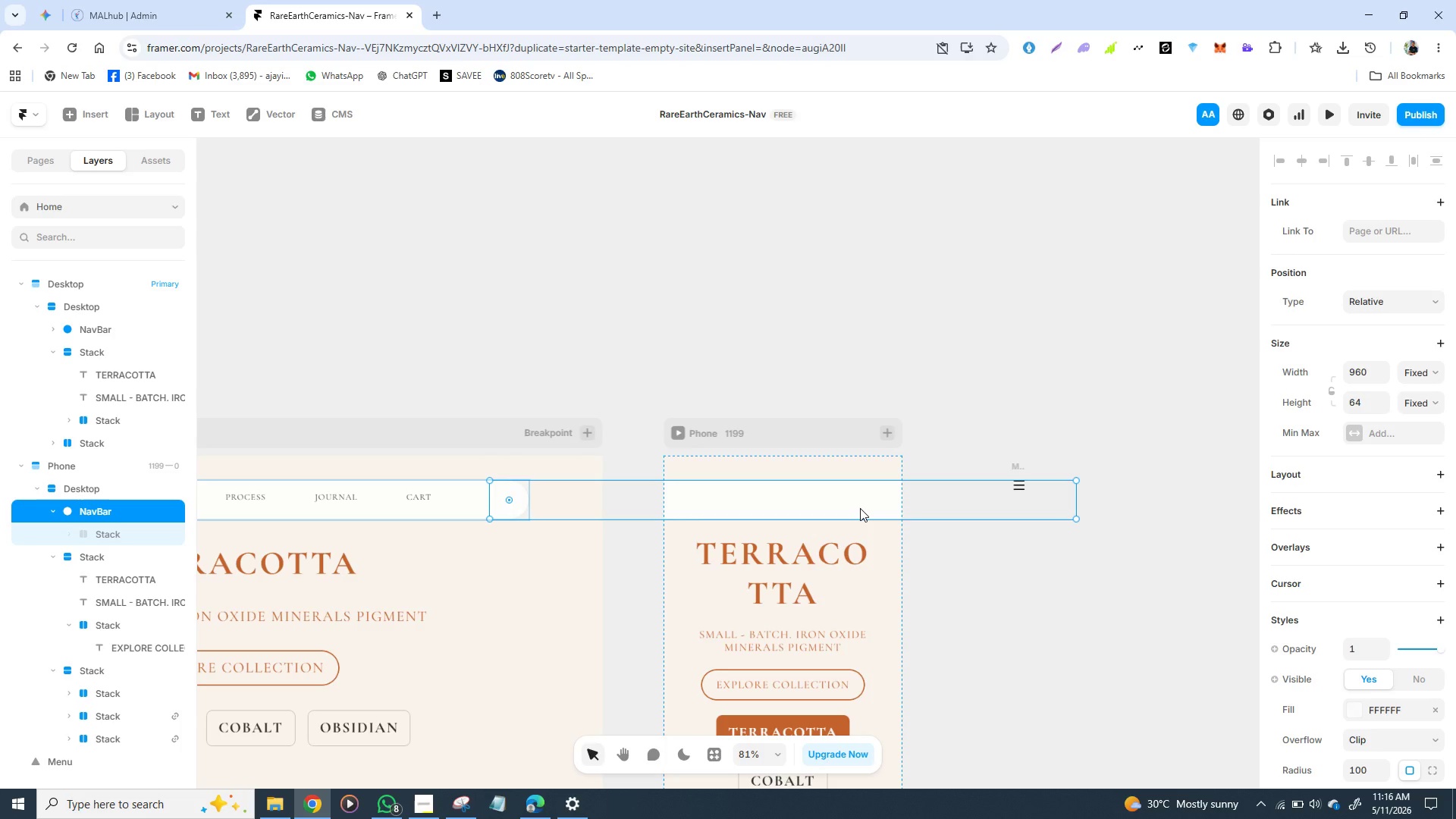 
right_click([860, 508])
 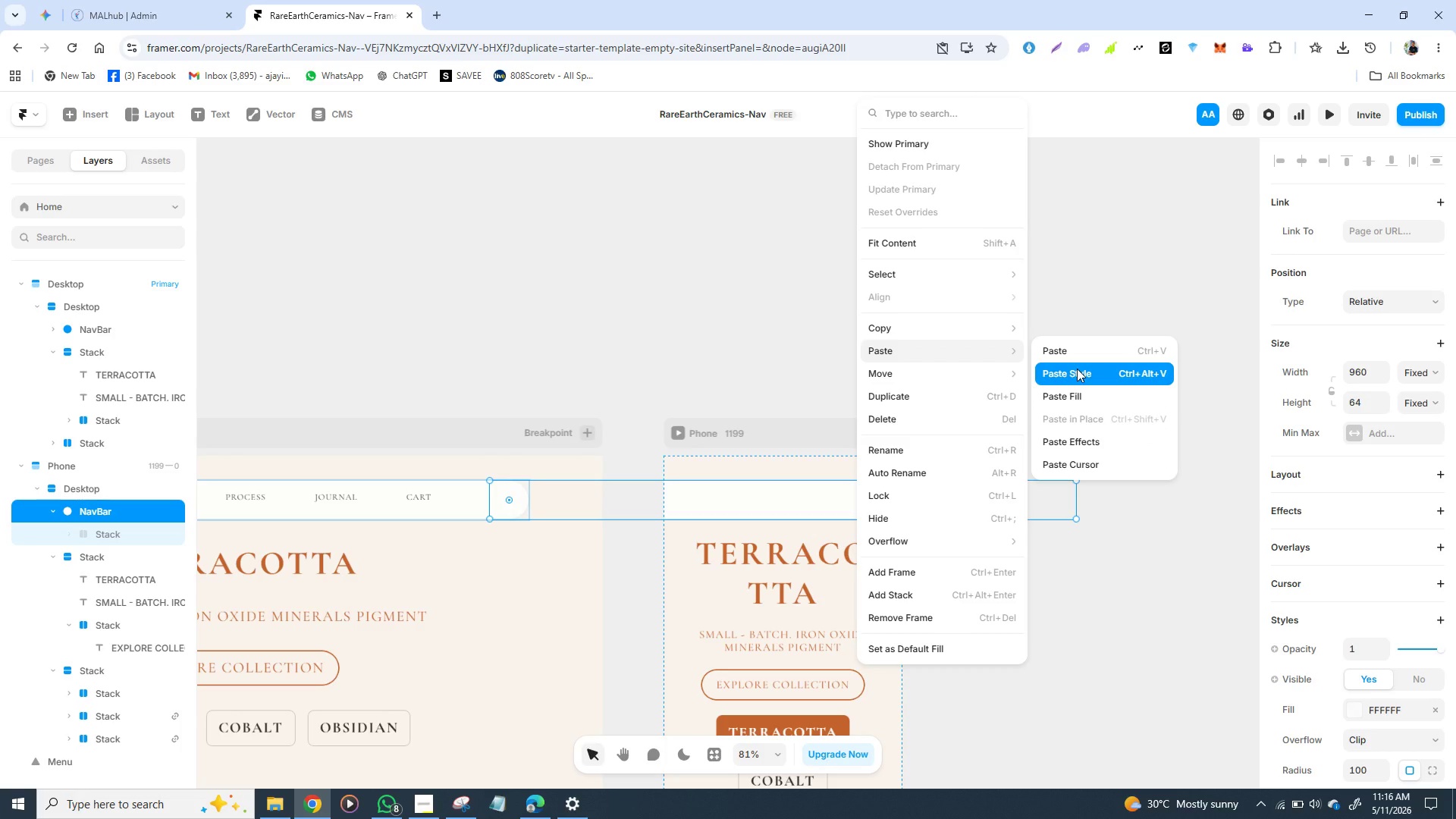 
left_click([1077, 371])
 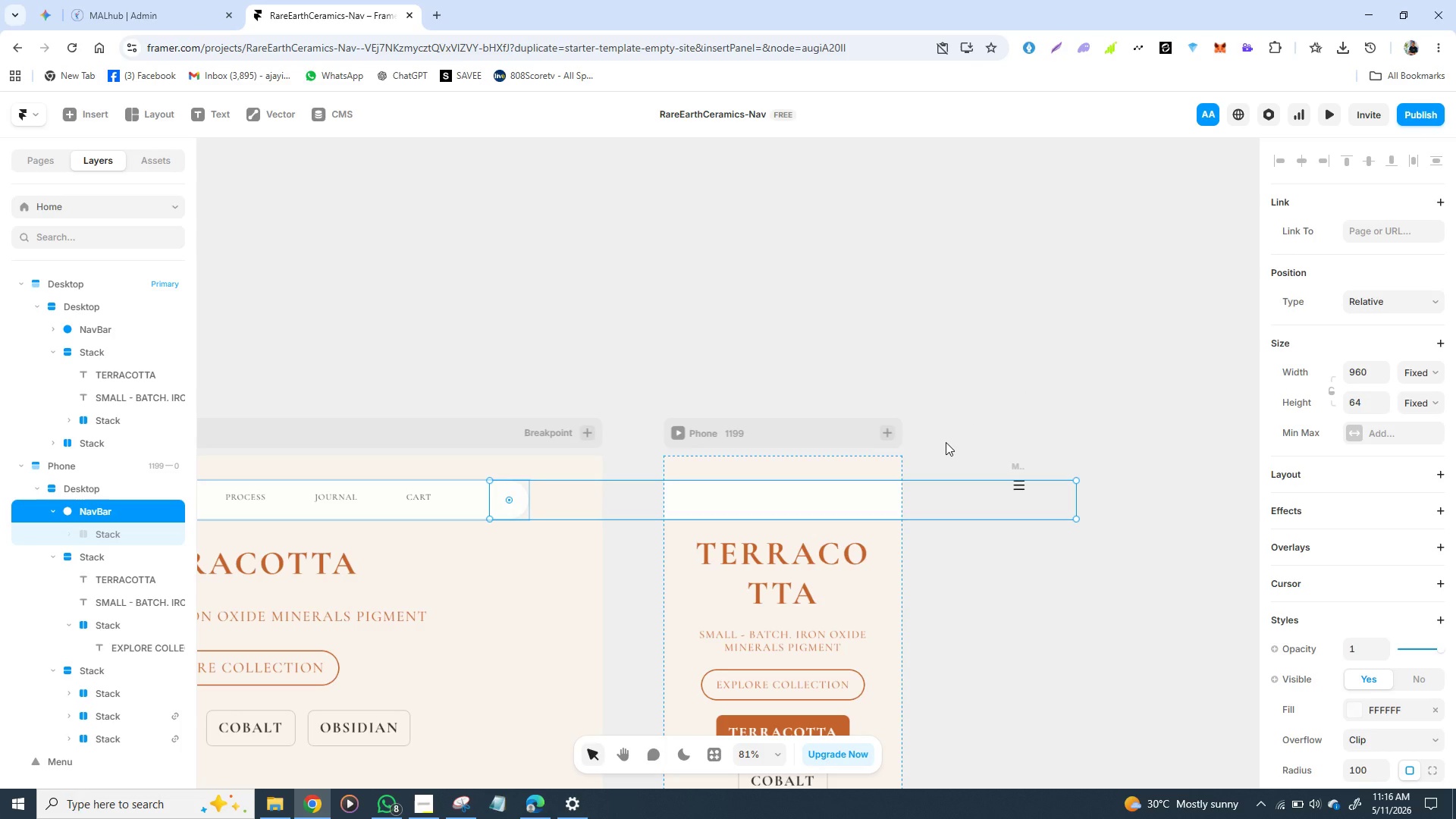 
key(Backspace)
 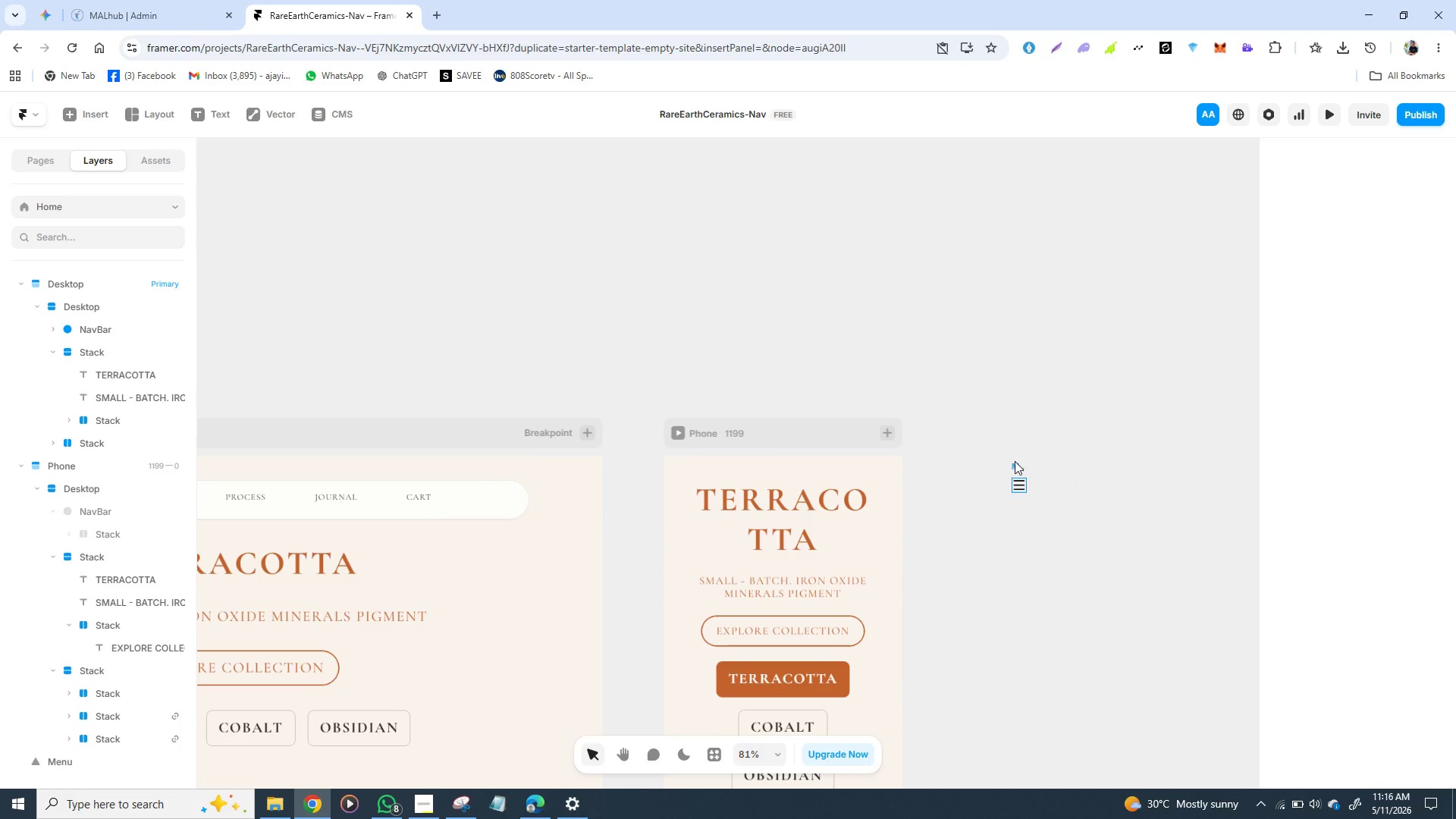 
left_click([1015, 461])
 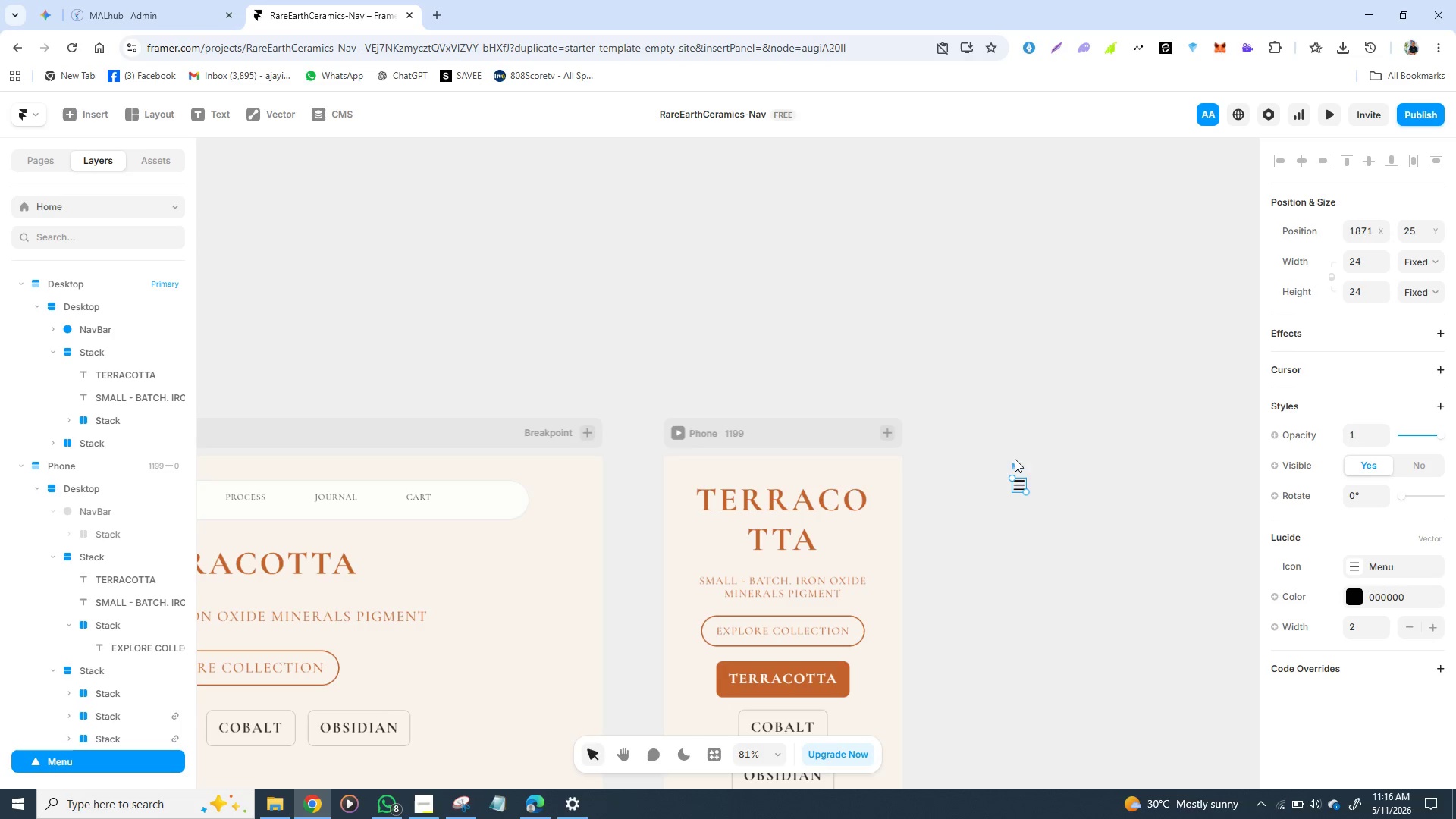 
left_click_drag(start_coordinate=[1015, 459], to_coordinate=[822, 450])
 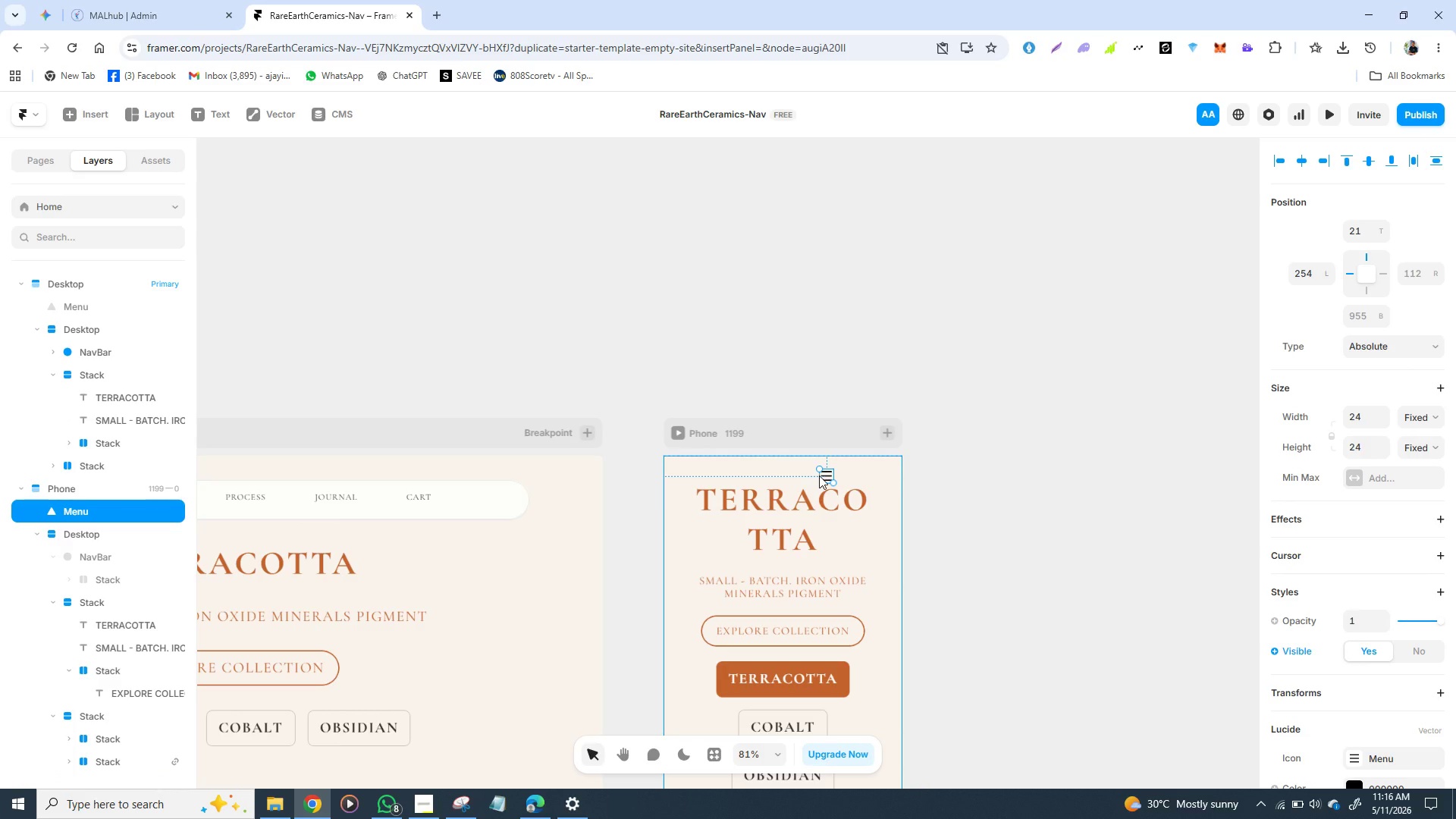 
left_click_drag(start_coordinate=[823, 475], to_coordinate=[877, 472])
 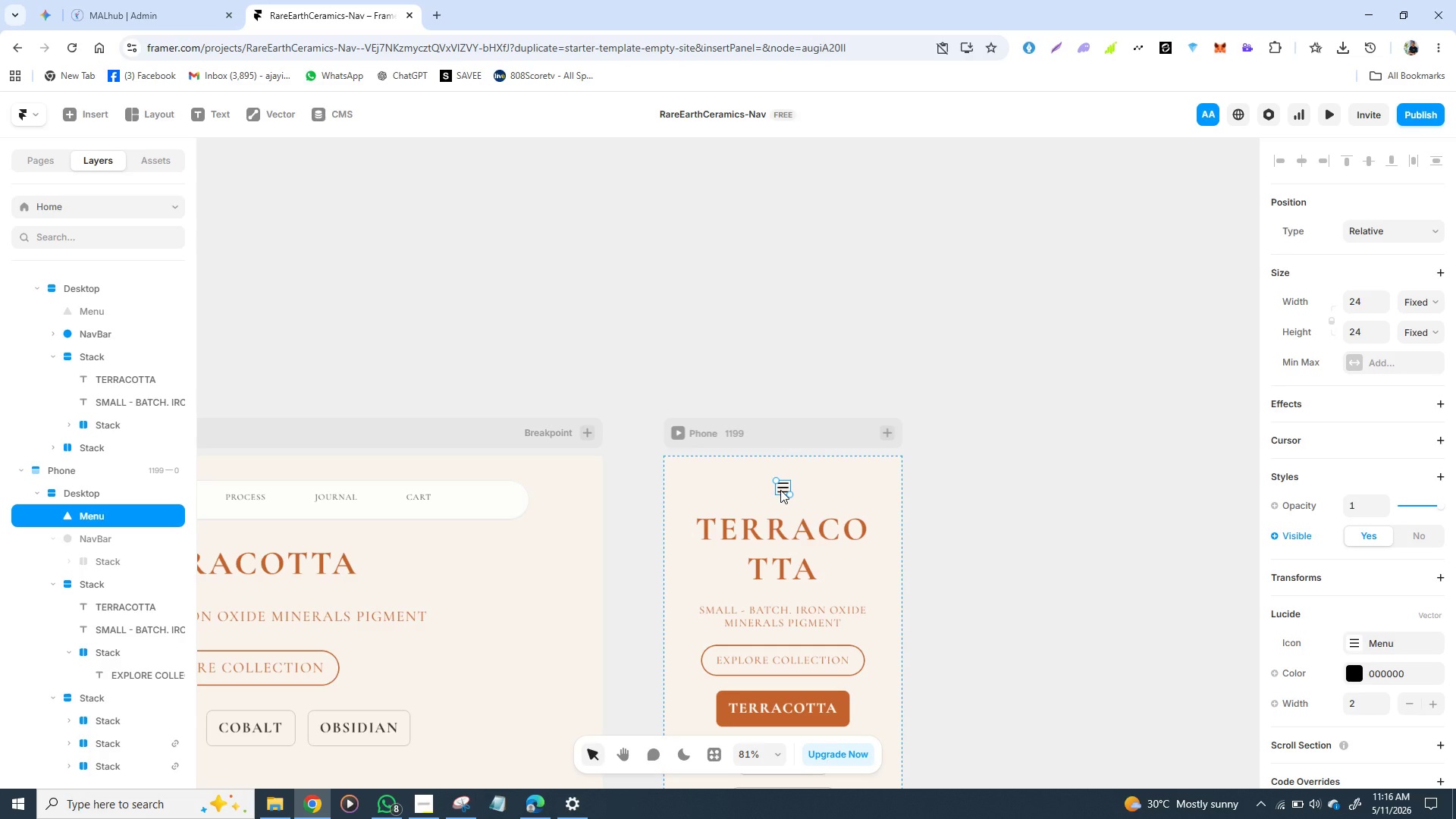 
wait(5.47)
 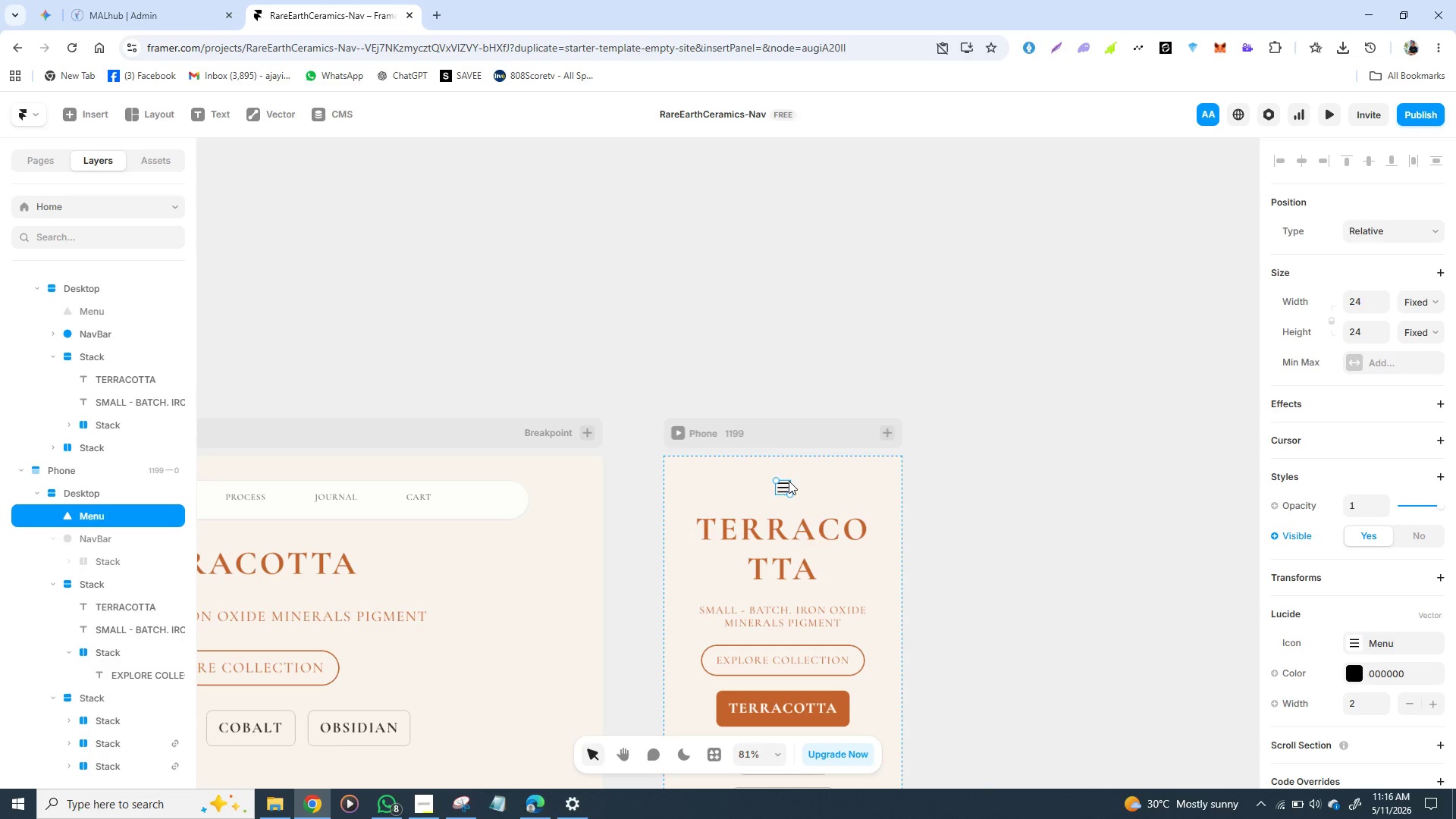 
key(Control+Z)
 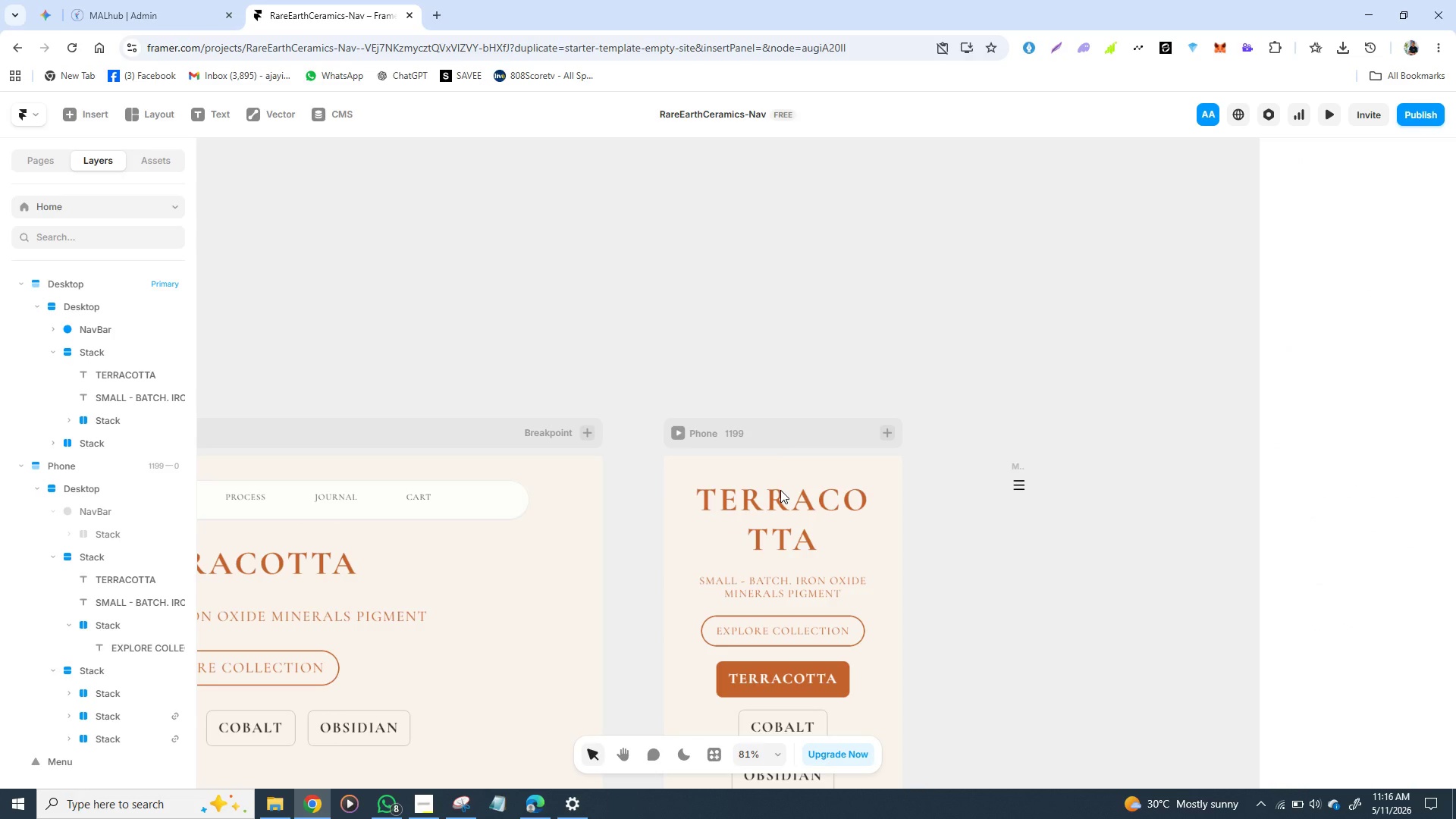 
key(Control+Z)
 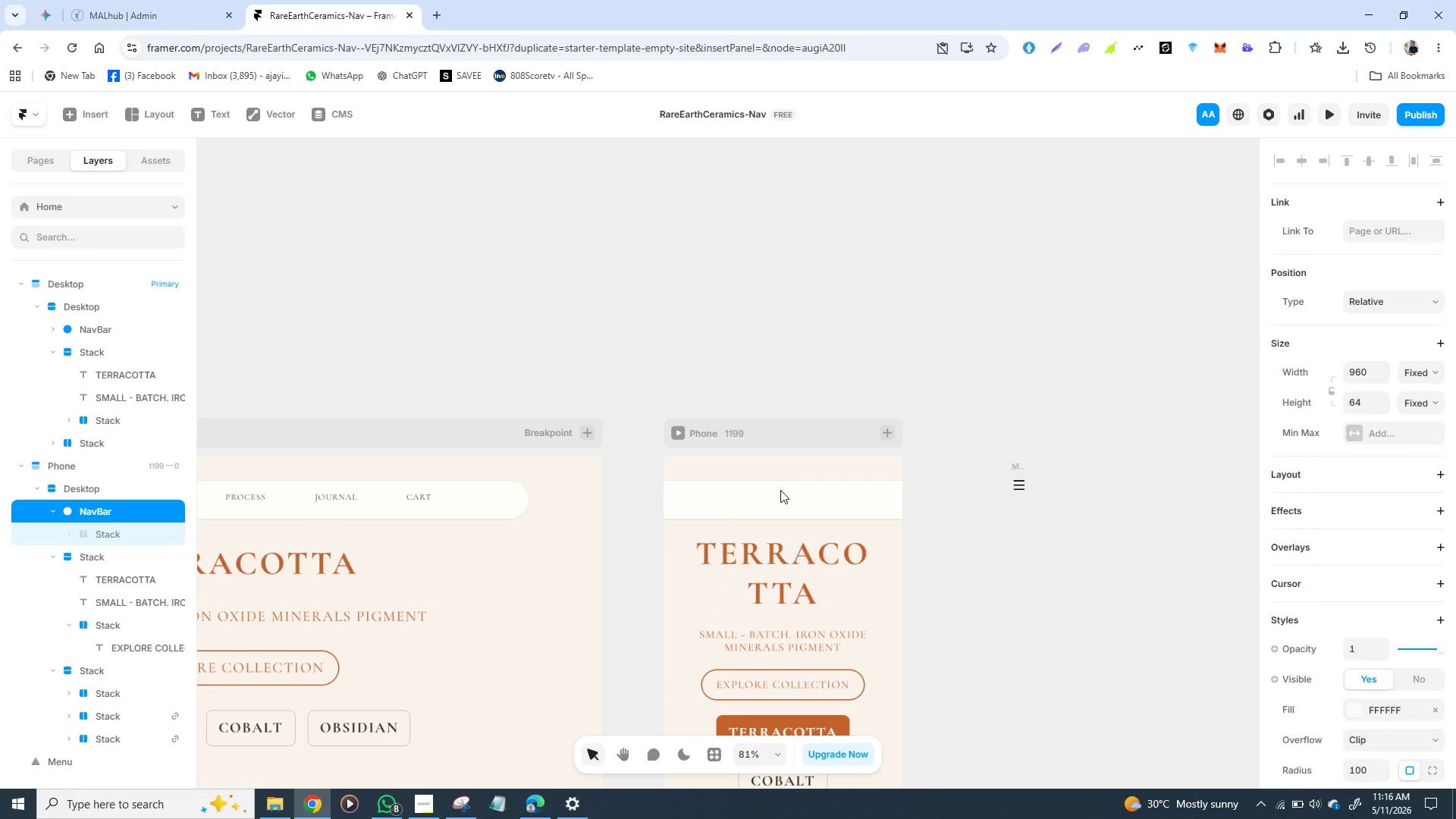 
key(Control+Z)
 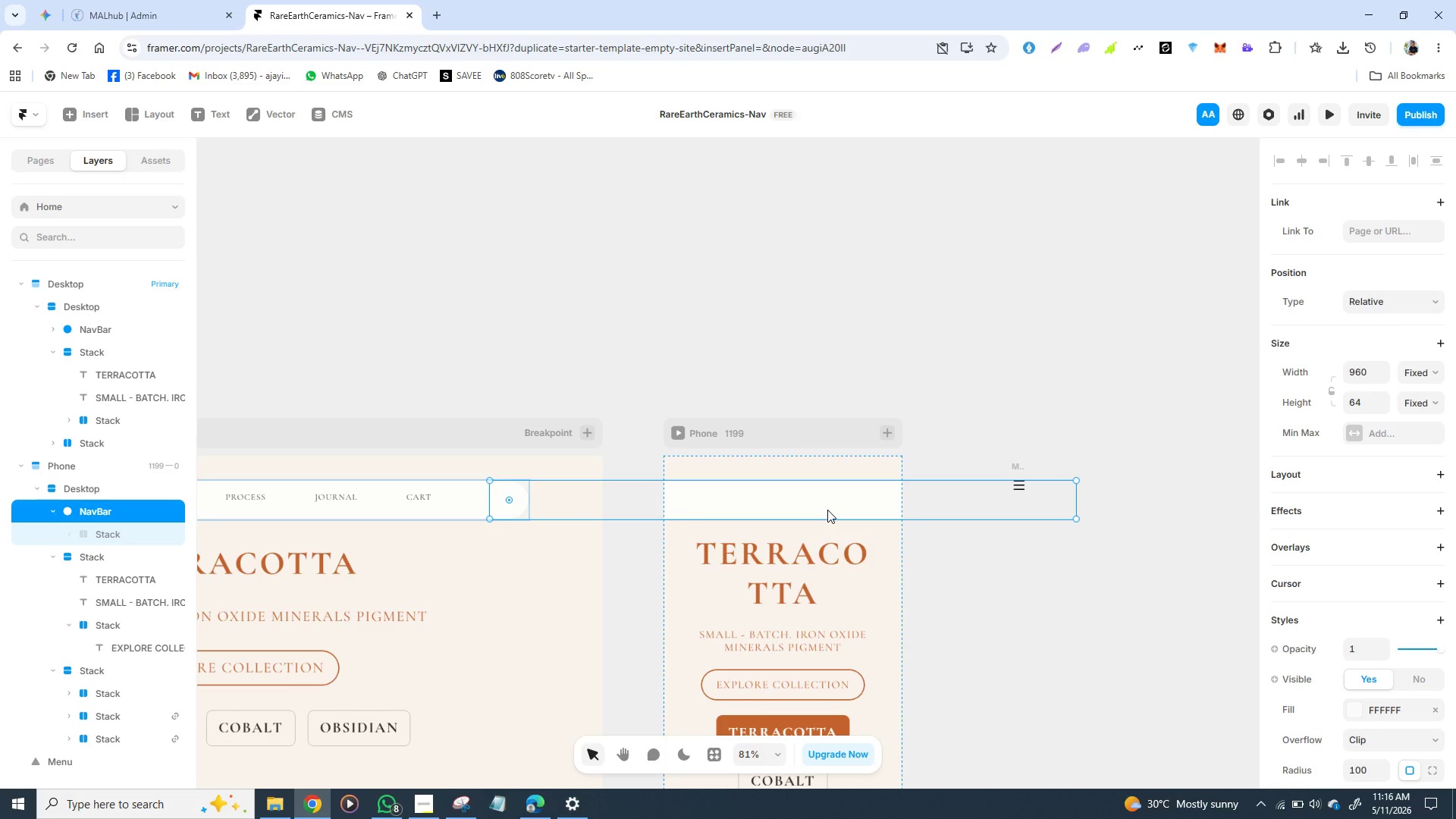 
left_click([827, 510])
 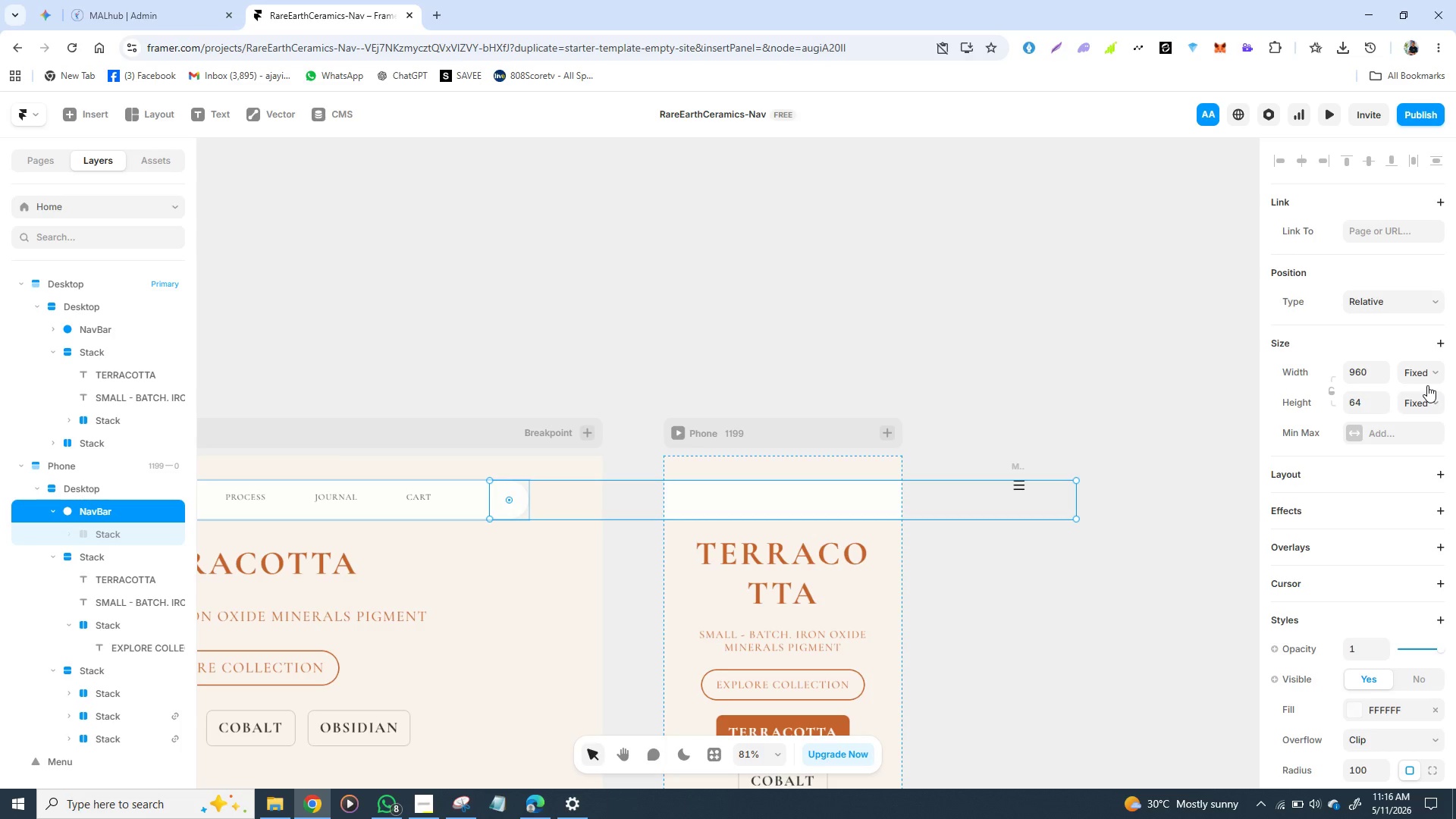 
left_click_drag(start_coordinate=[1423, 374], to_coordinate=[1419, 431])
 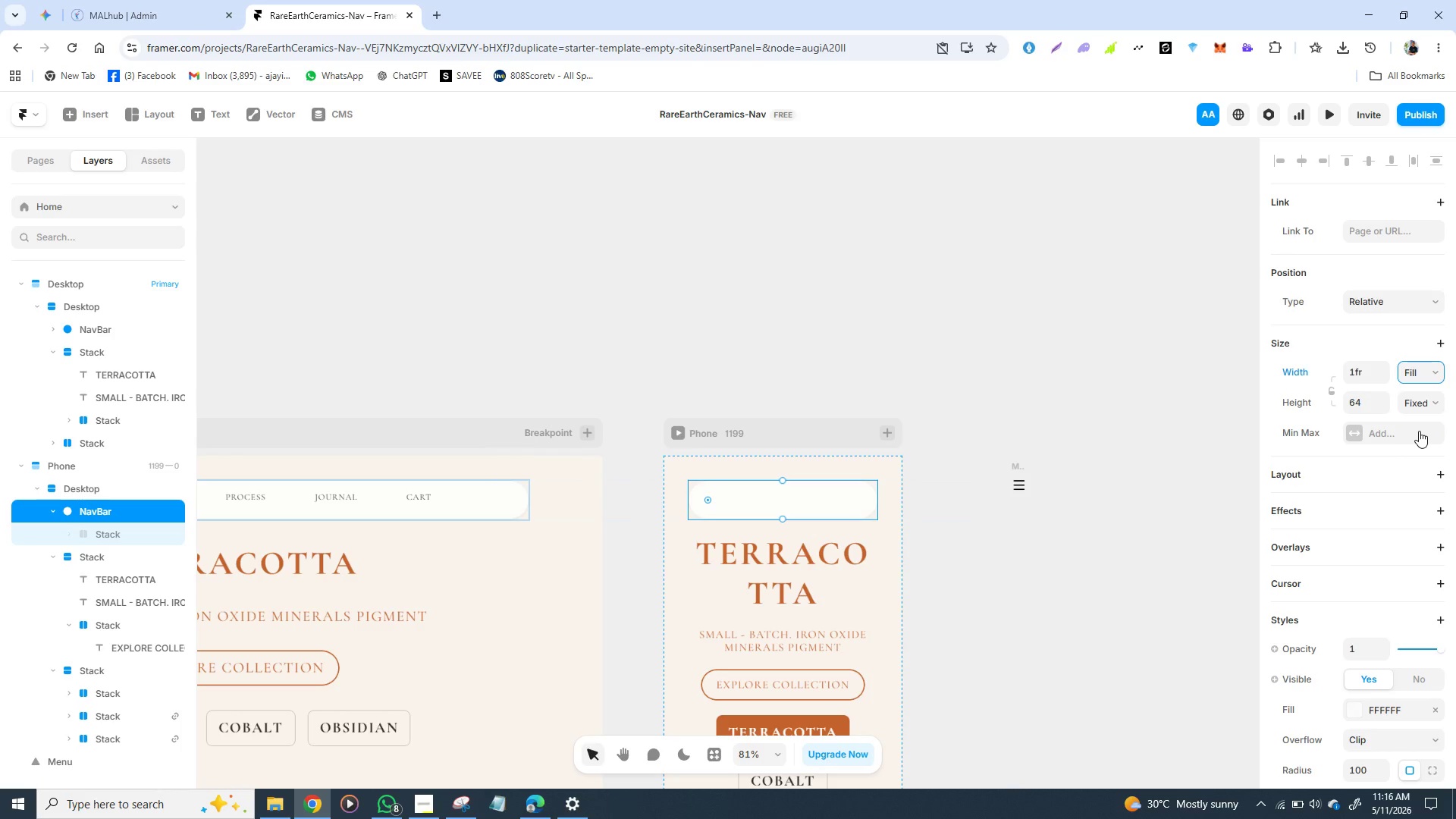 
left_click([1419, 431])
 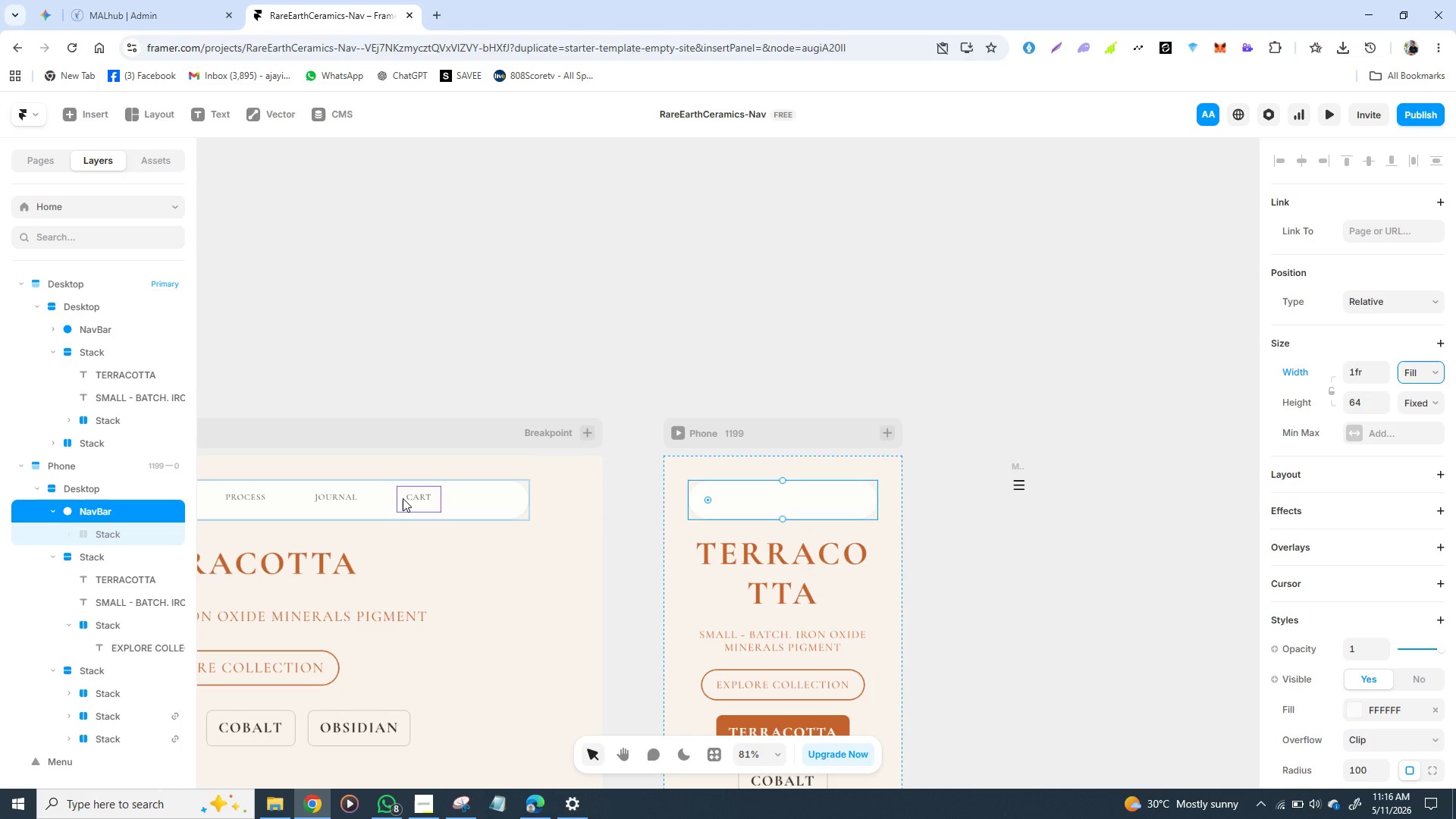 
left_click([403, 498])
 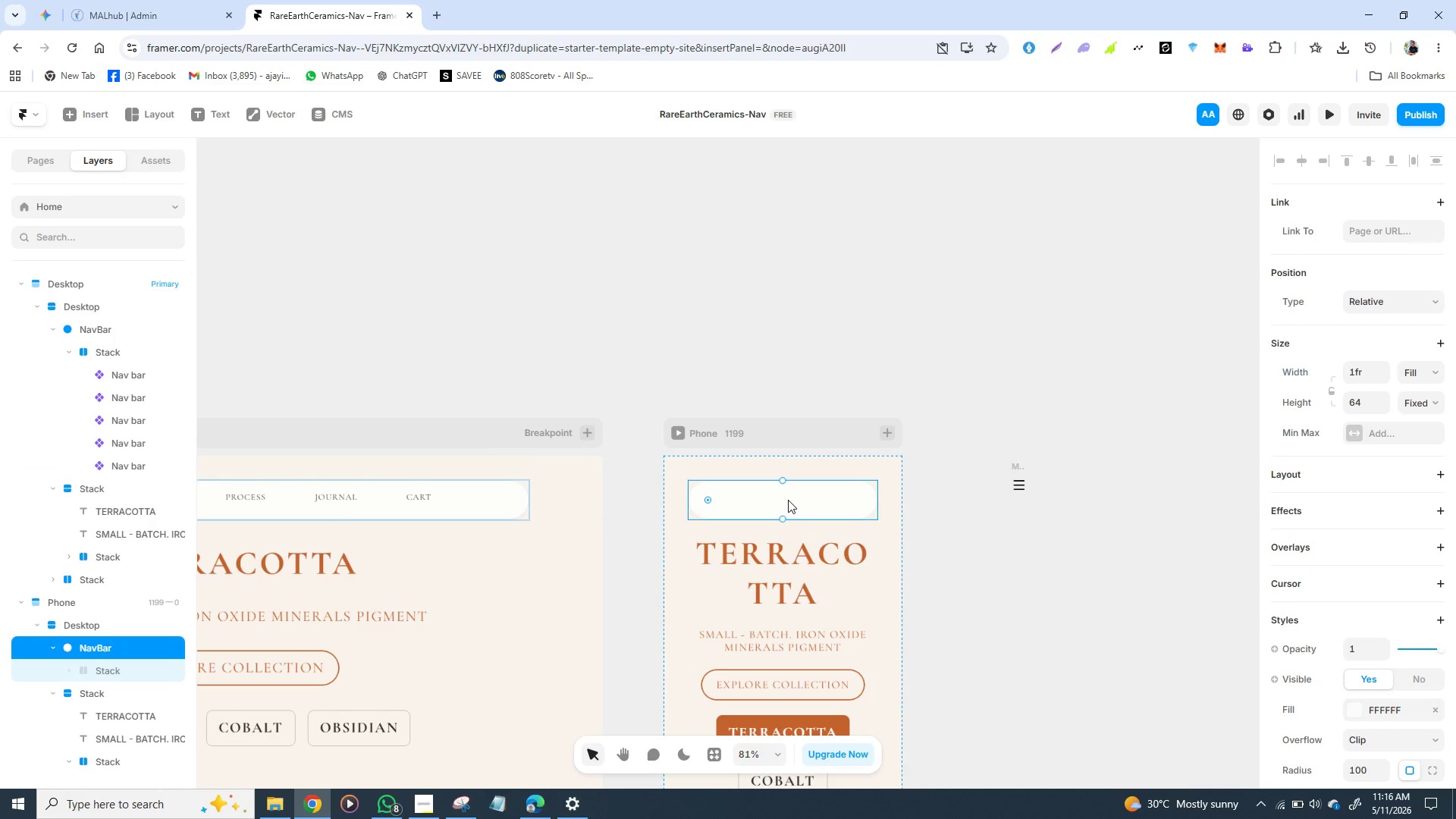 
left_click([788, 500])
 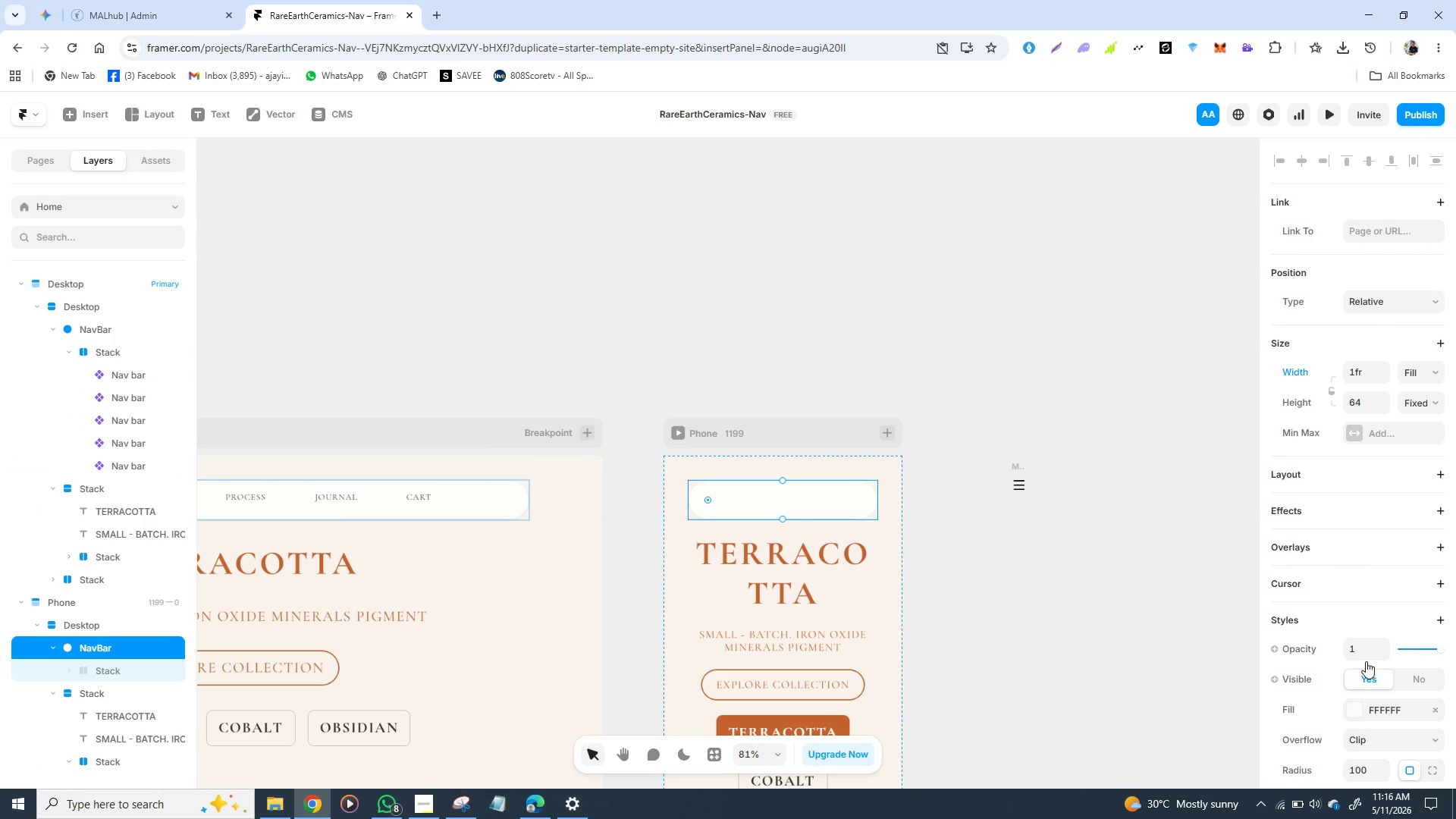 
wait(8.39)
 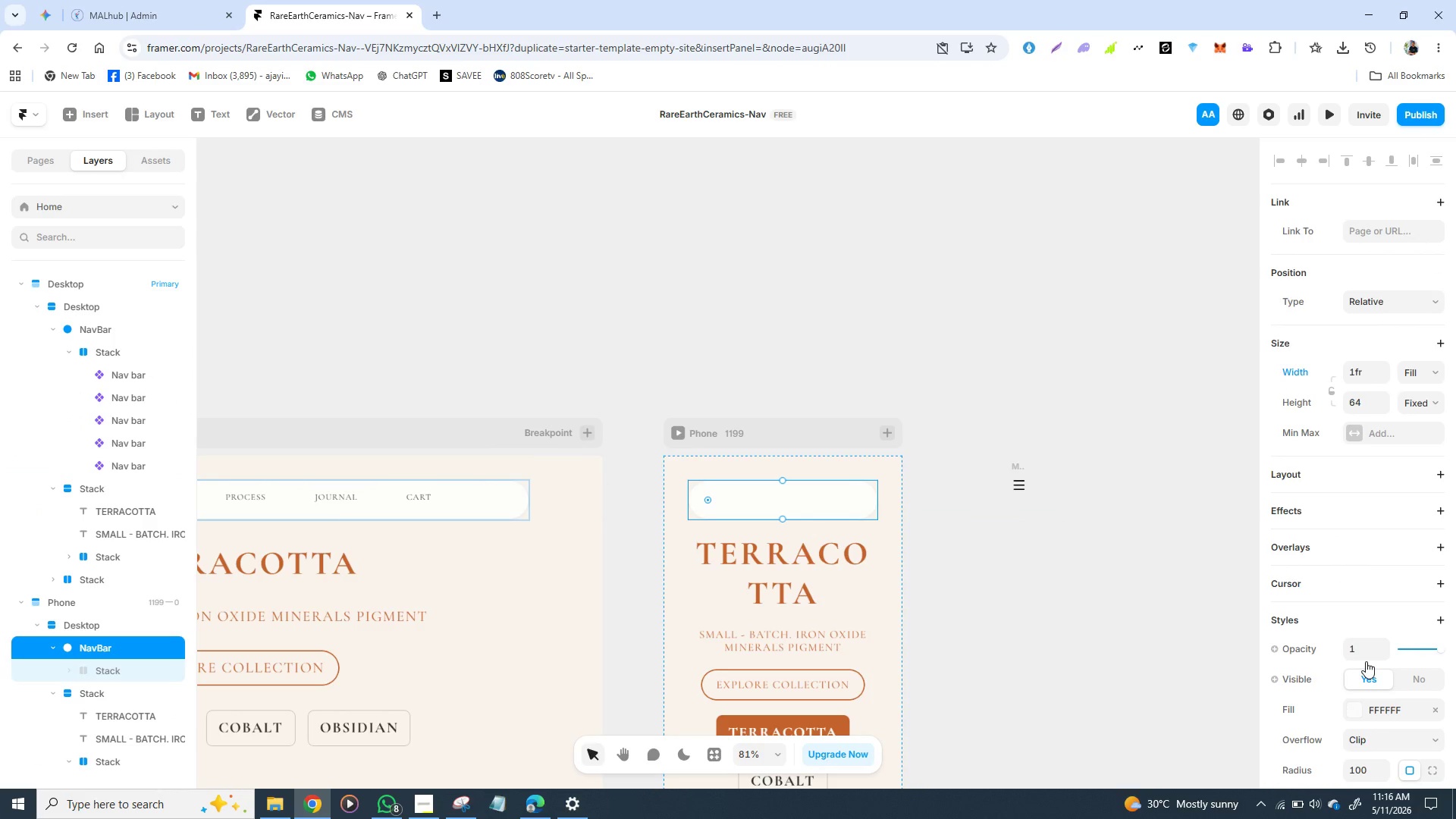 
left_click([1406, 676])
 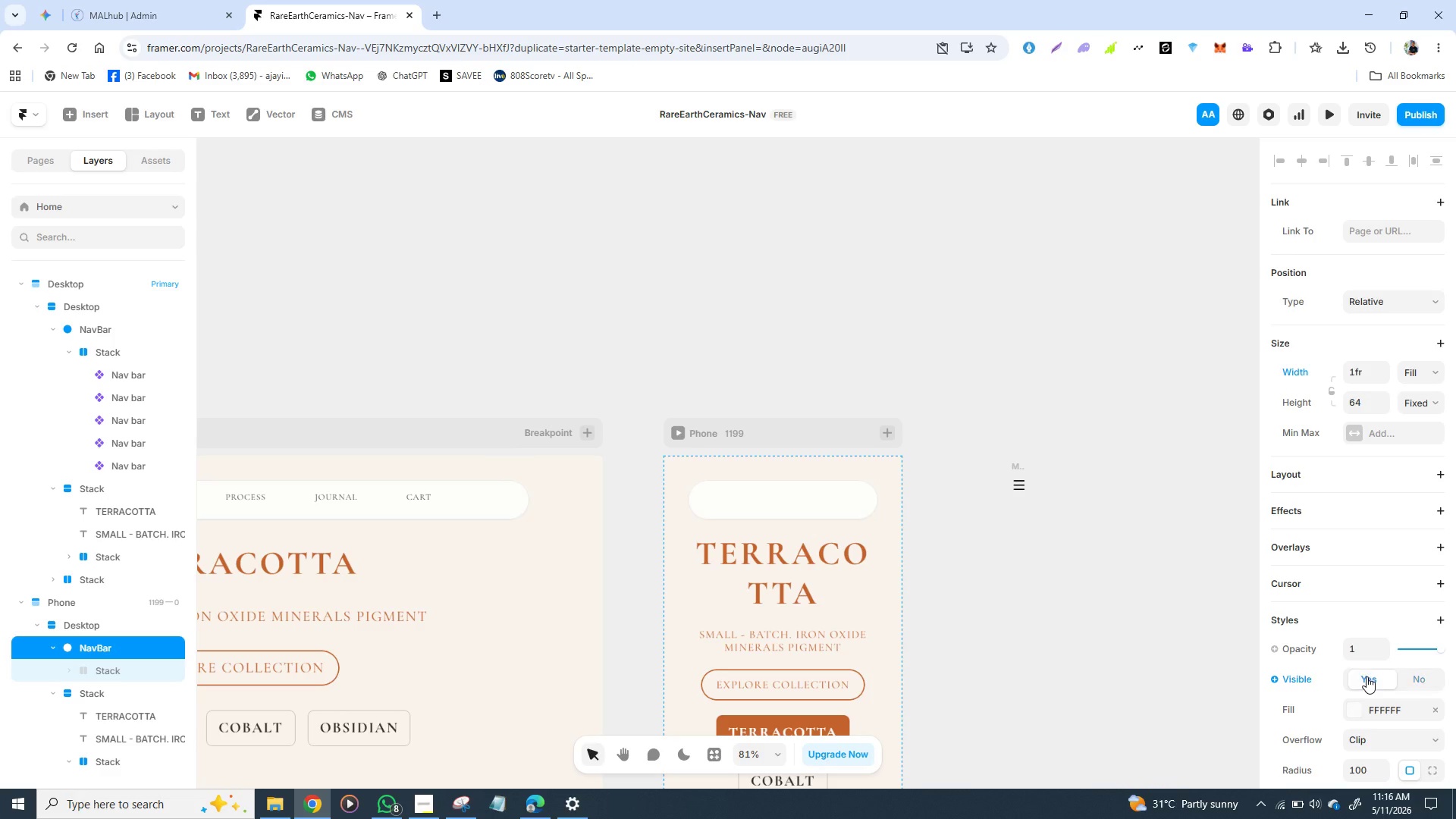 
left_click([1367, 676])
 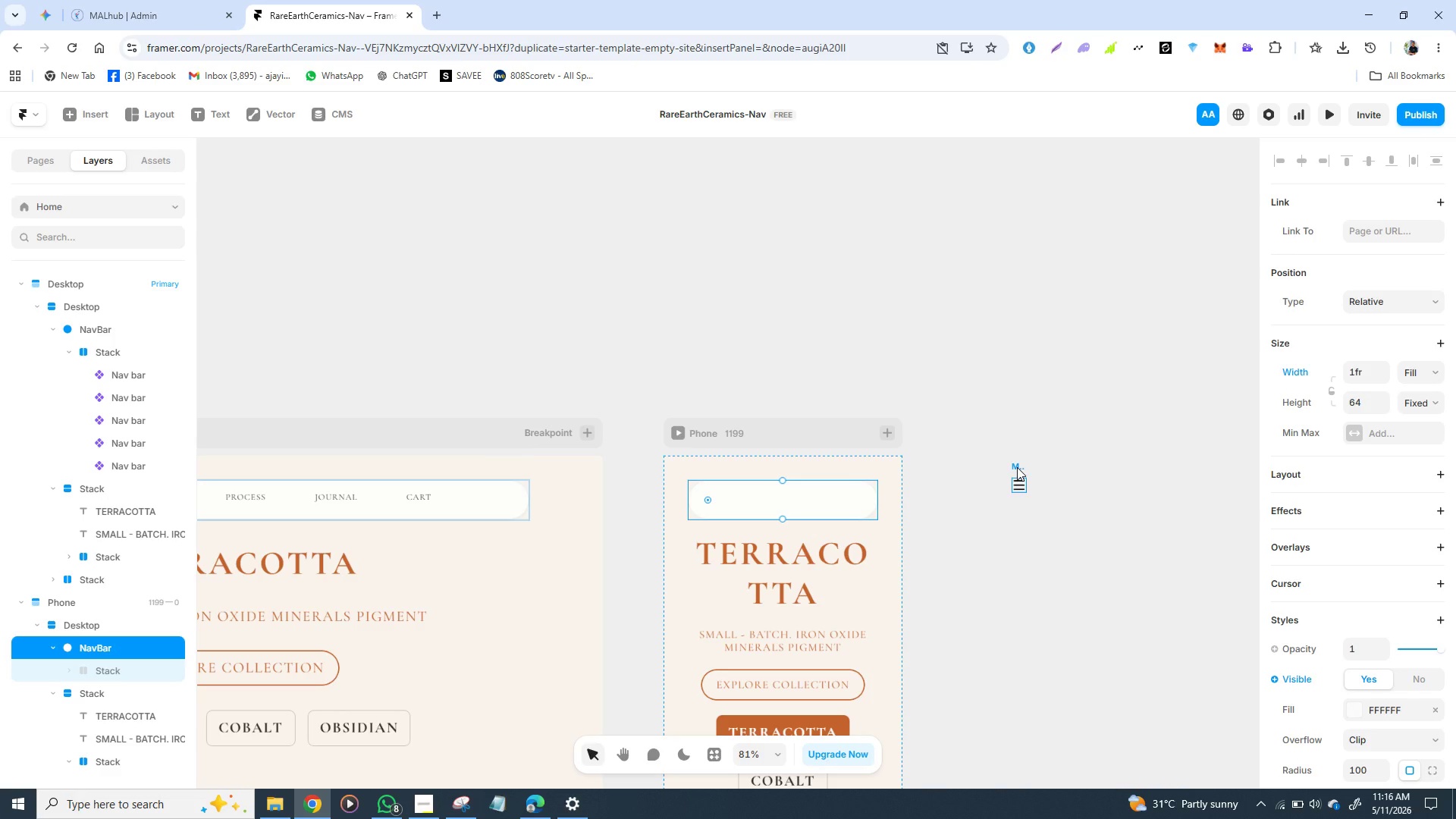 
left_click([1017, 467])
 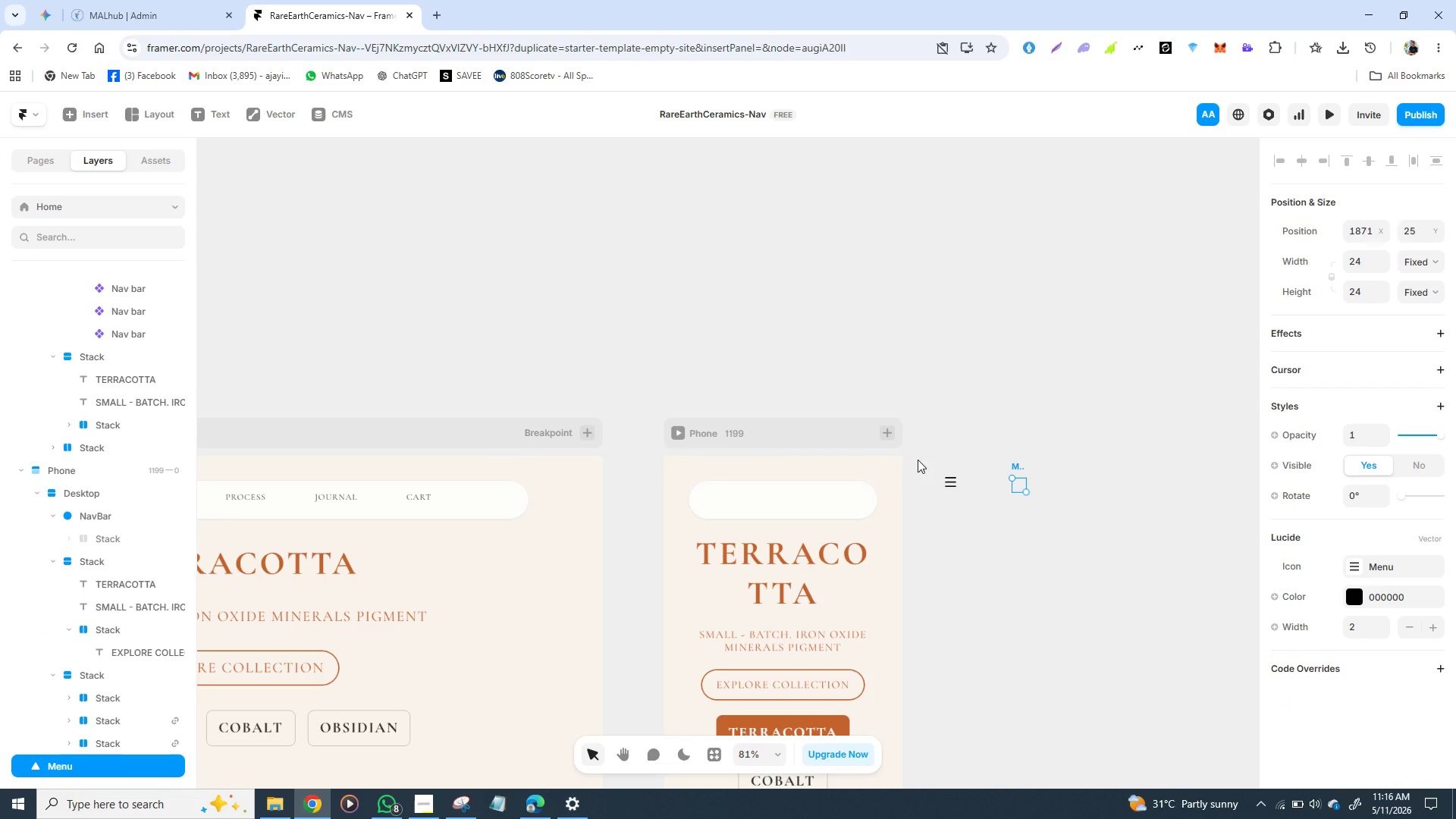 
left_click_drag(start_coordinate=[1017, 467], to_coordinate=[843, 492])
 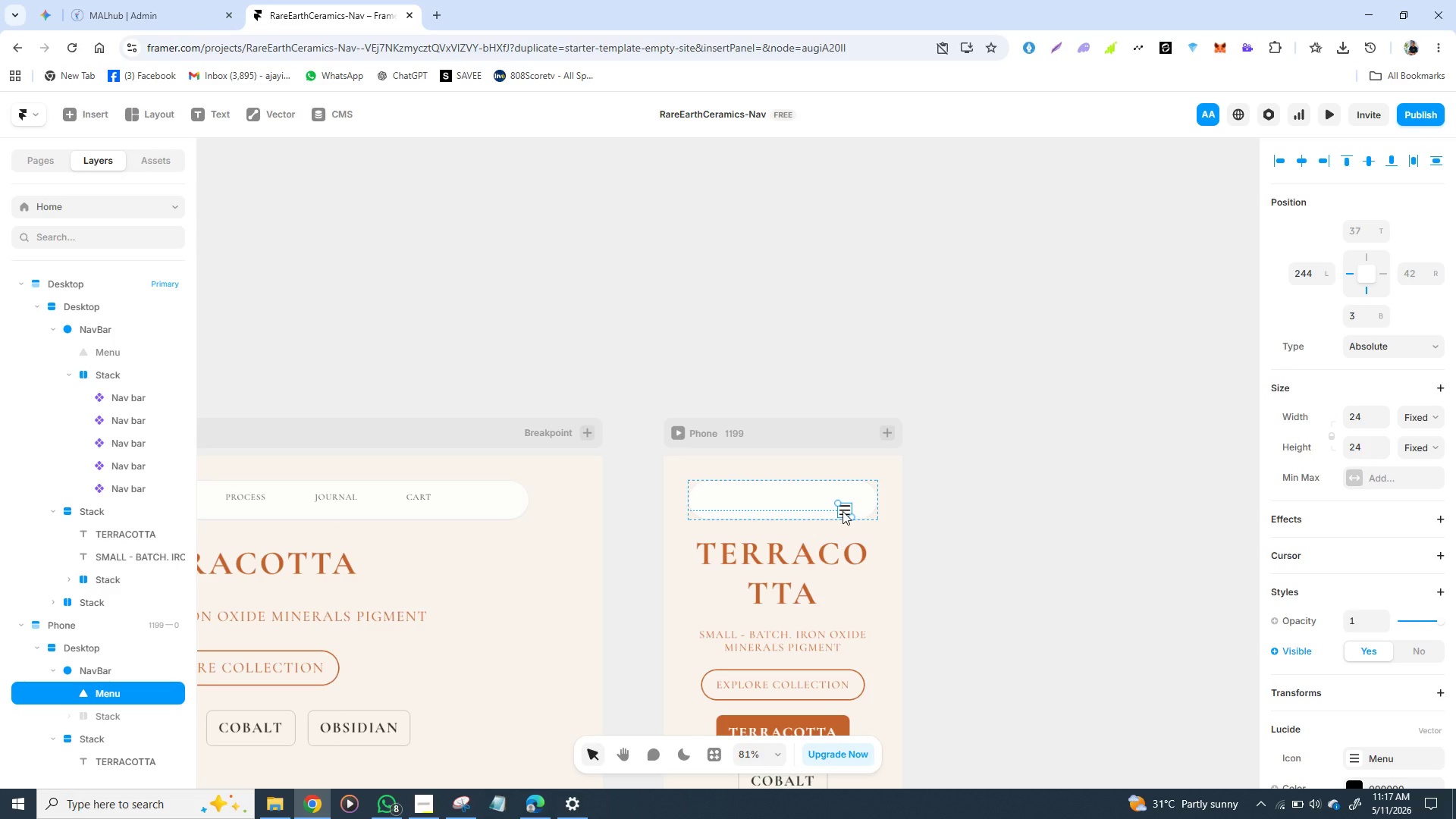 
left_click_drag(start_coordinate=[843, 511], to_coordinate=[843, 498])
 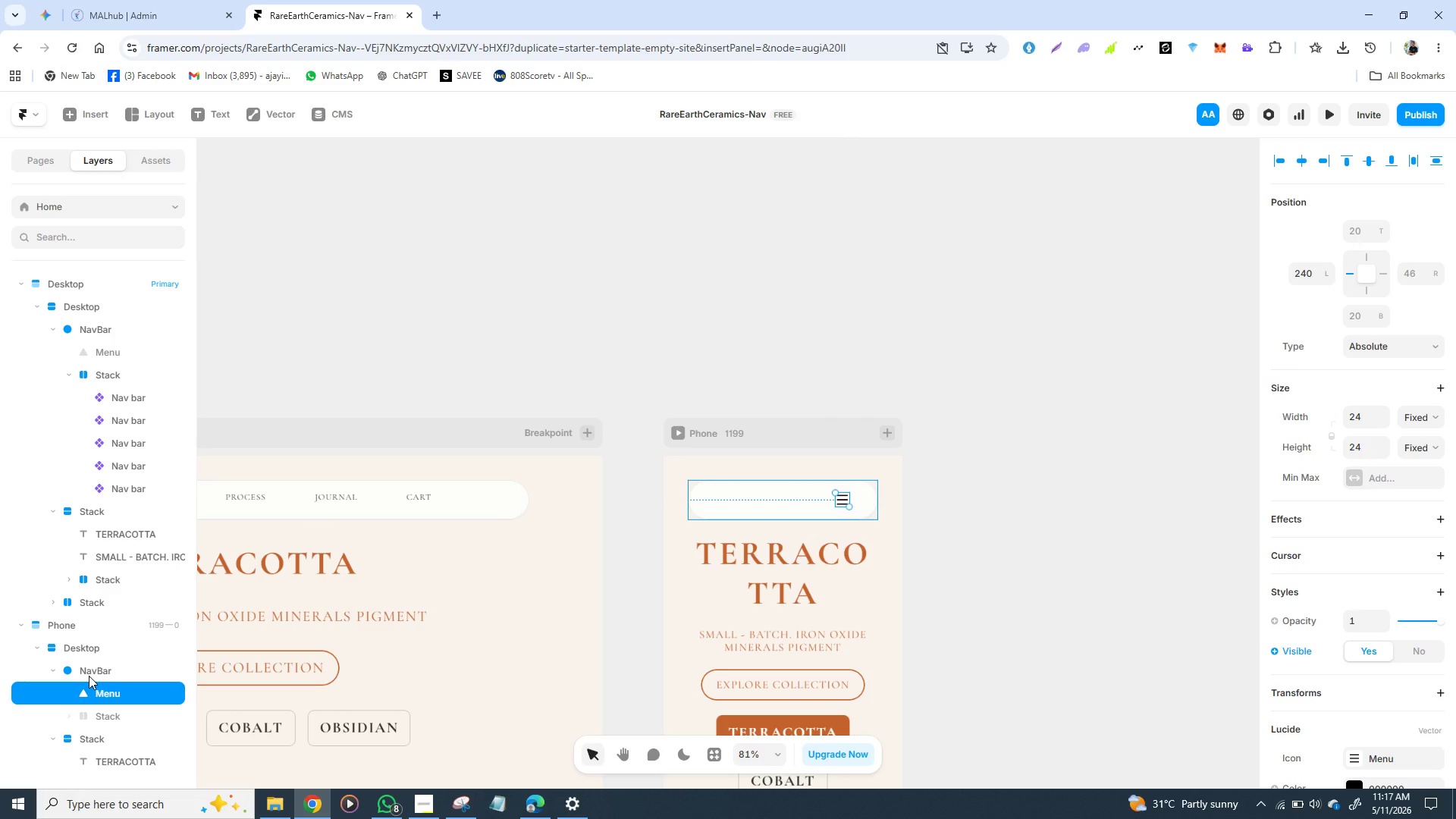 
left_click([89, 676])
 